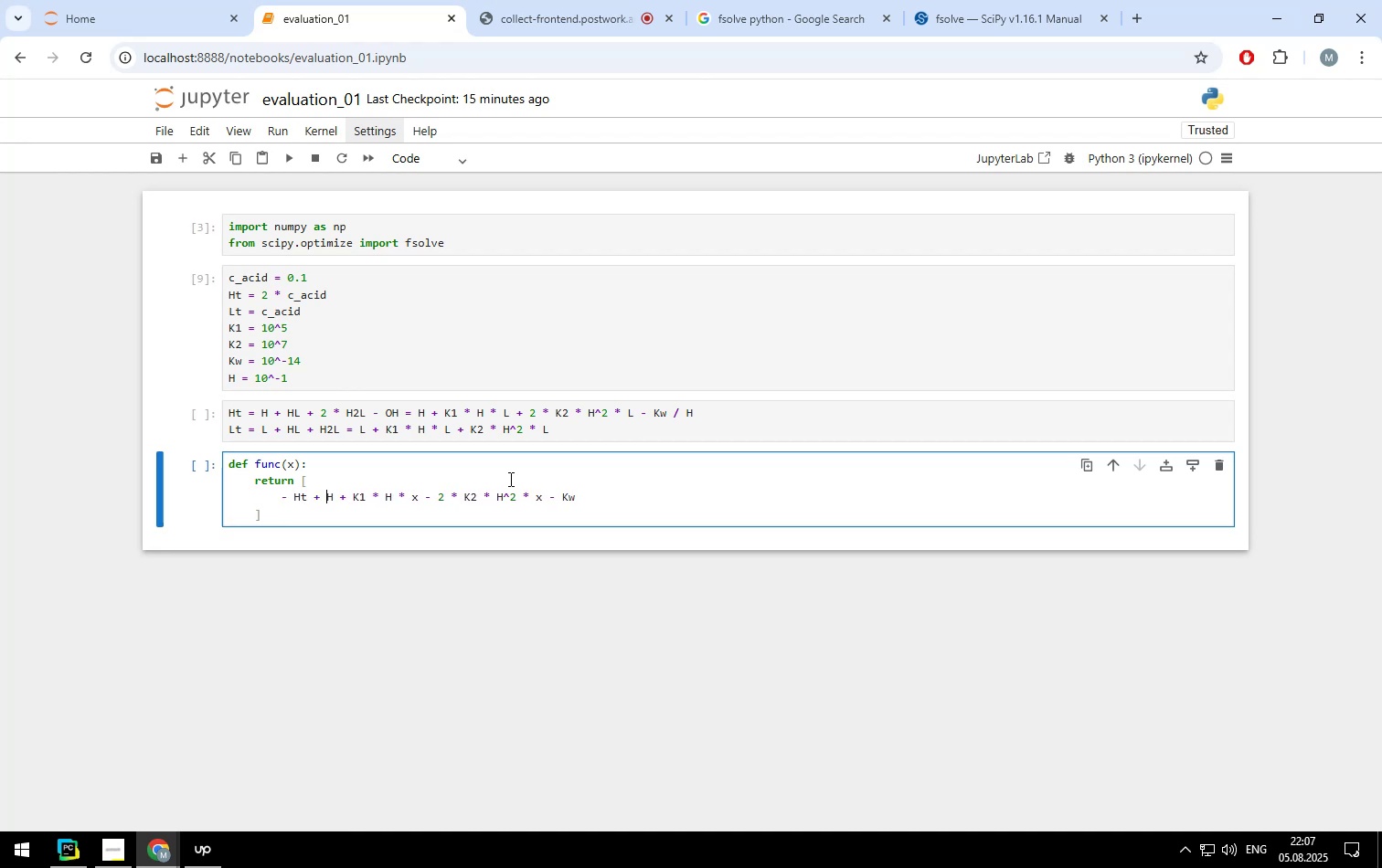 
hold_key(key=ArrowRight, duration=0.61)
 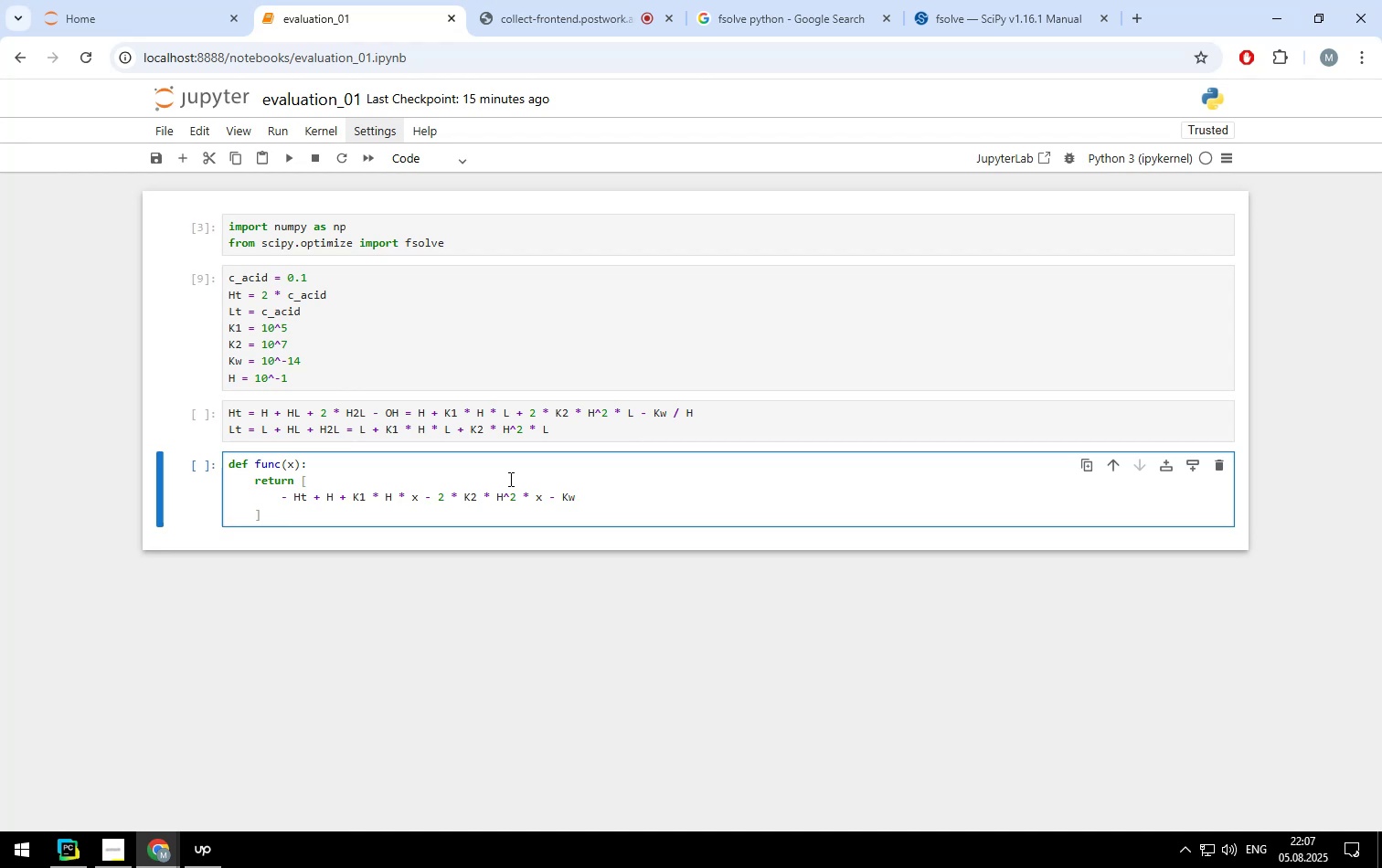 
key(ArrowRight)
 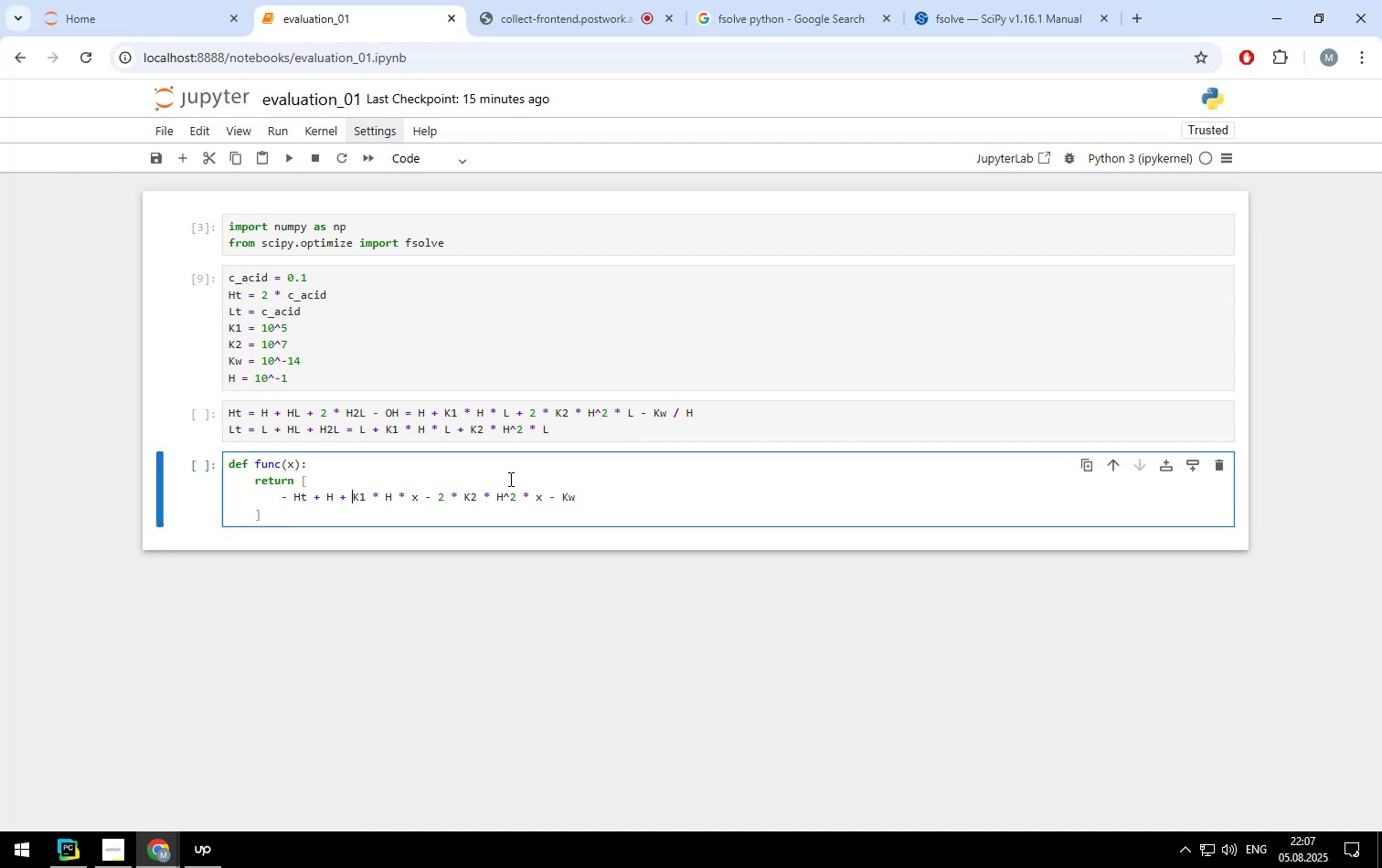 
key(ArrowLeft)
 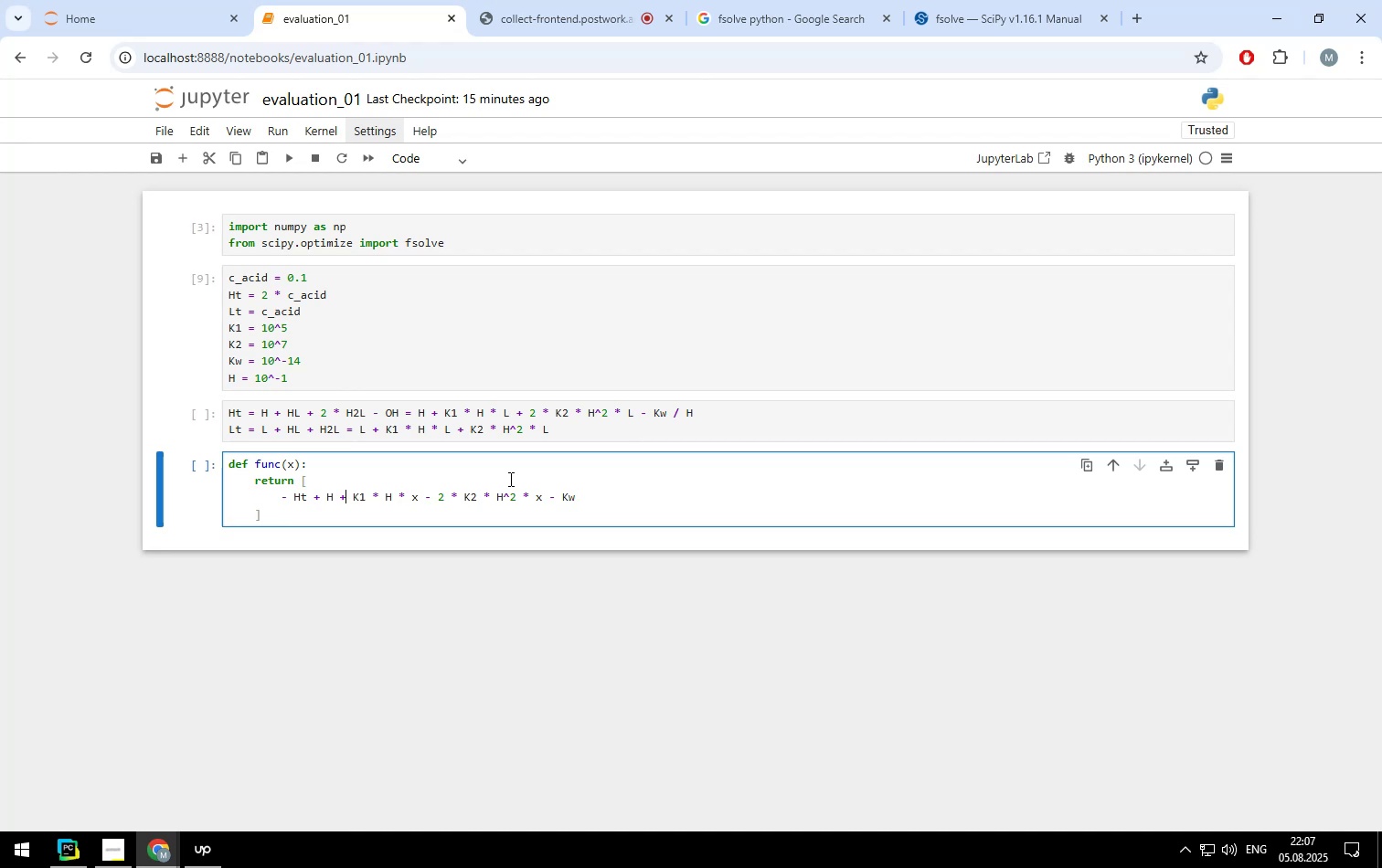 
key(ArrowLeft)
 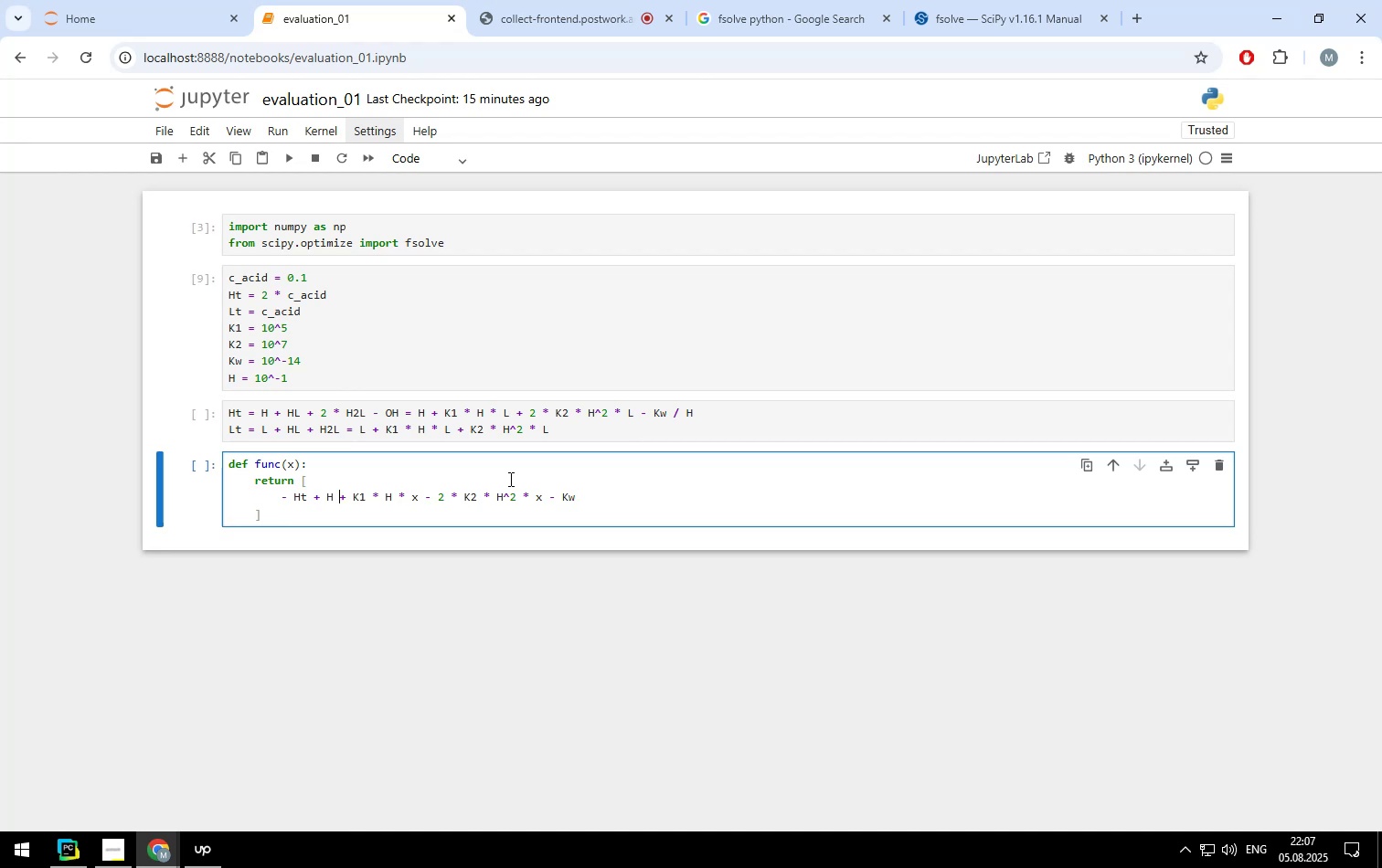 
hold_key(key=ArrowRight, duration=1.51)
 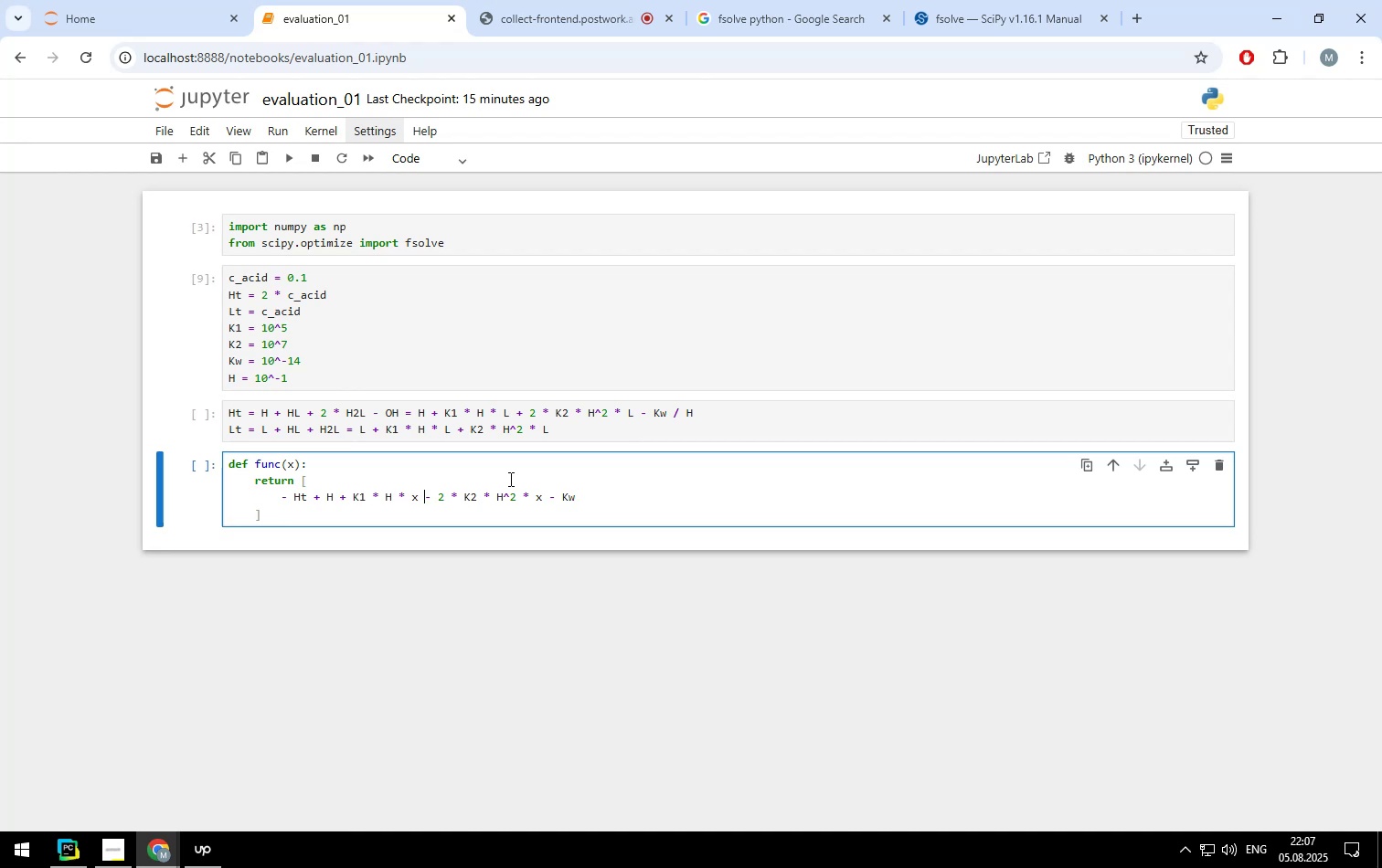 
key(ArrowRight)
 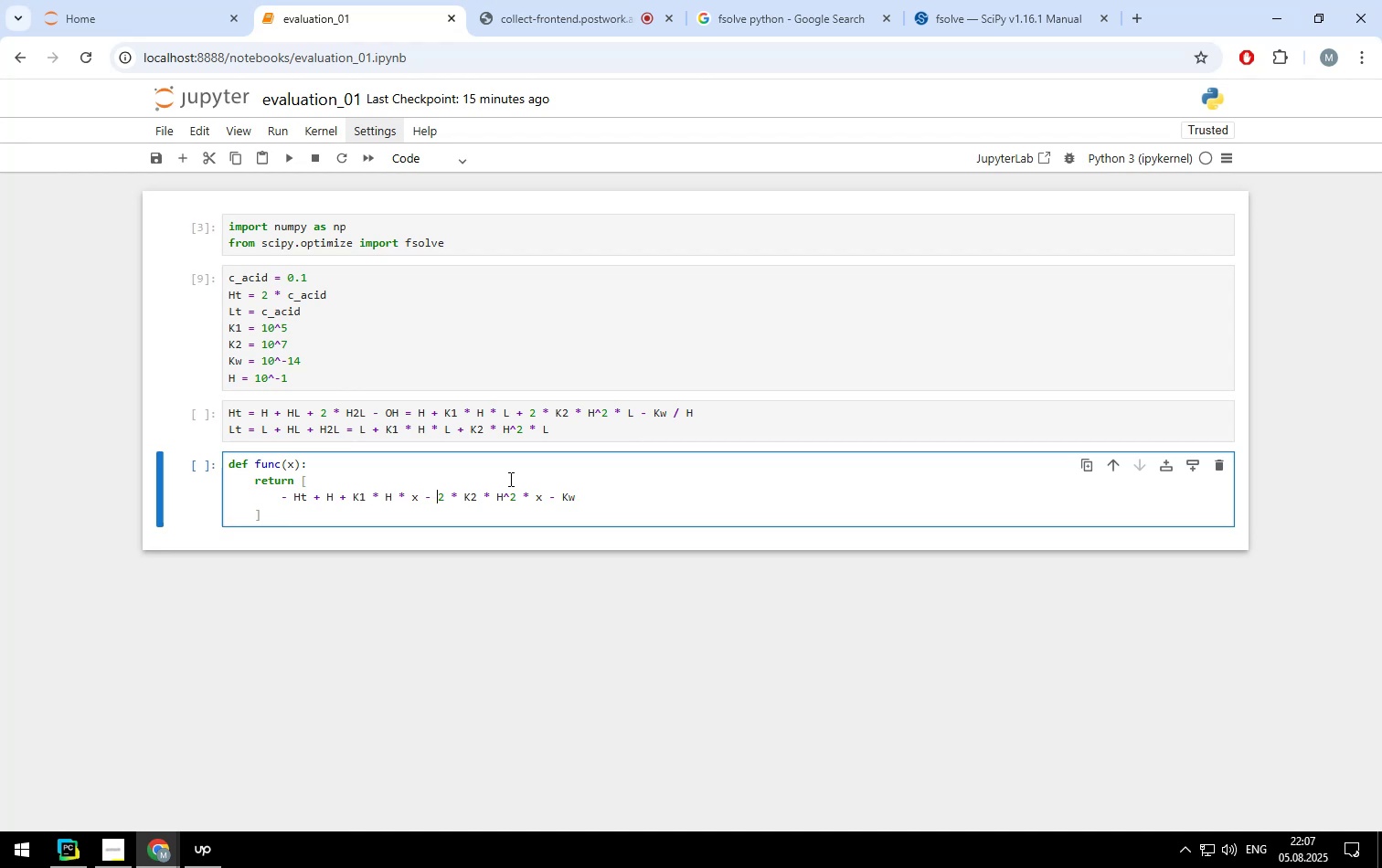 
key(ArrowLeft)
 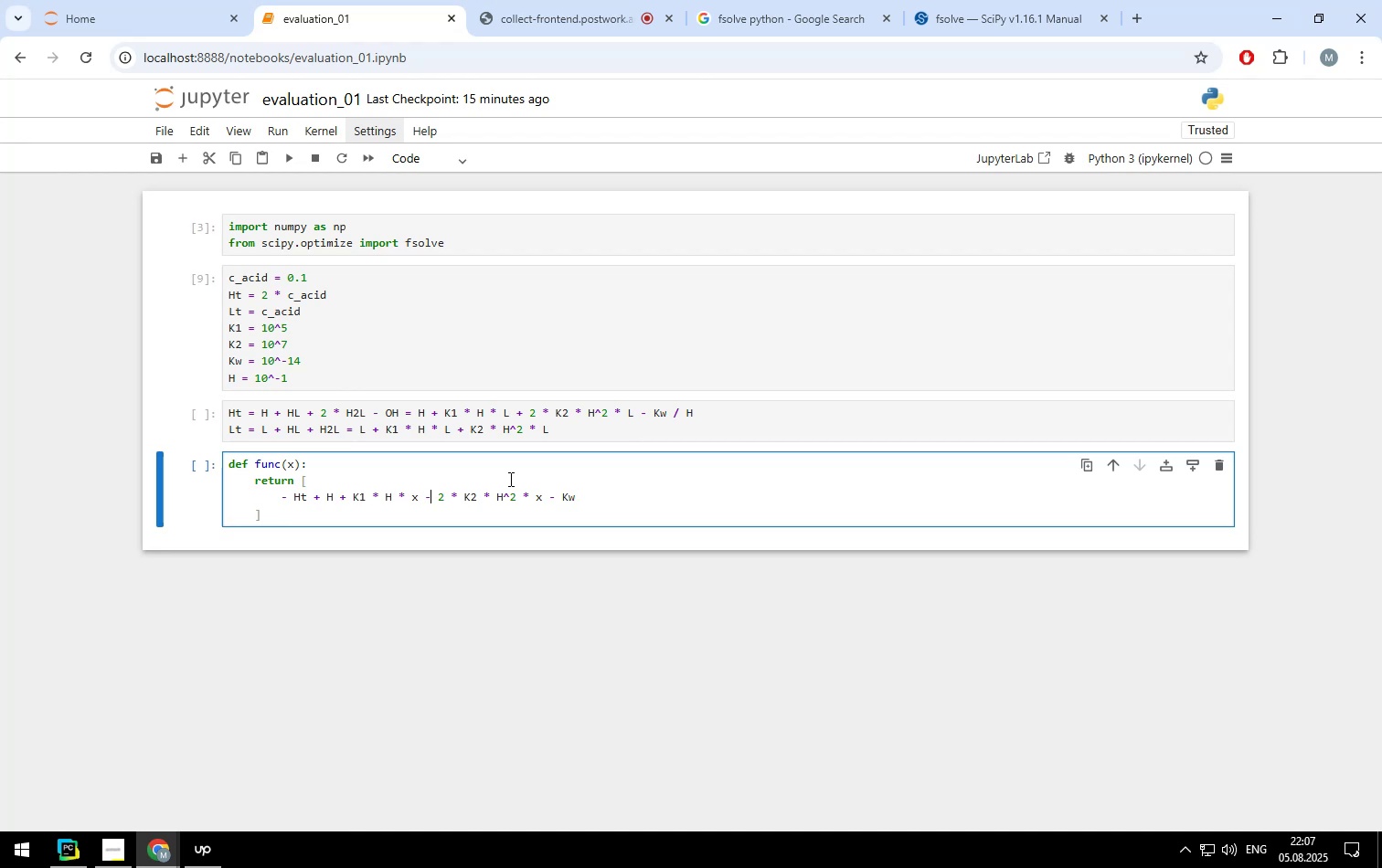 
key(Backspace)
 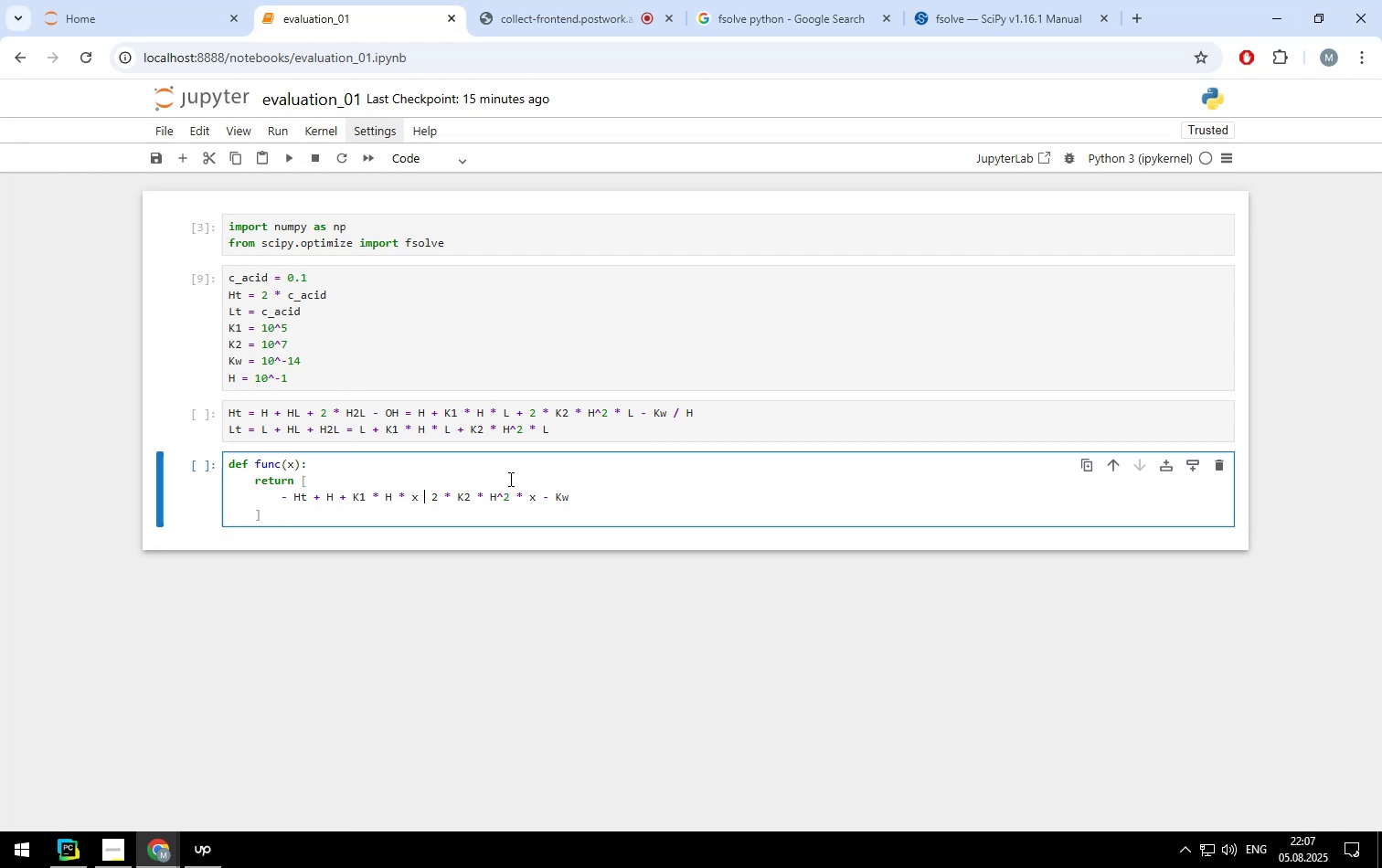 
key(Shift+ShiftLeft)
 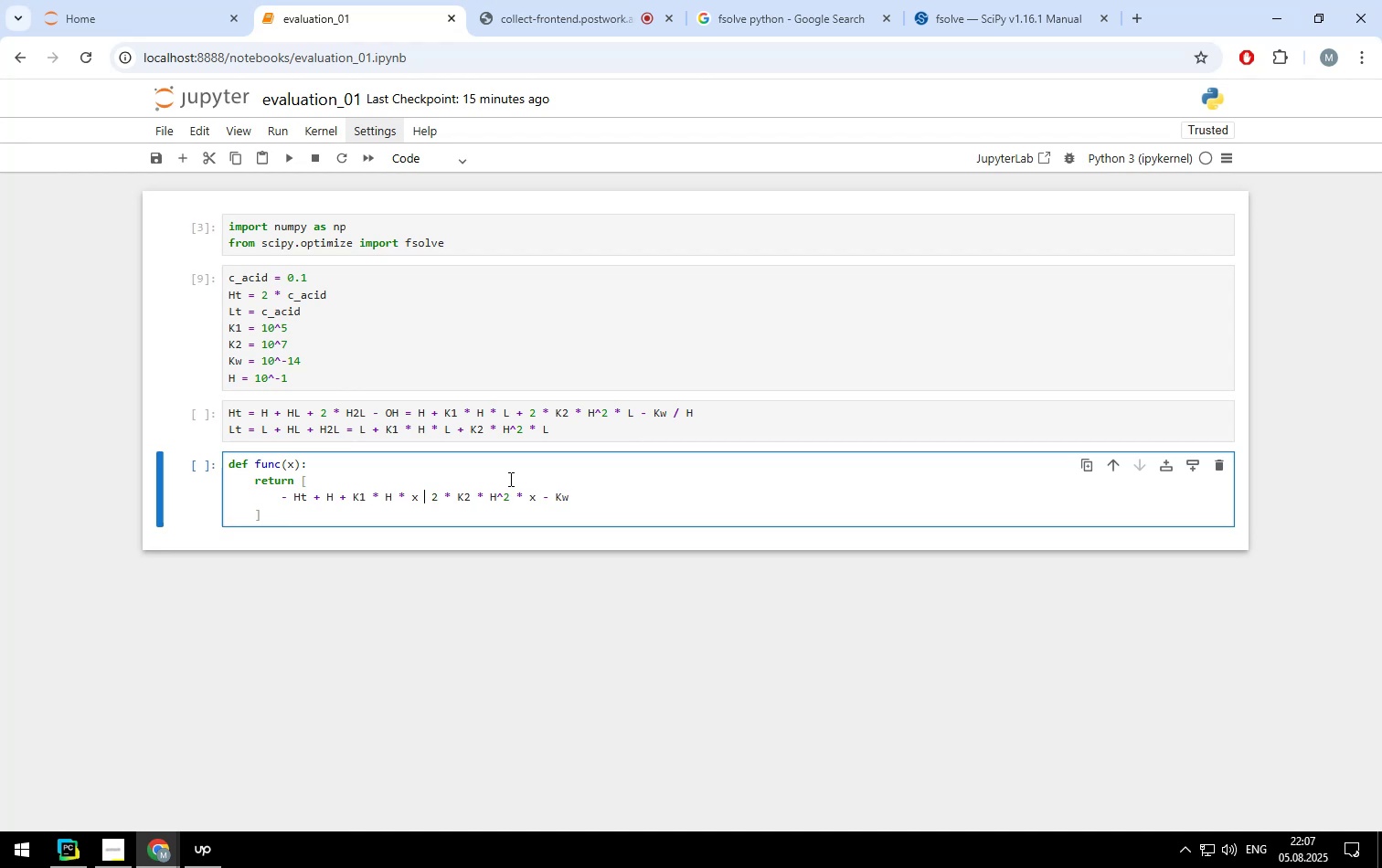 
key(Shift+Equal)
 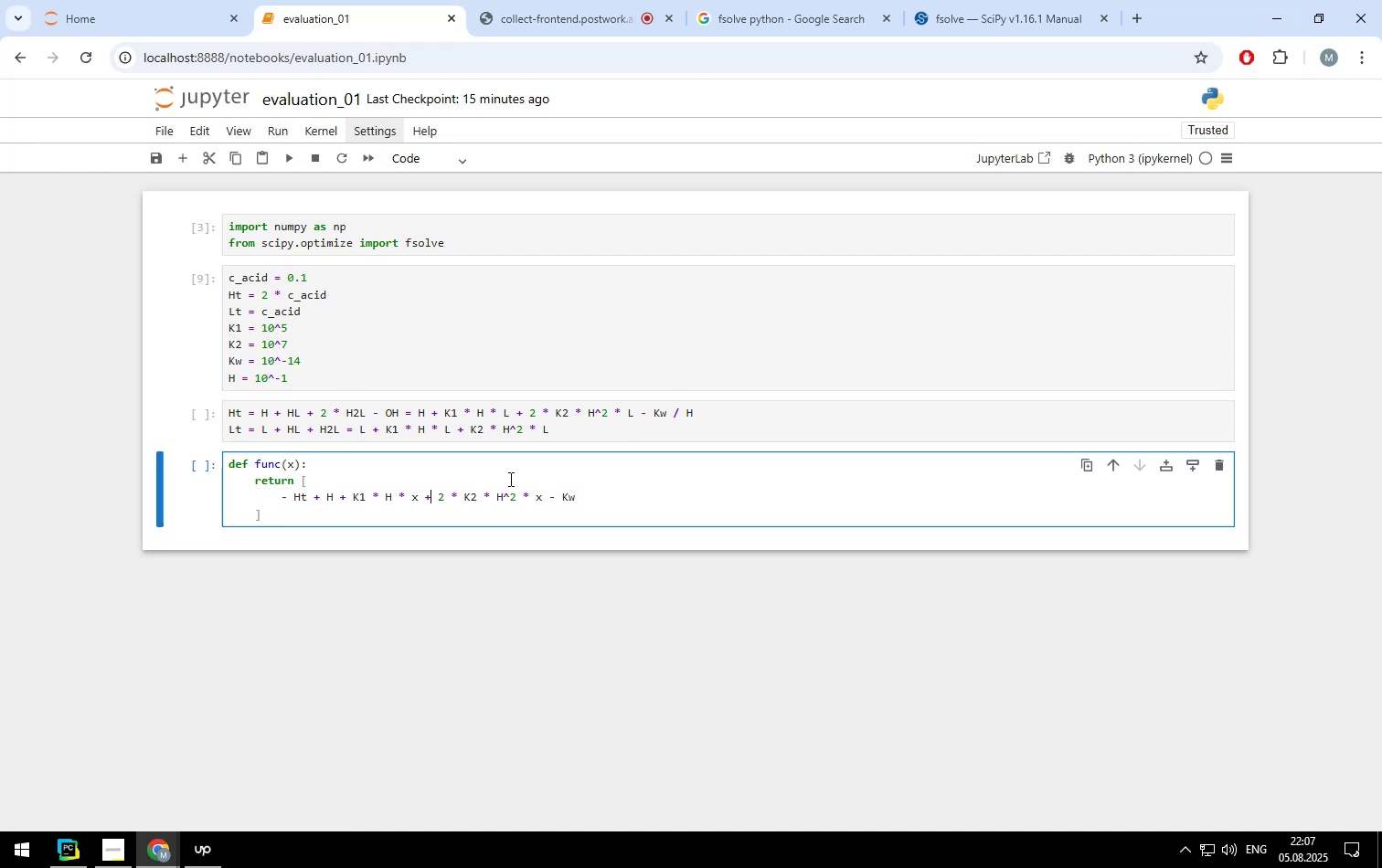 
hold_key(key=ArrowRight, duration=1.5)
 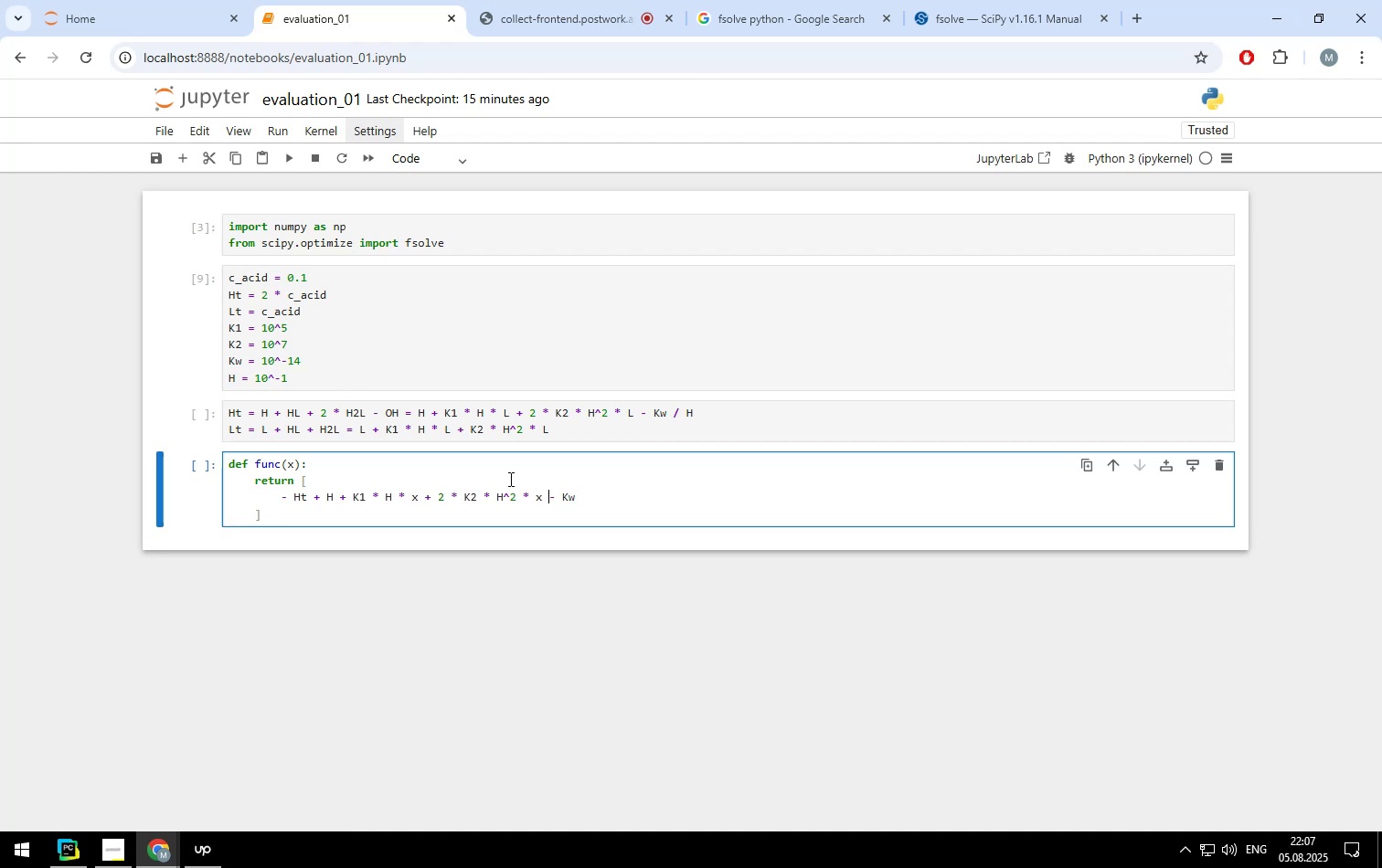 
hold_key(key=ArrowRight, duration=0.74)
 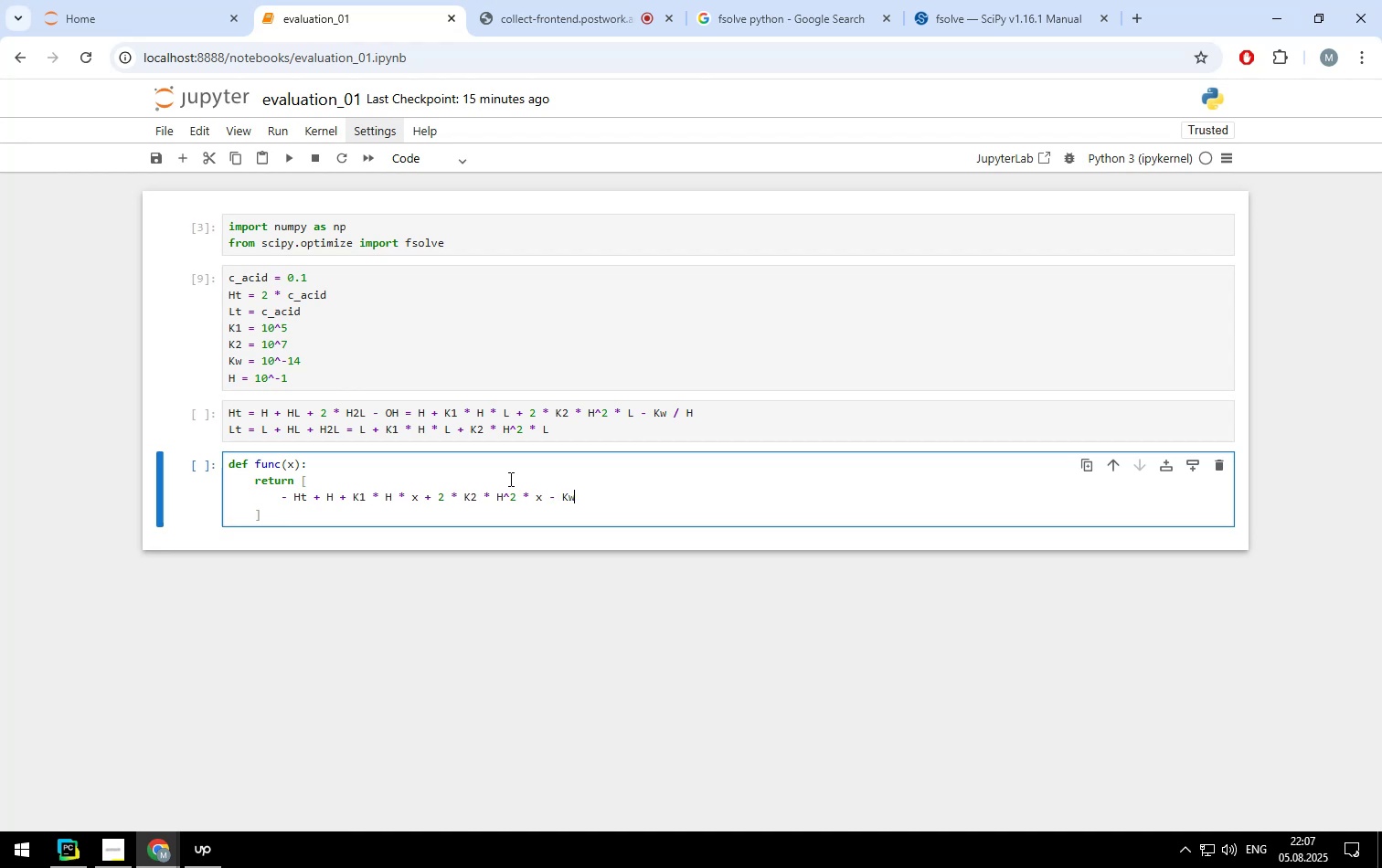 
key(Space)
 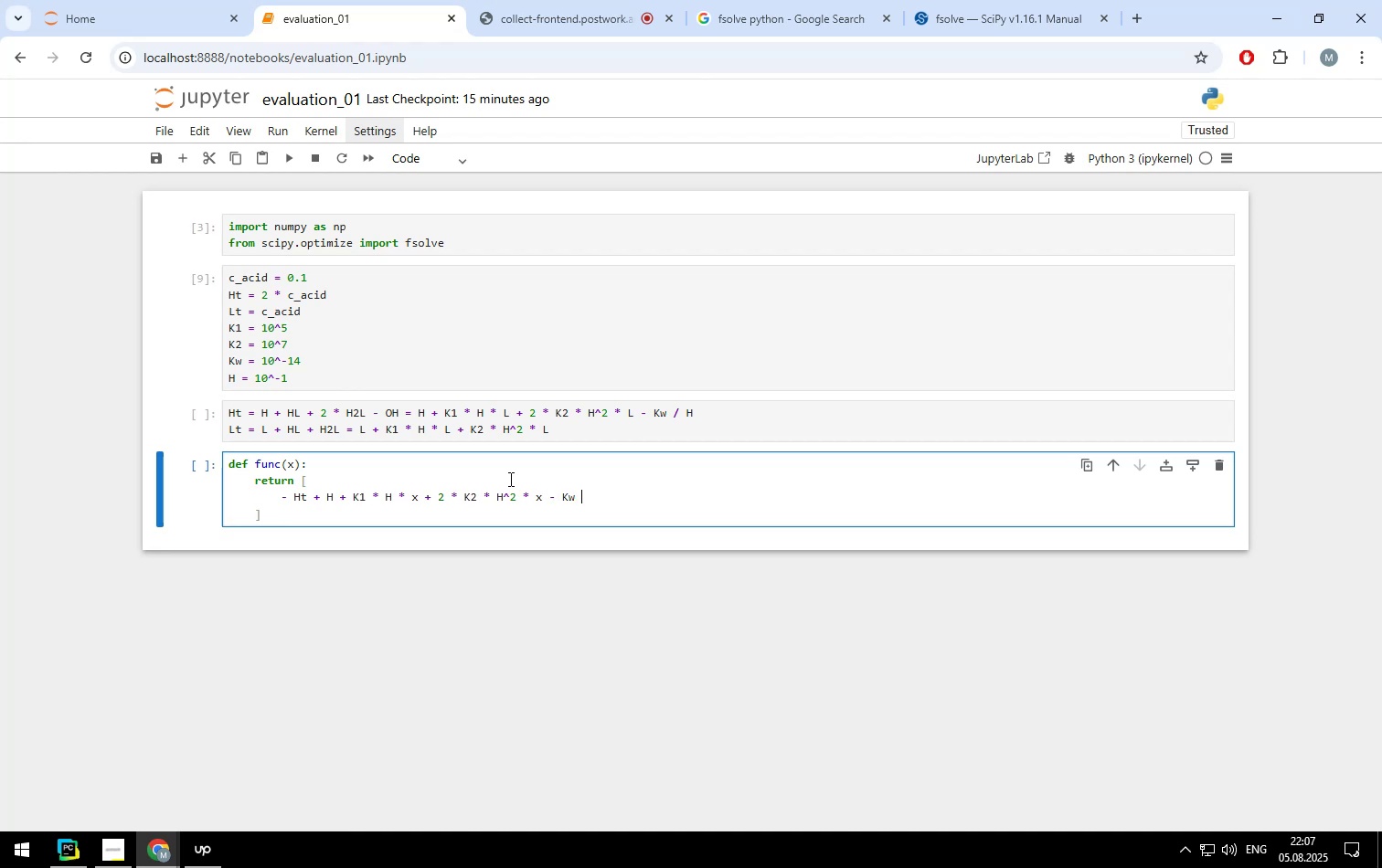 
key(Slash)
 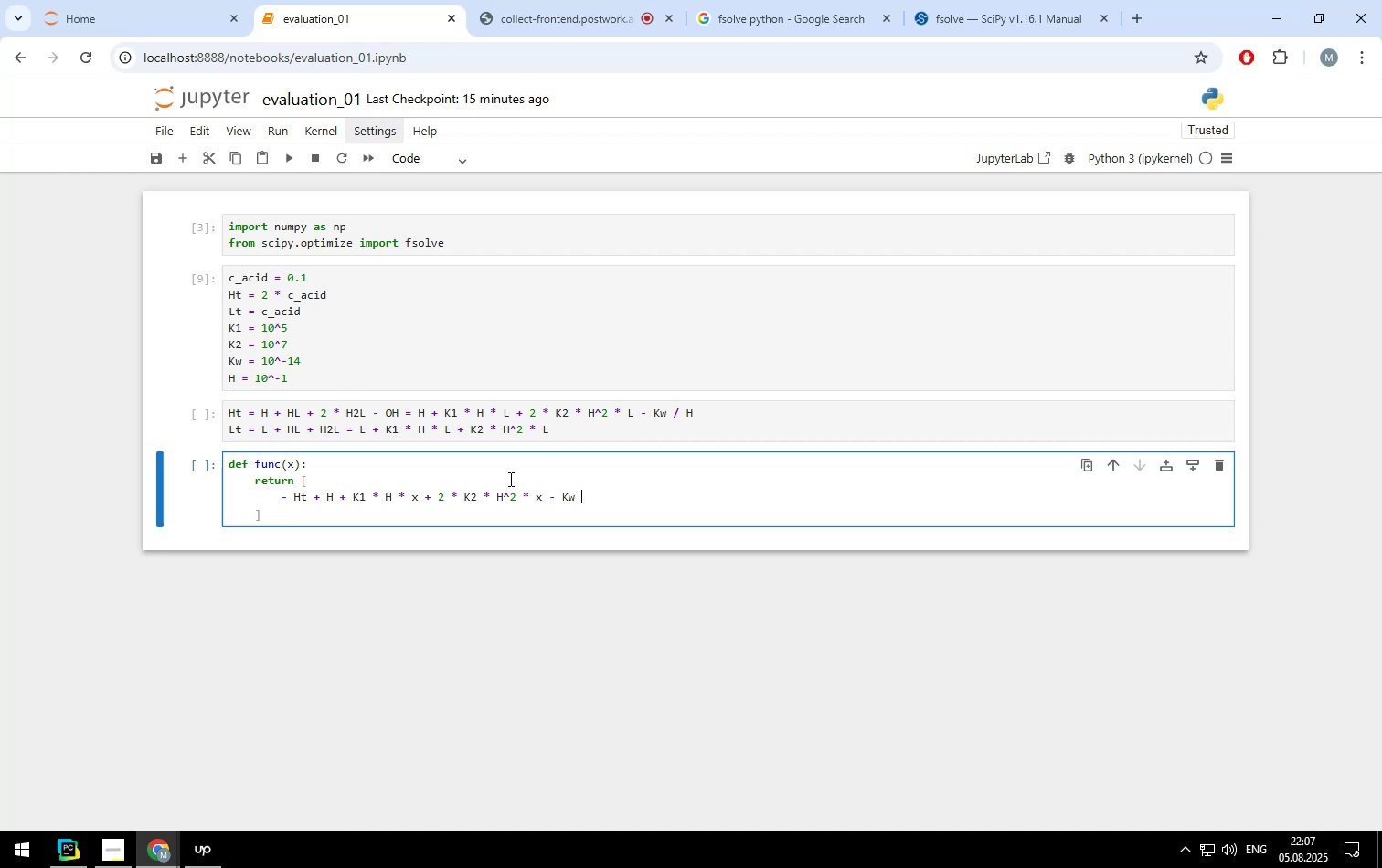 
key(Space)
 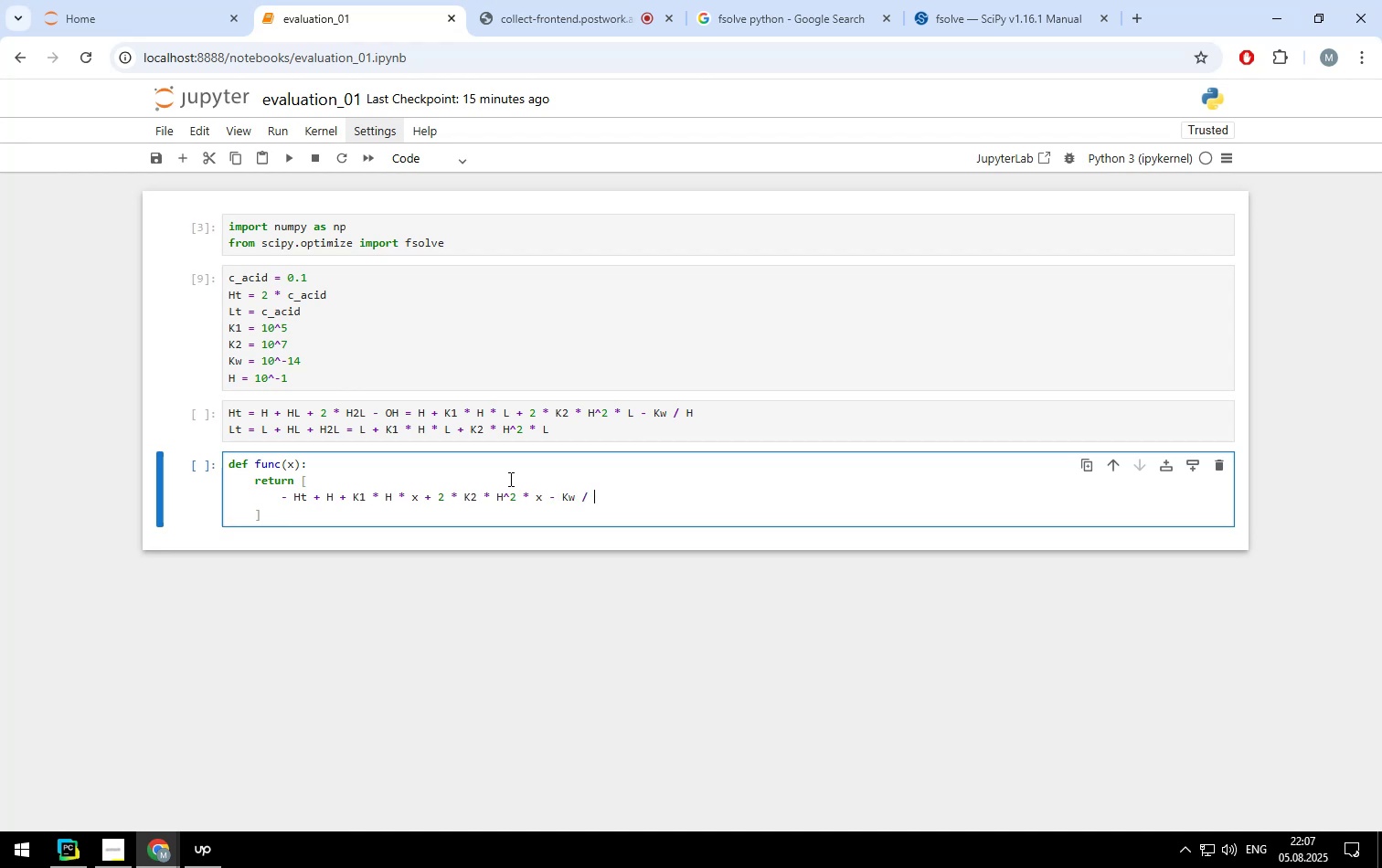 
key(Shift+H)
 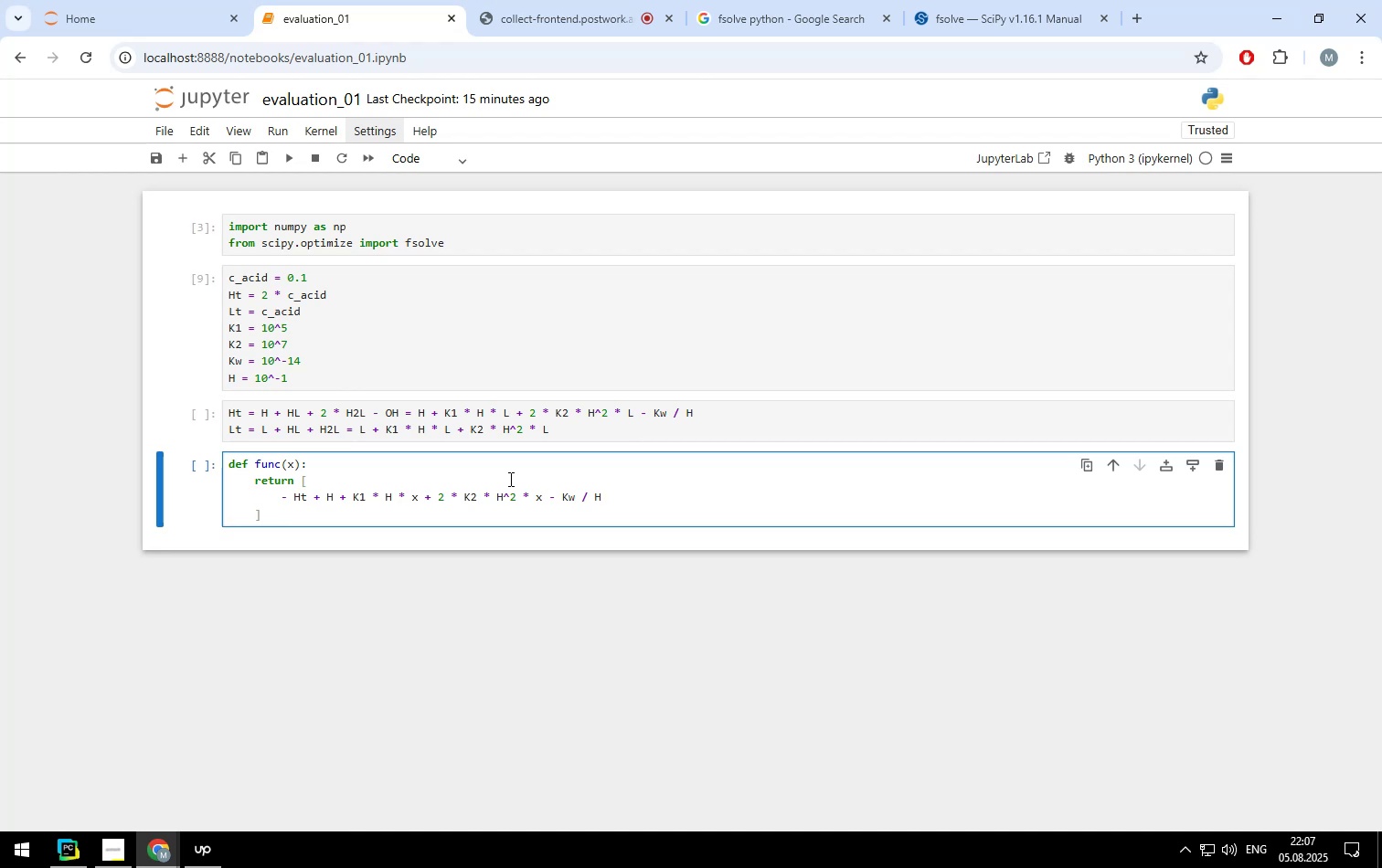 
key(Comma)
 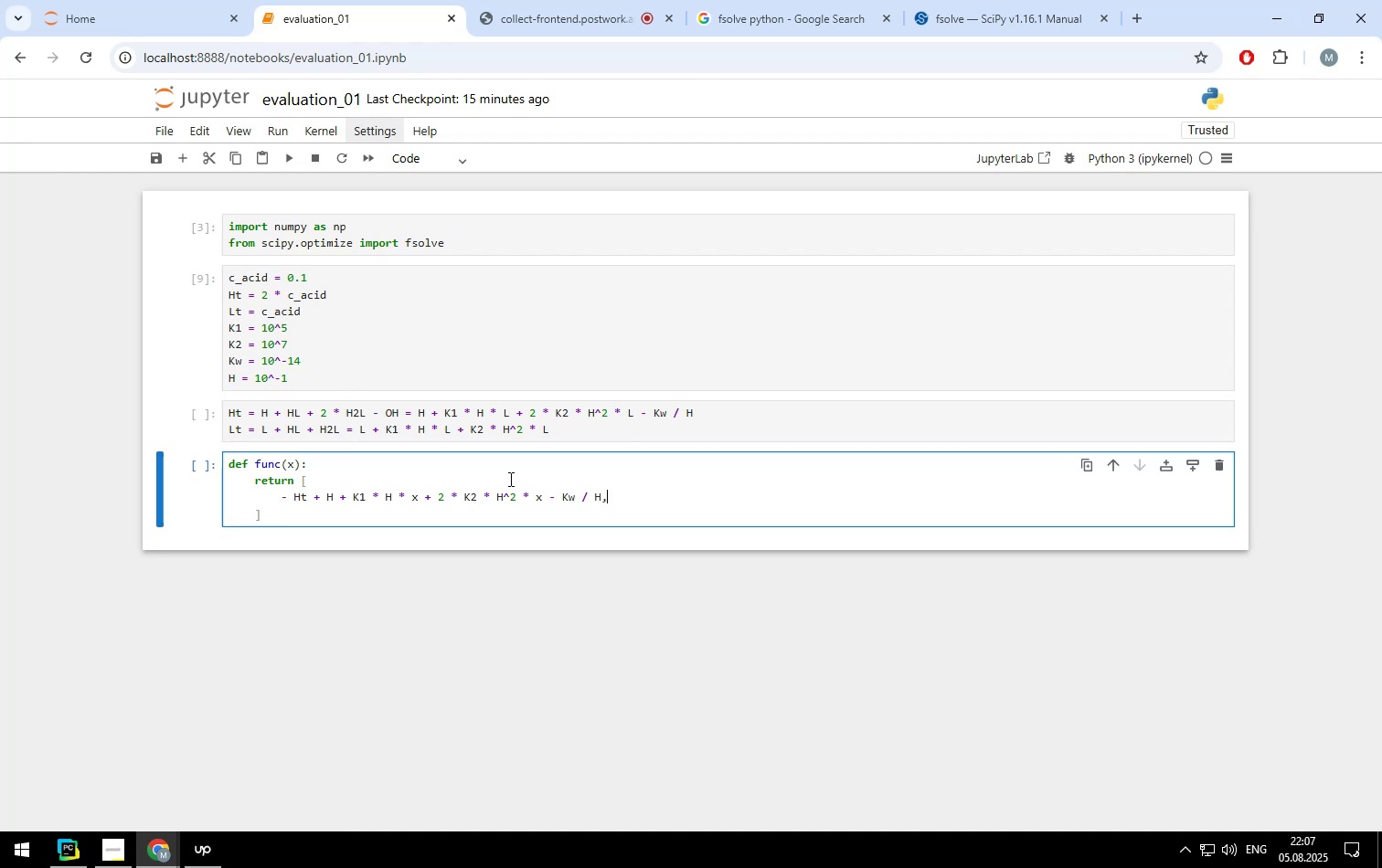 
key(Enter)
 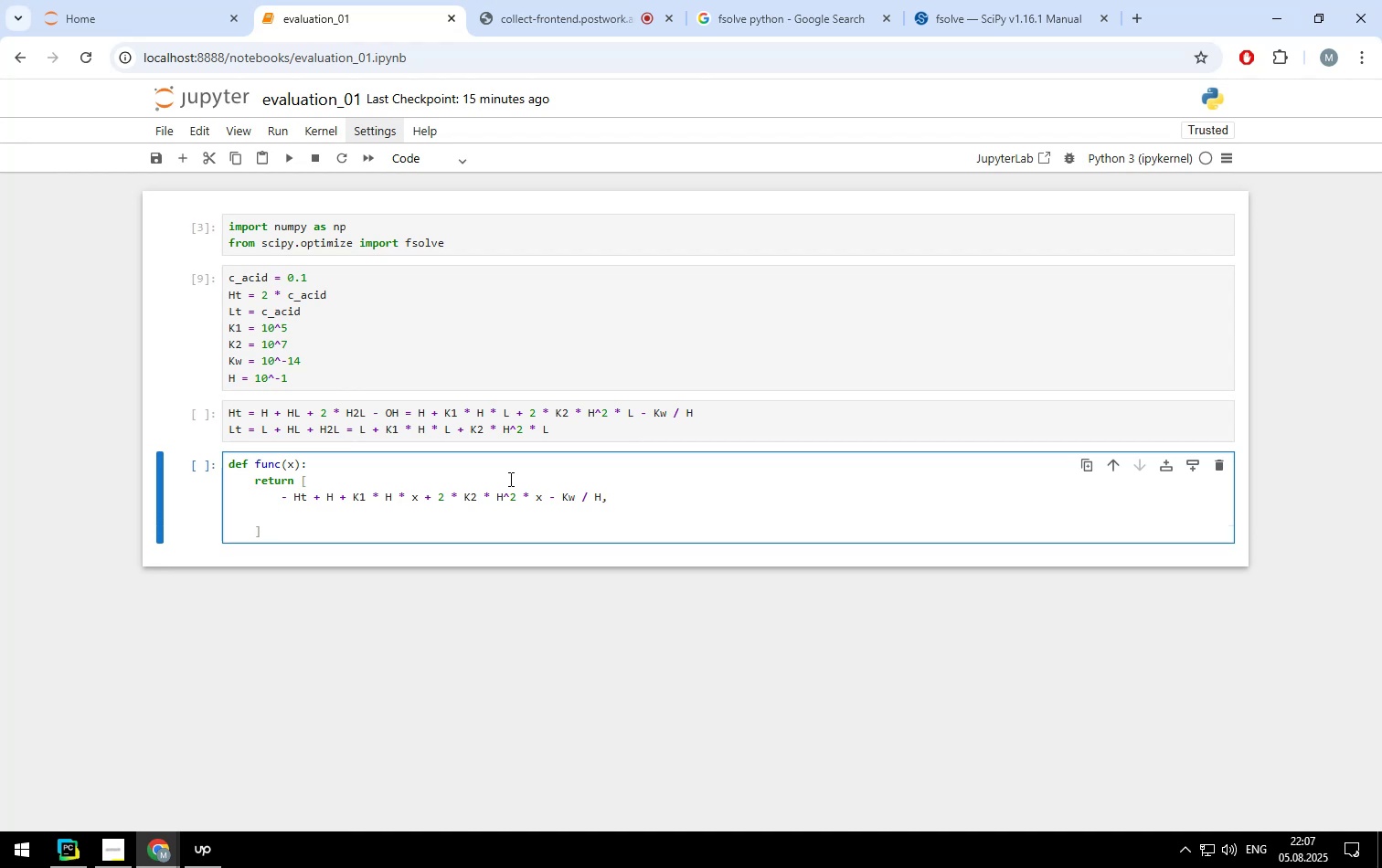 
type(- Lt + x + K1 * H * x + )
 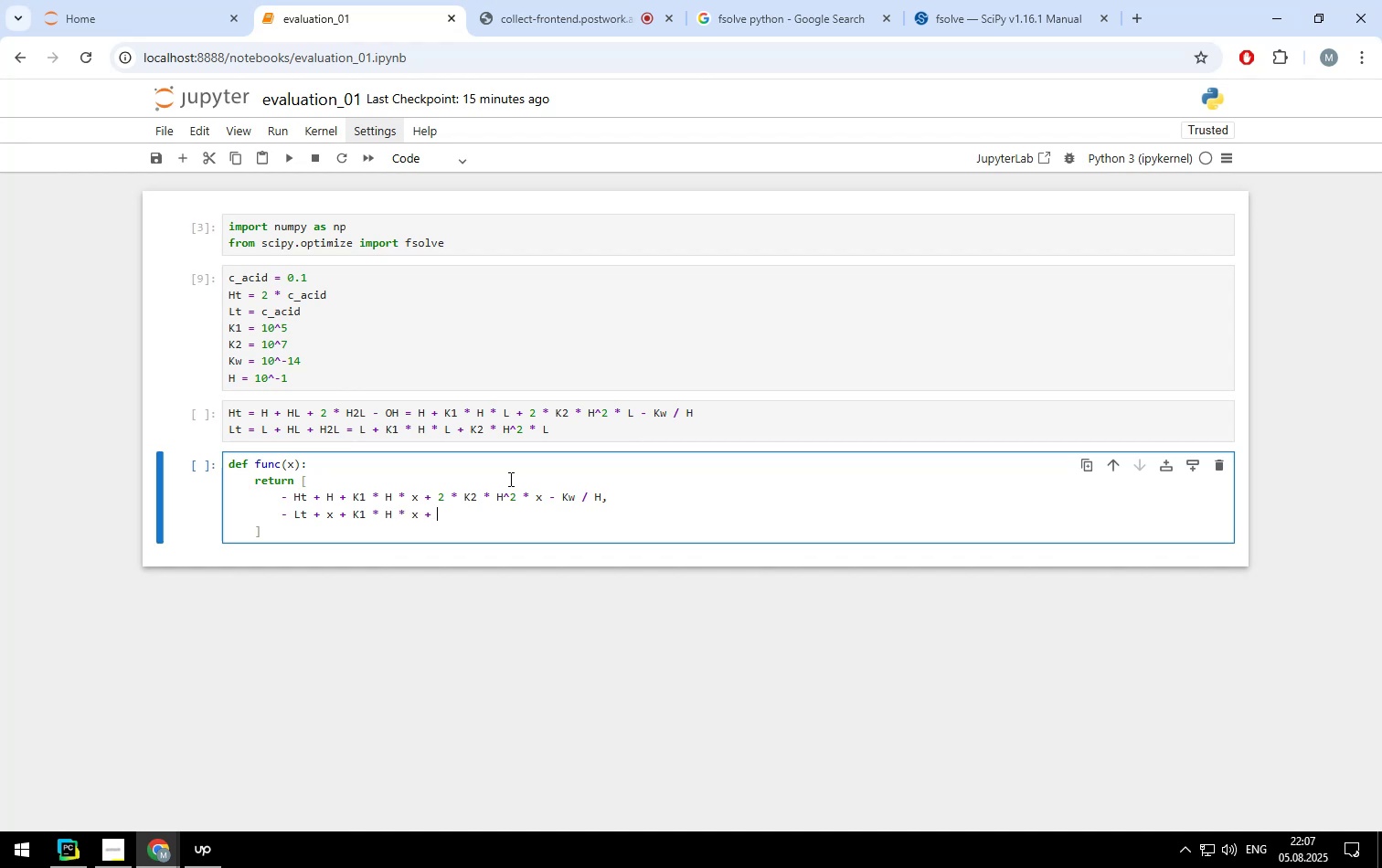 
type(K2 * H)
 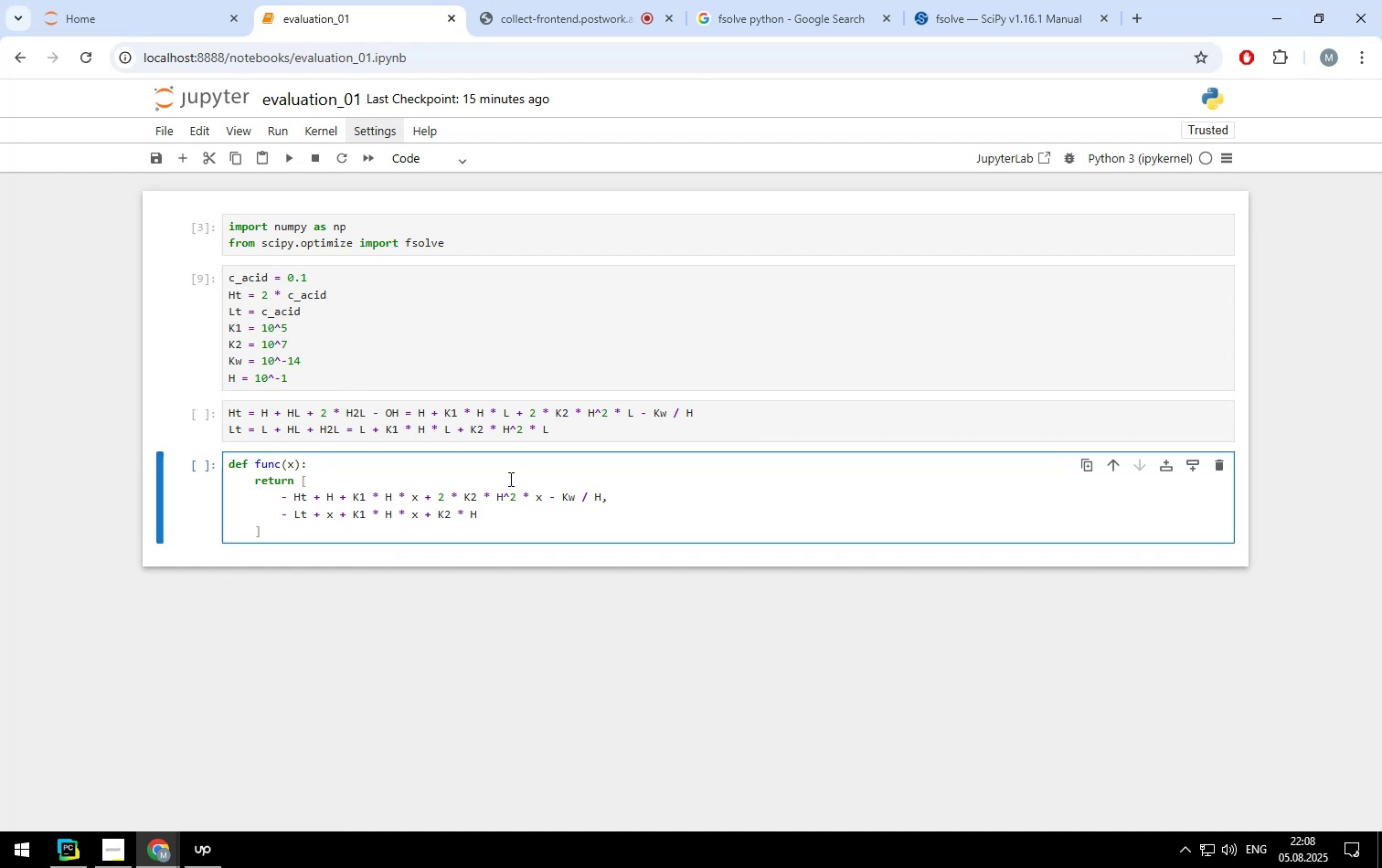 
wait(5.12)
 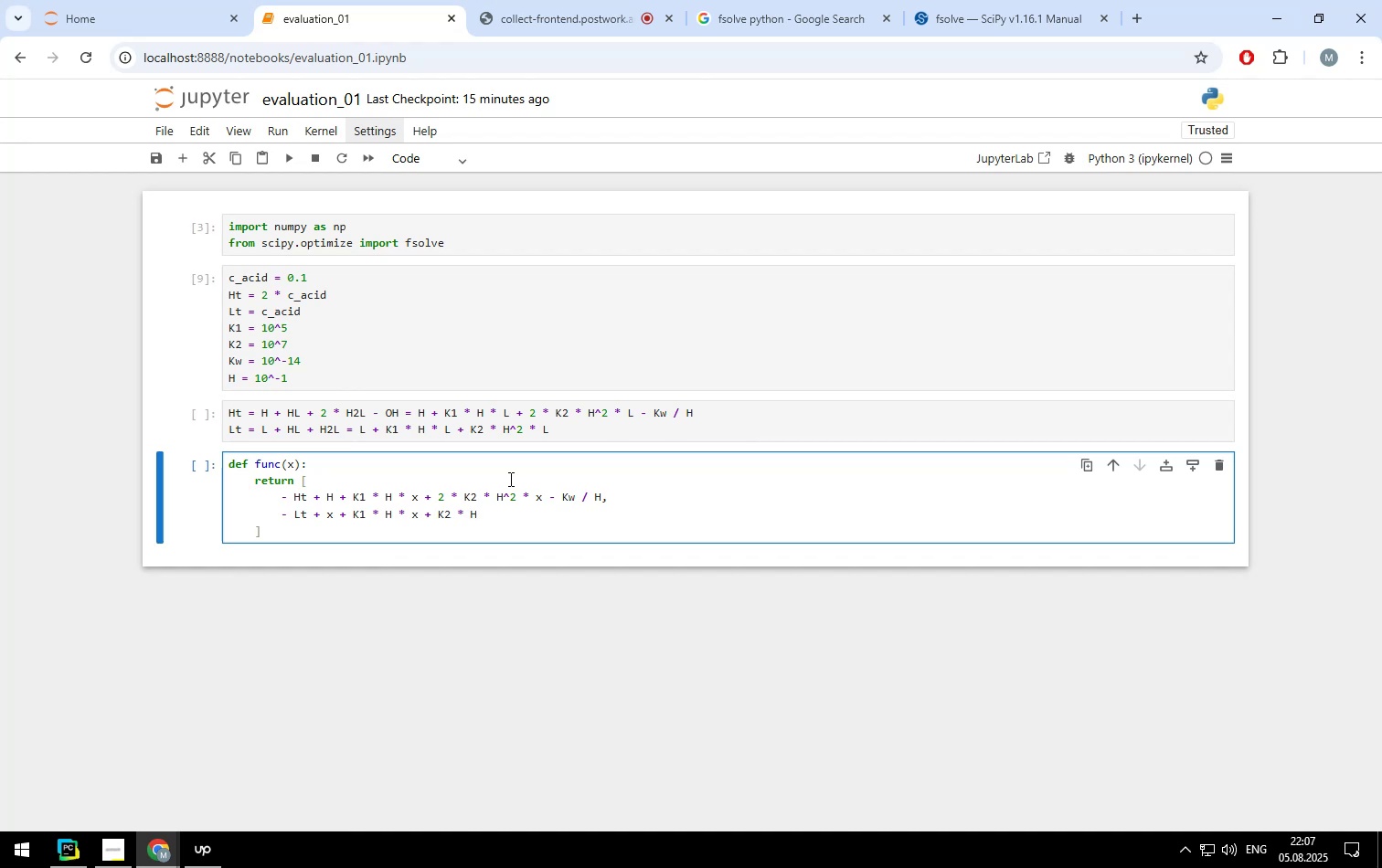 
type(^2 )
 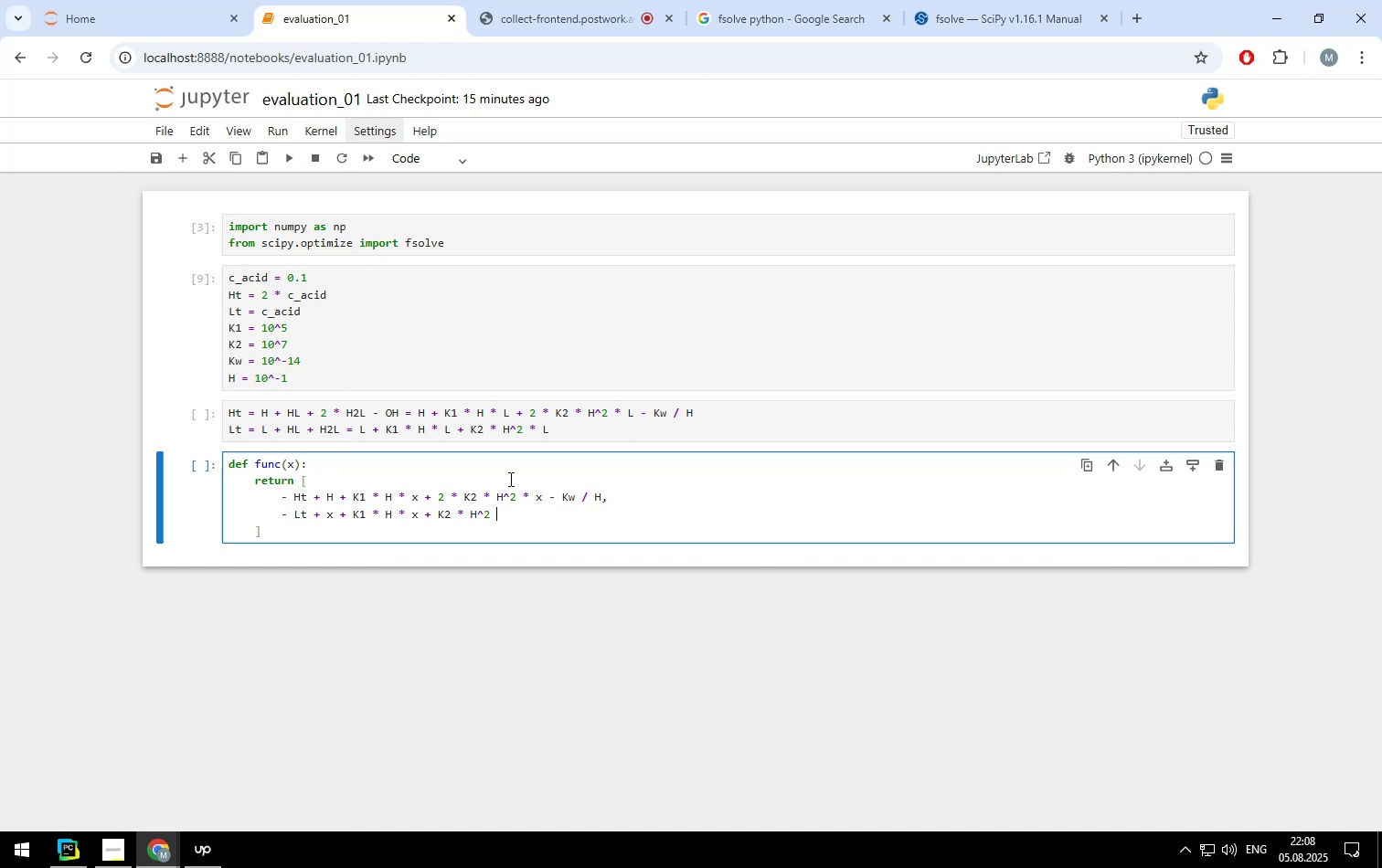 
key(Shift+ShiftLeft)
 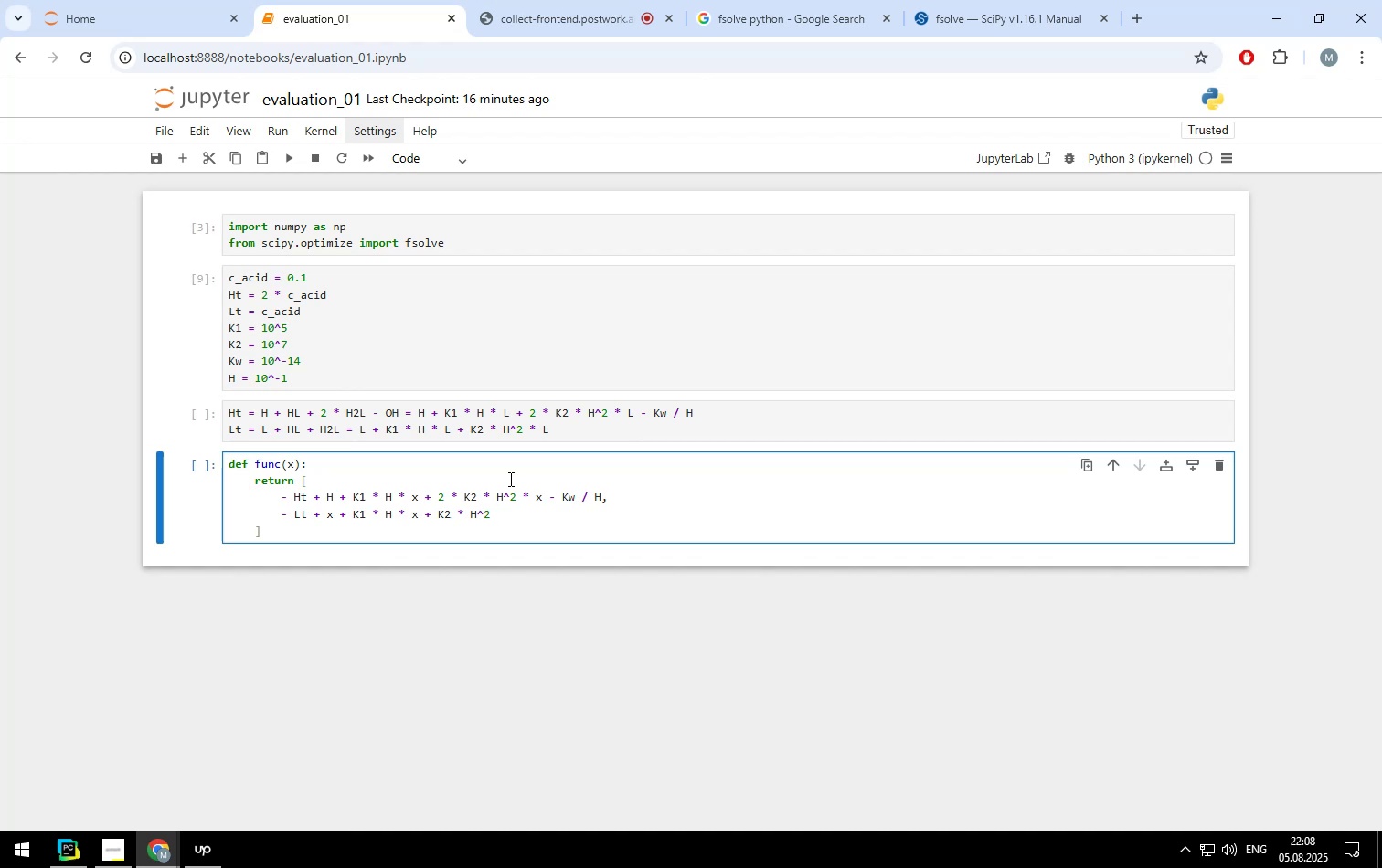 
key(Shift+8)
 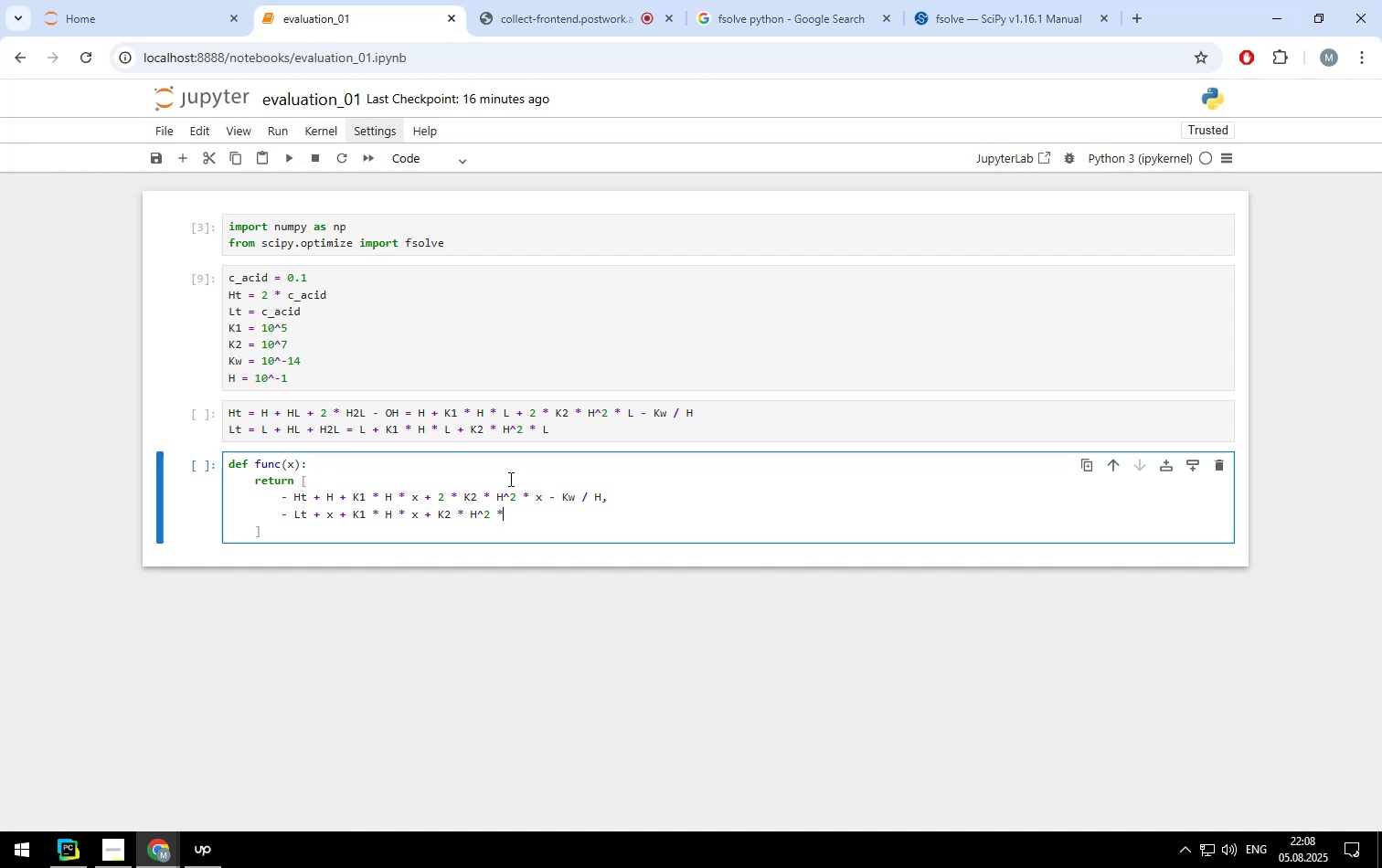 
key(Space)
 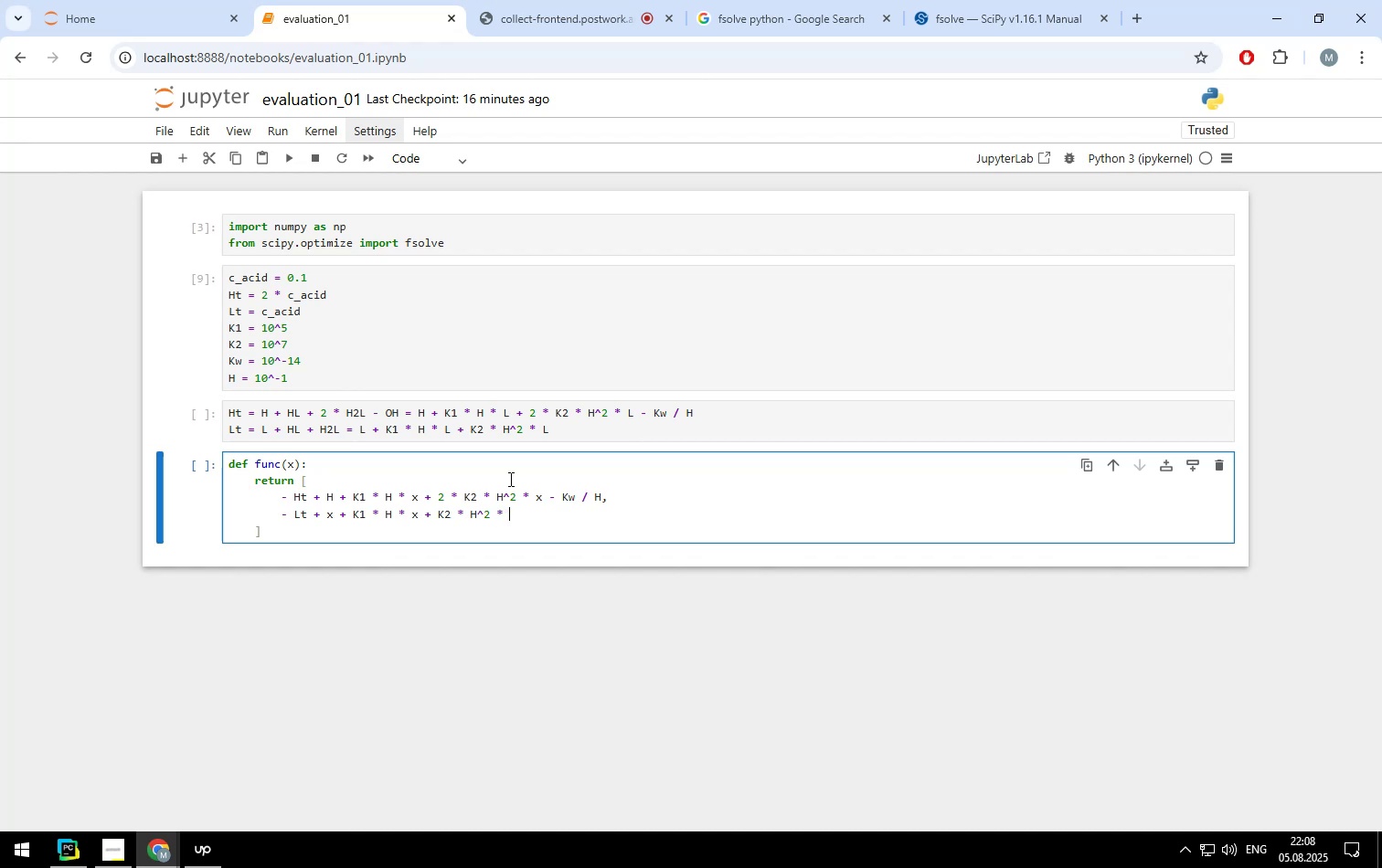 
key(X)
 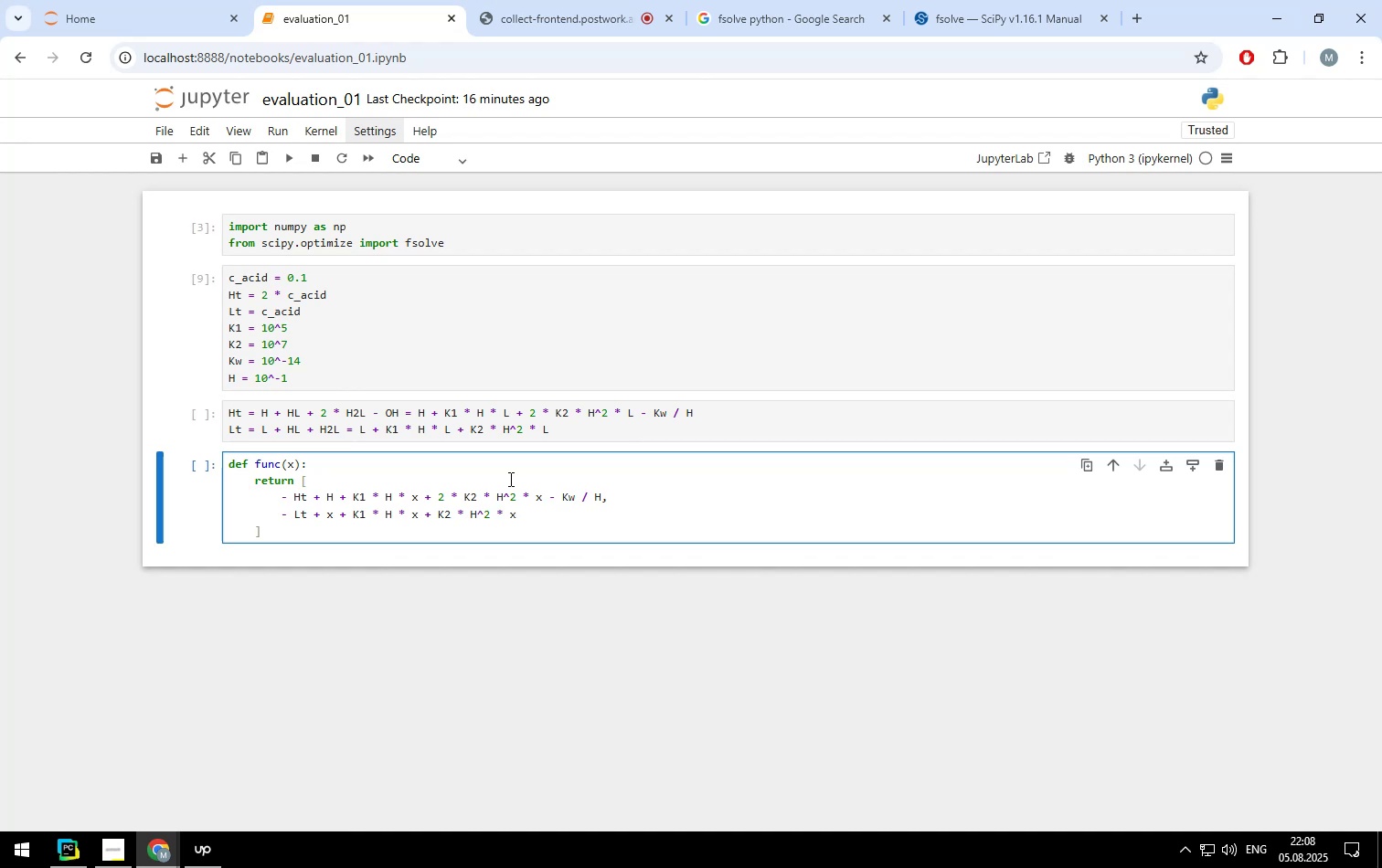 
key(Comma)
 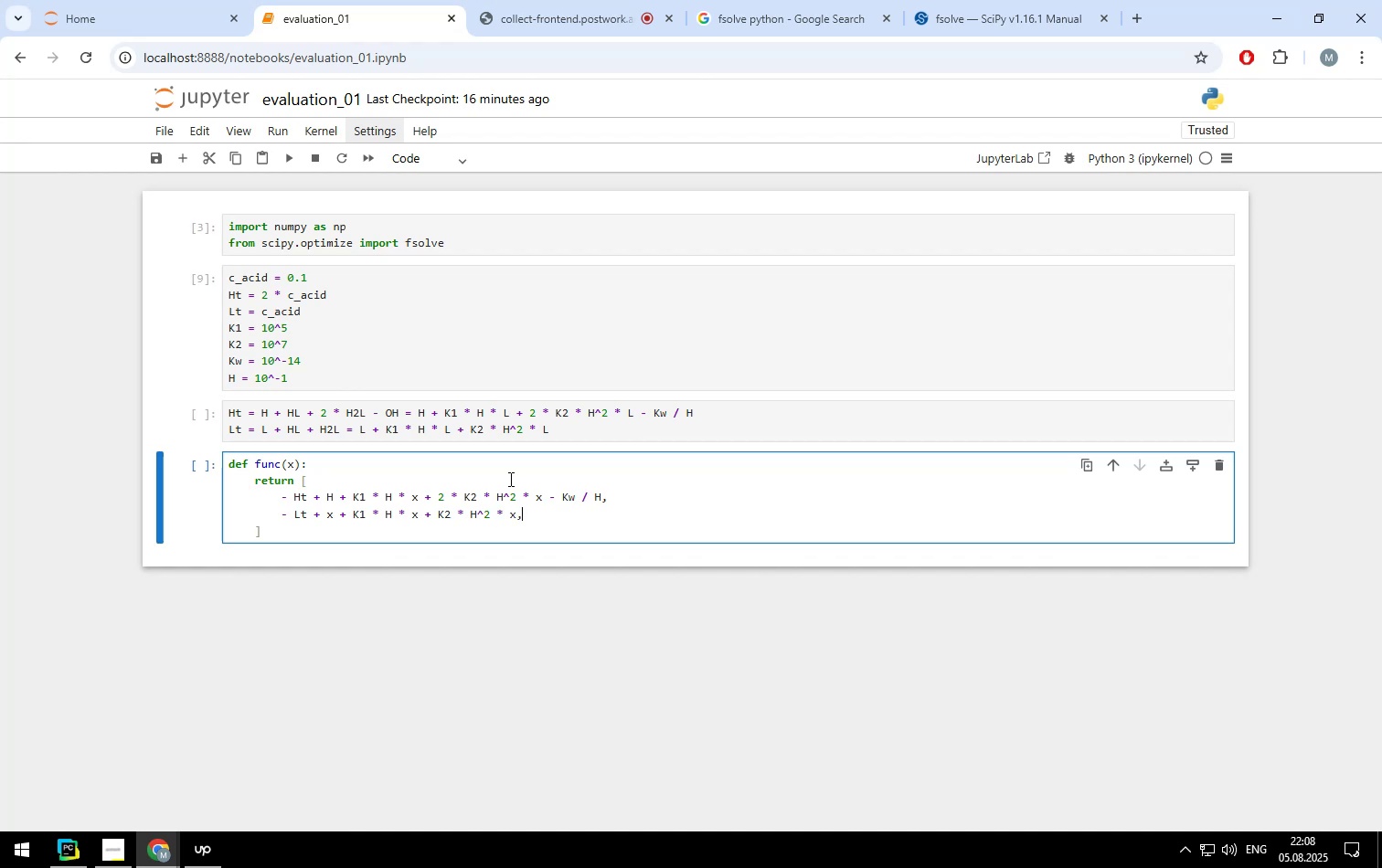 
key(Shift+ShiftLeft)
 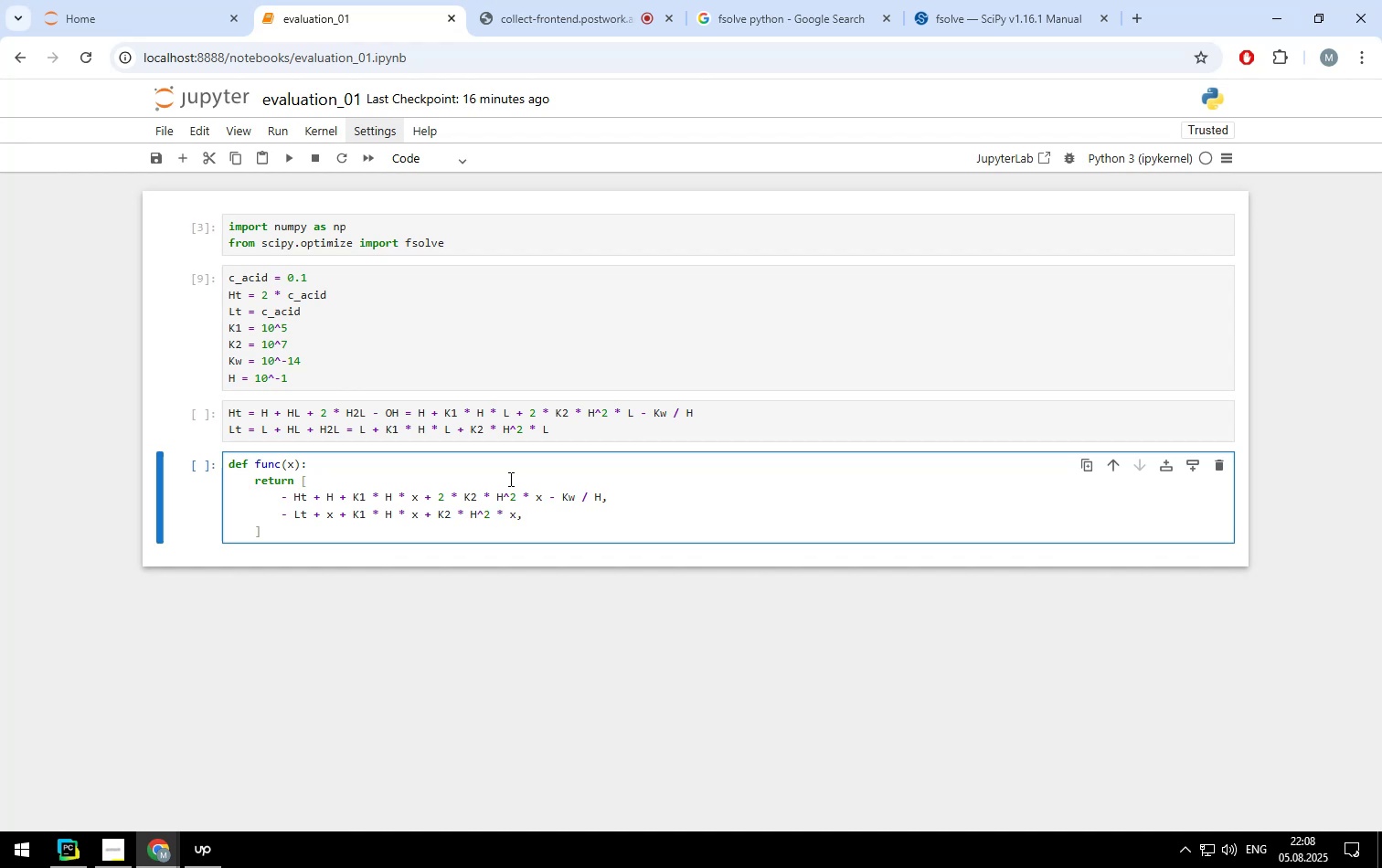 
key(Shift+Enter)
 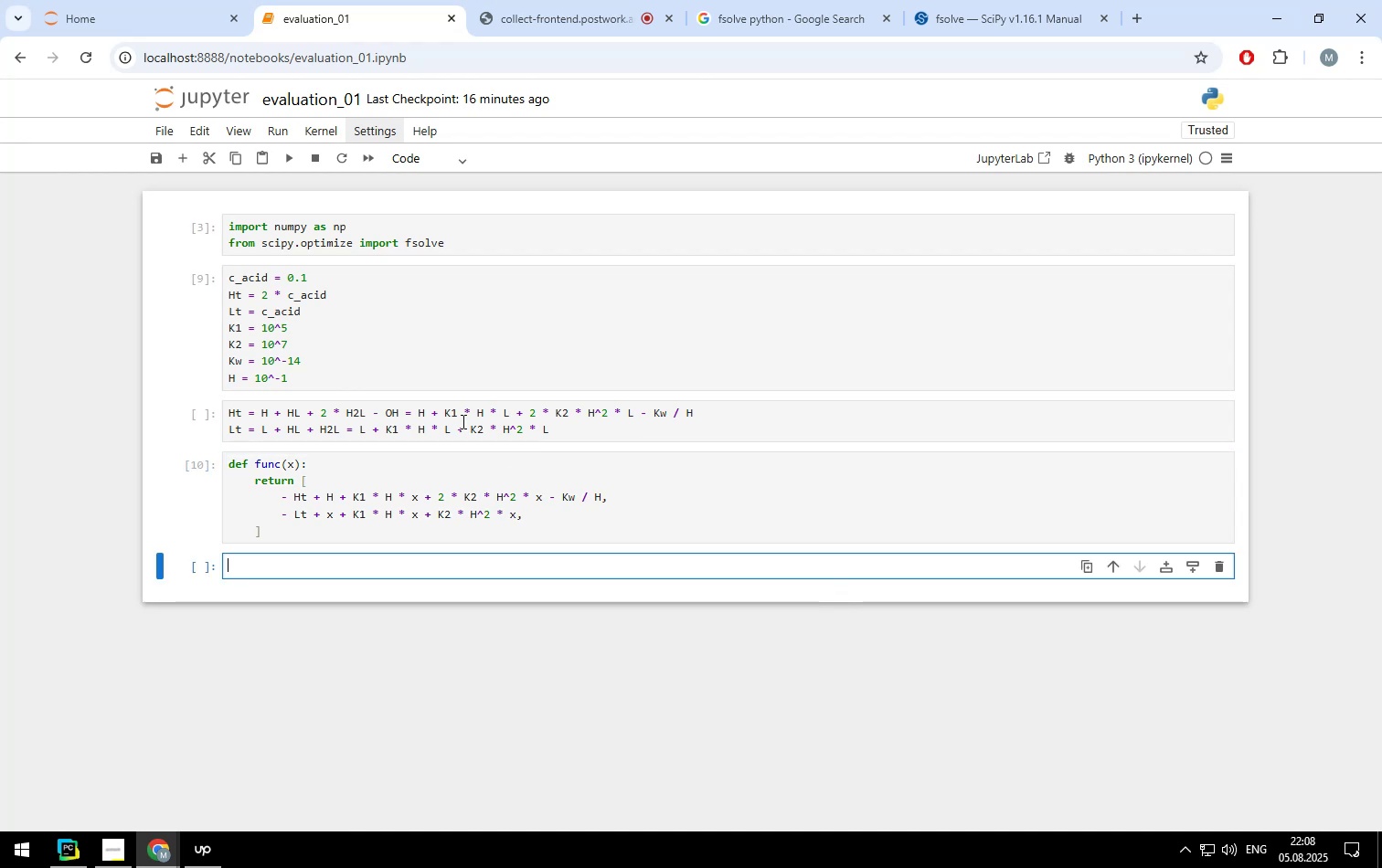 
left_click([462, 421])
 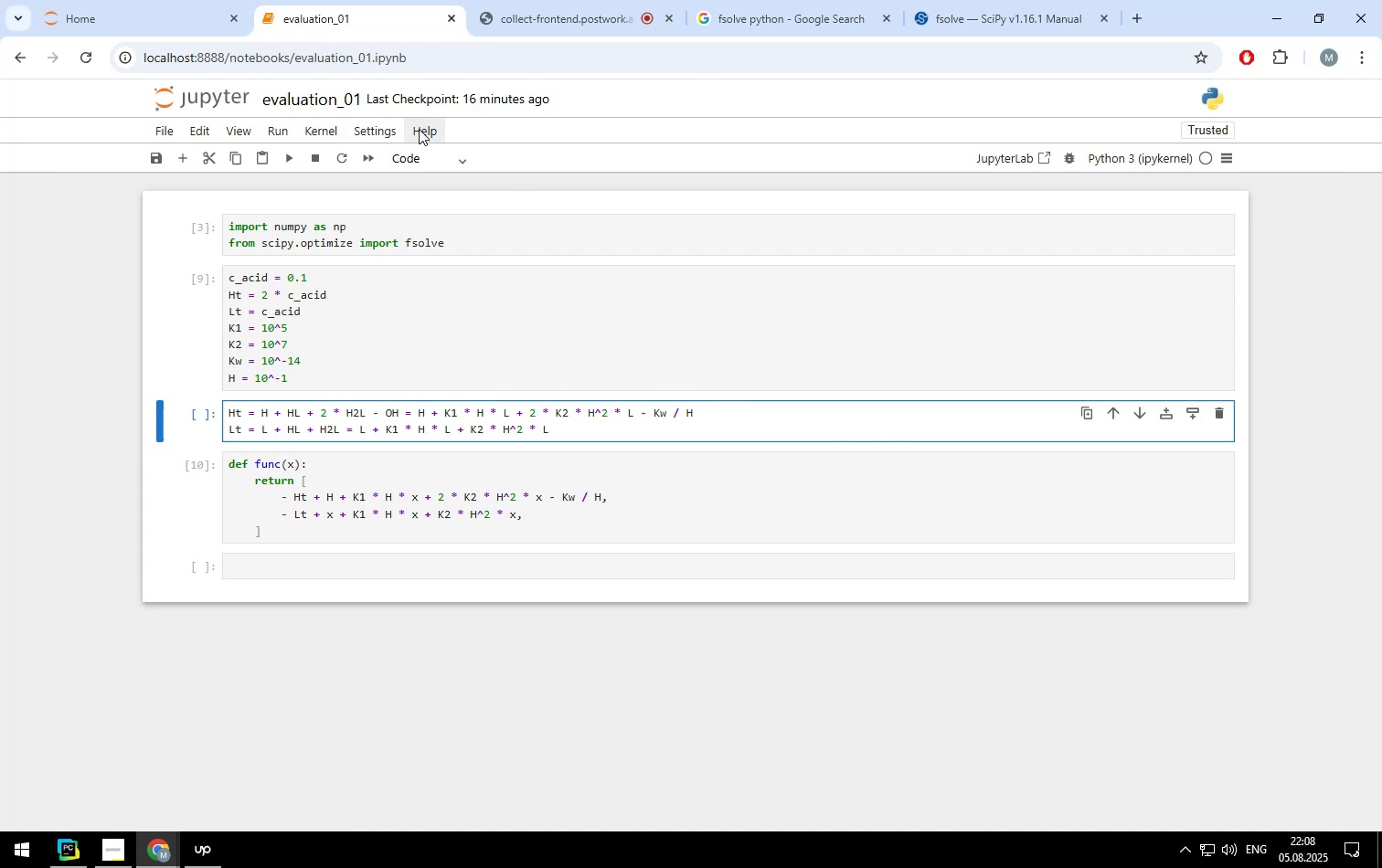 
left_click([420, 159])
 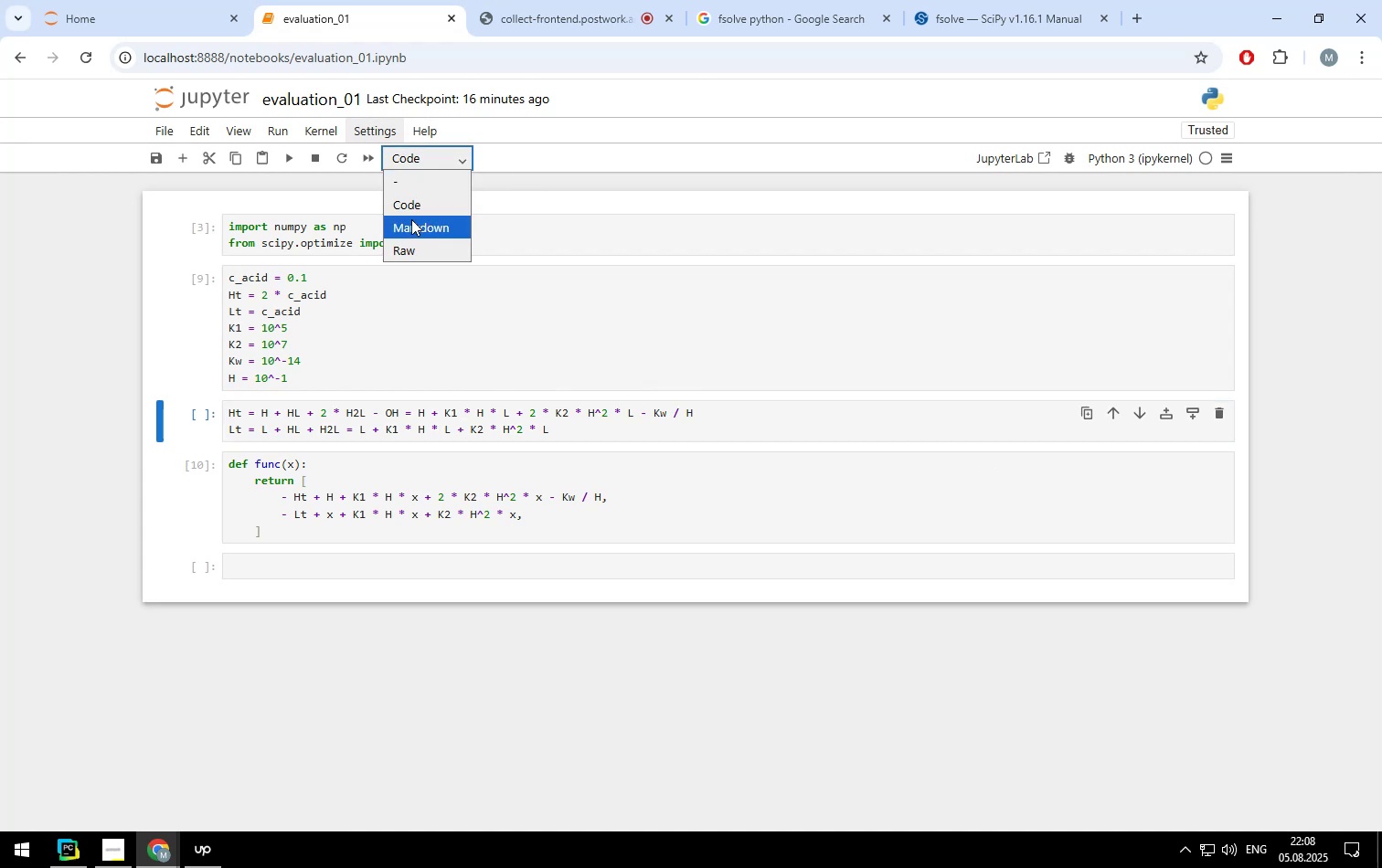 
left_click([411, 219])
 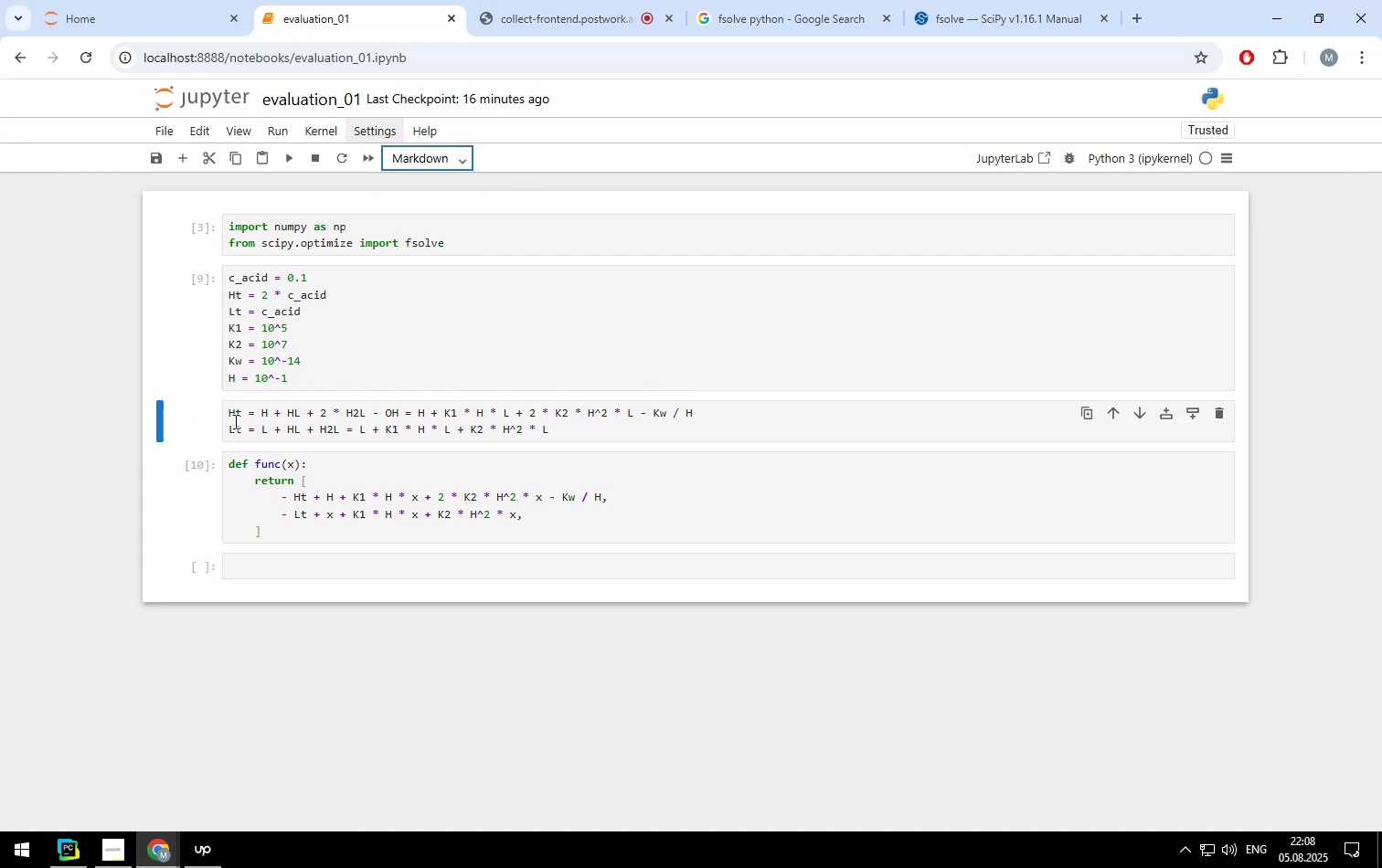 
left_click([236, 421])
 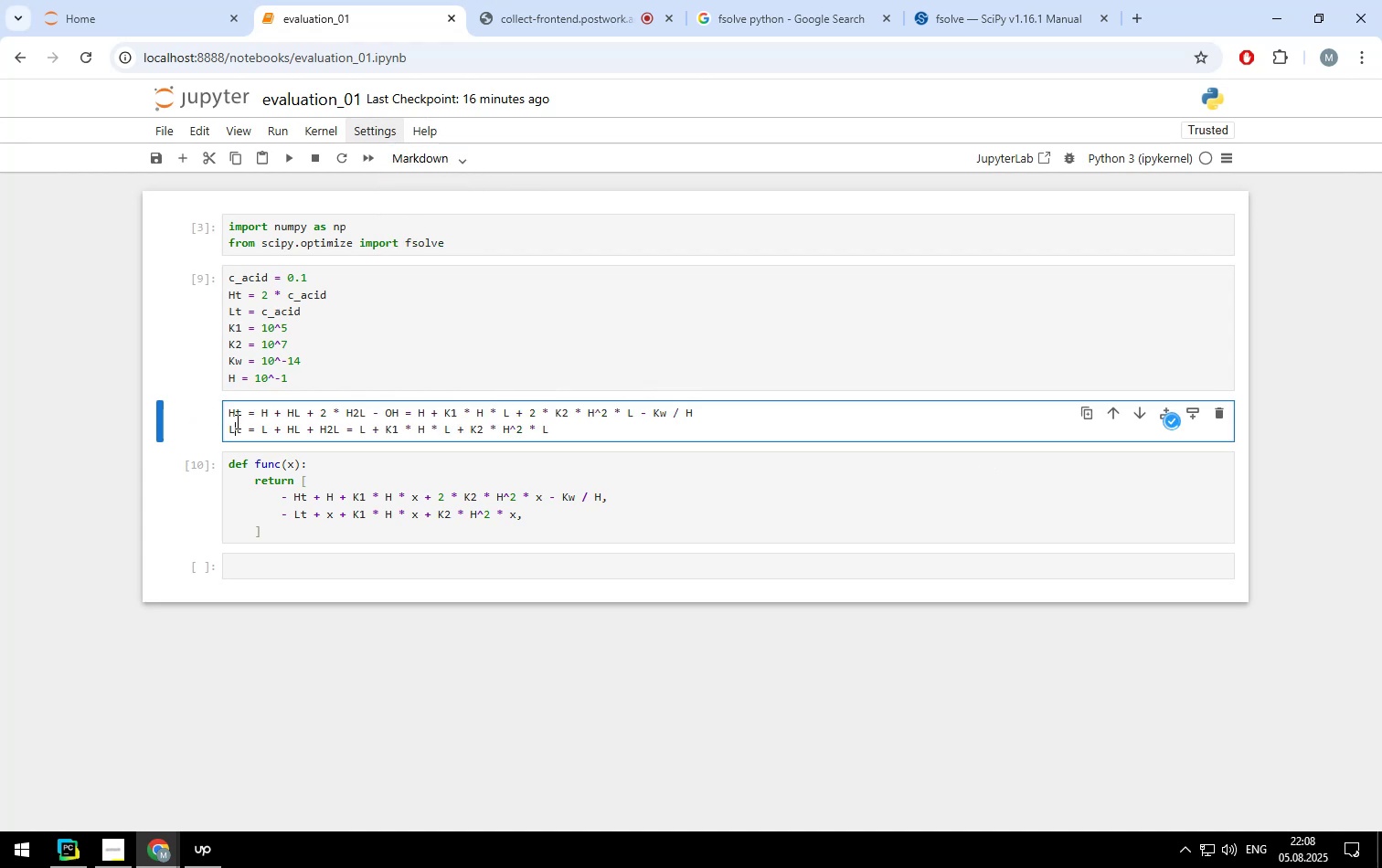 
key(Shift+ShiftLeft)
 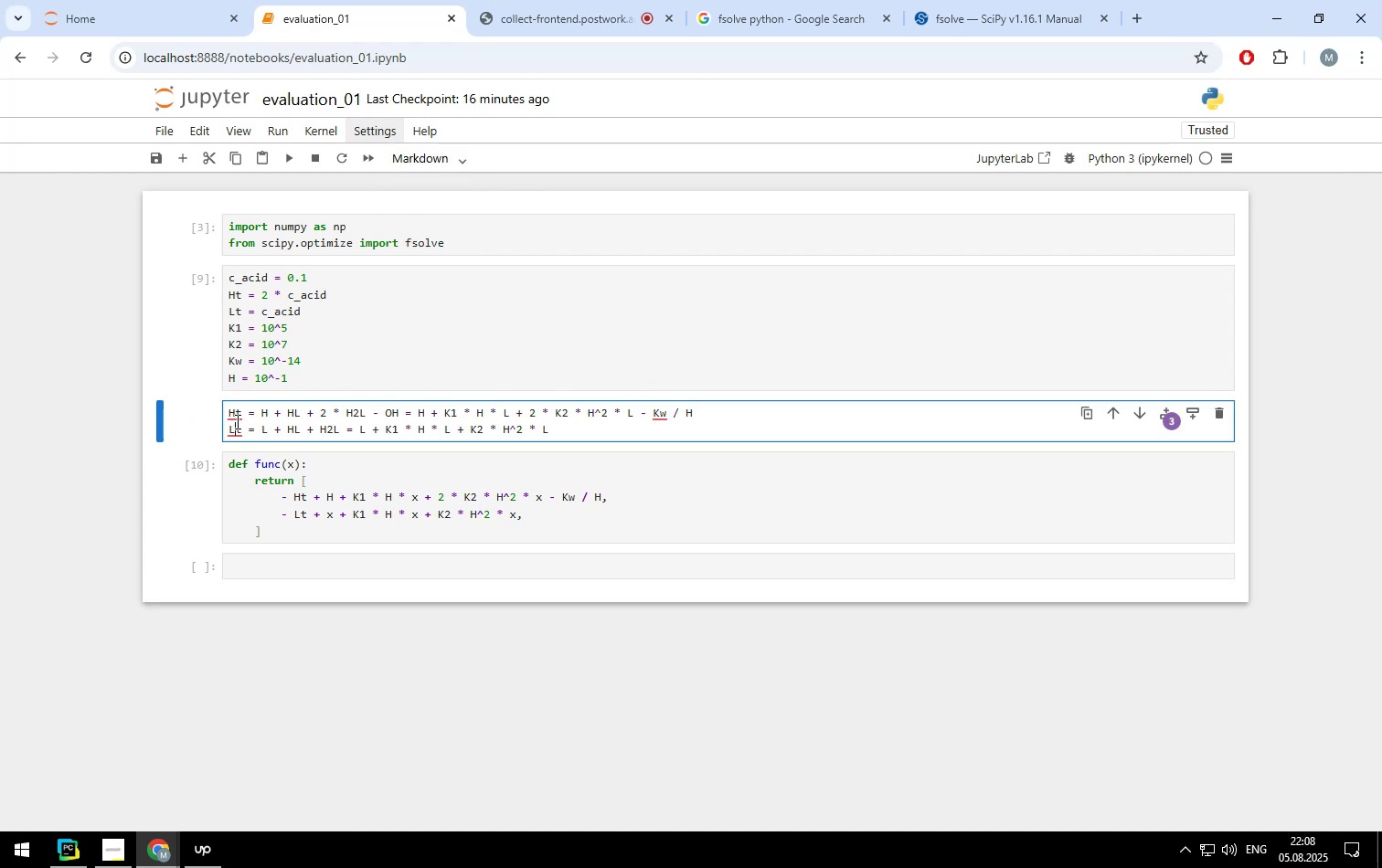 
key(Shift+ShiftLeft)
 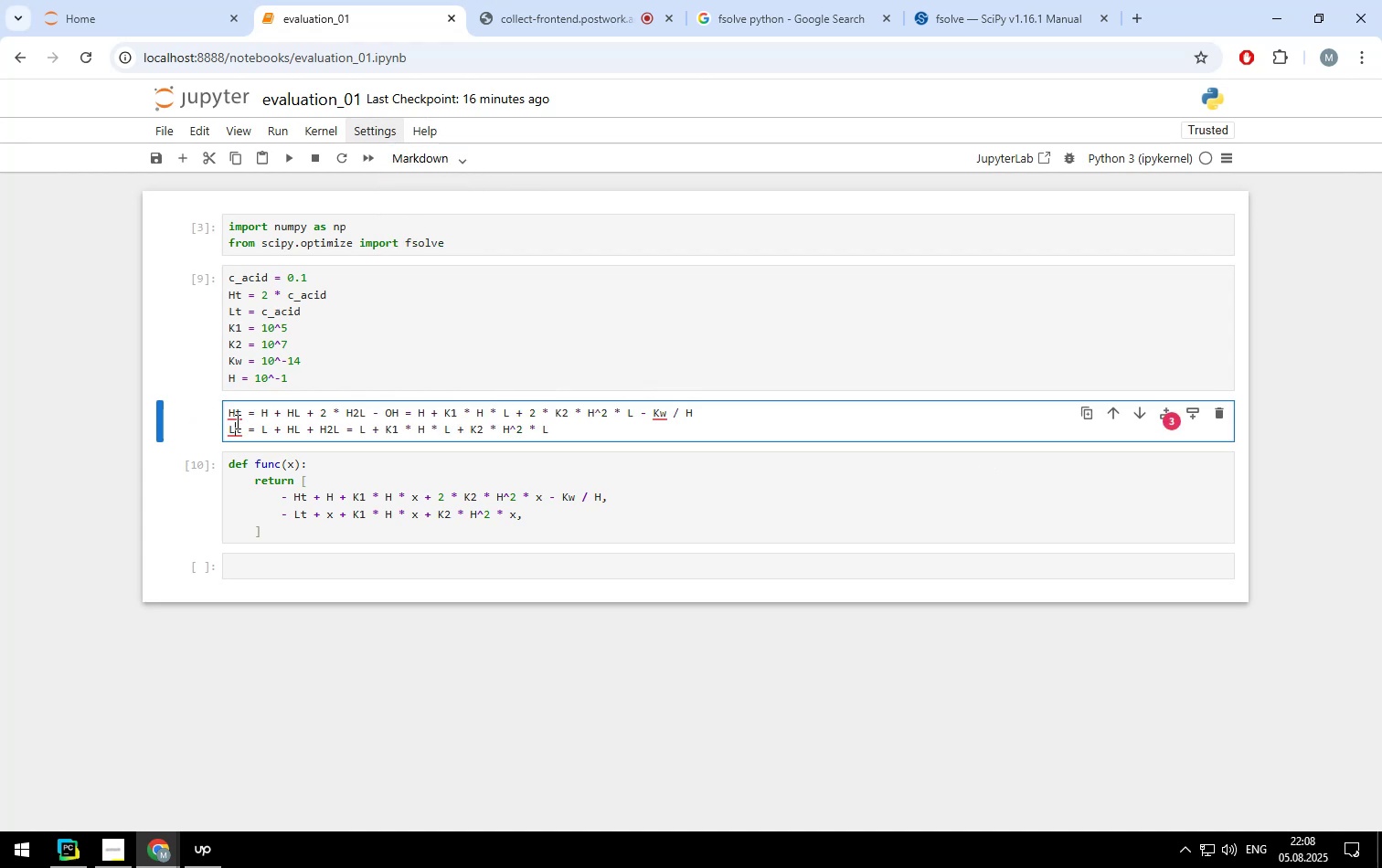 
key(Shift+Enter)
 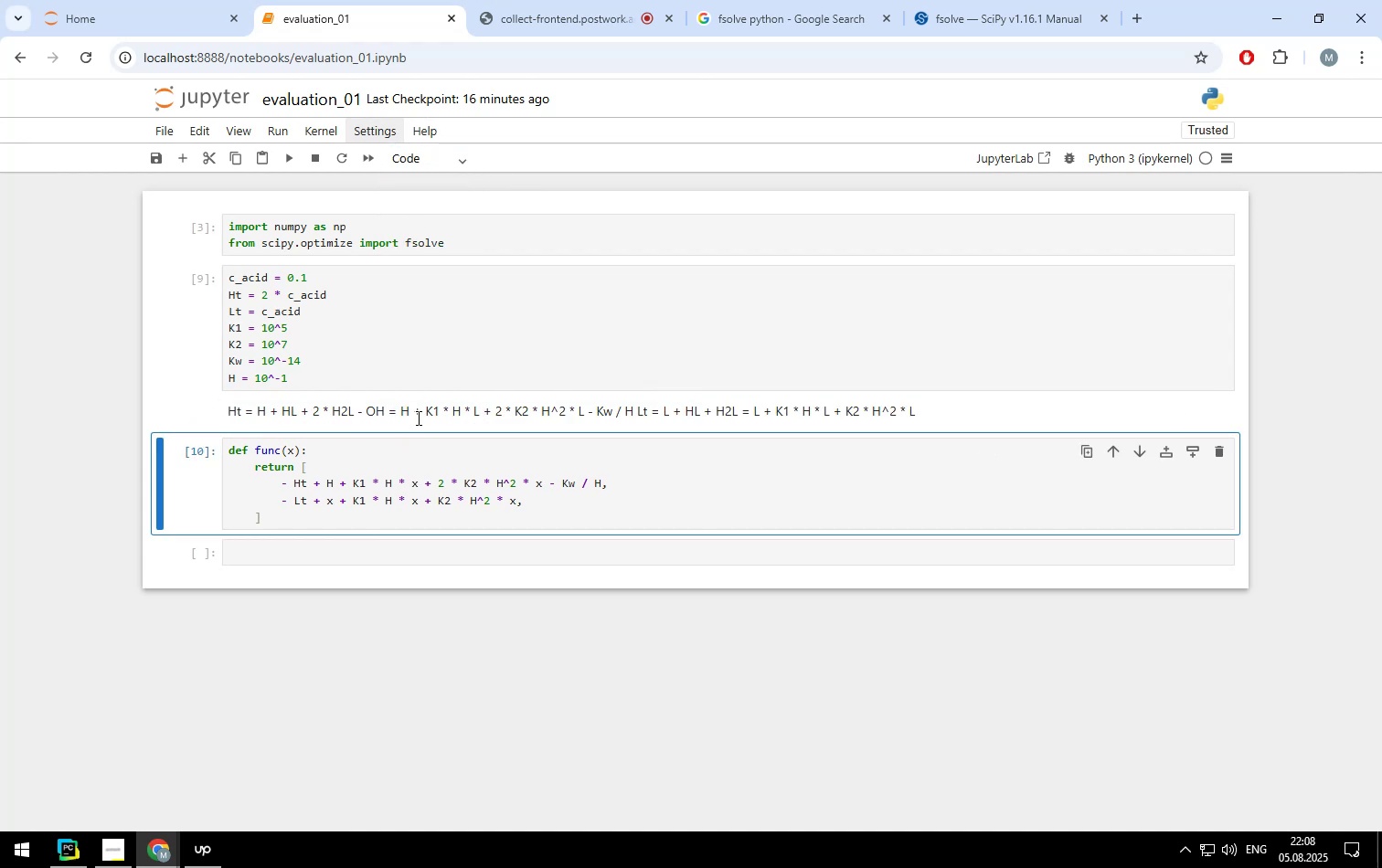 
double_click([417, 417])
 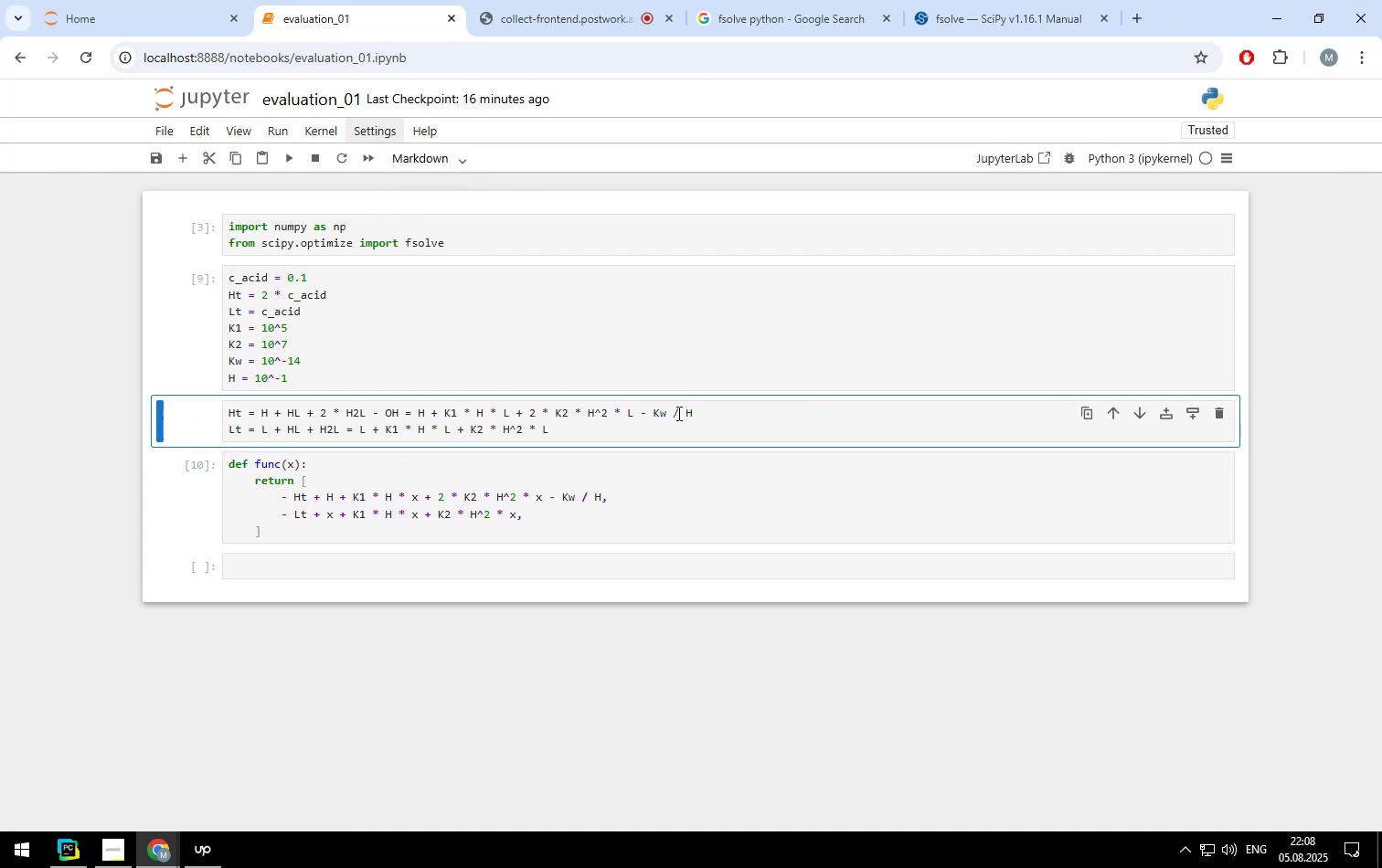 
left_click([714, 410])
 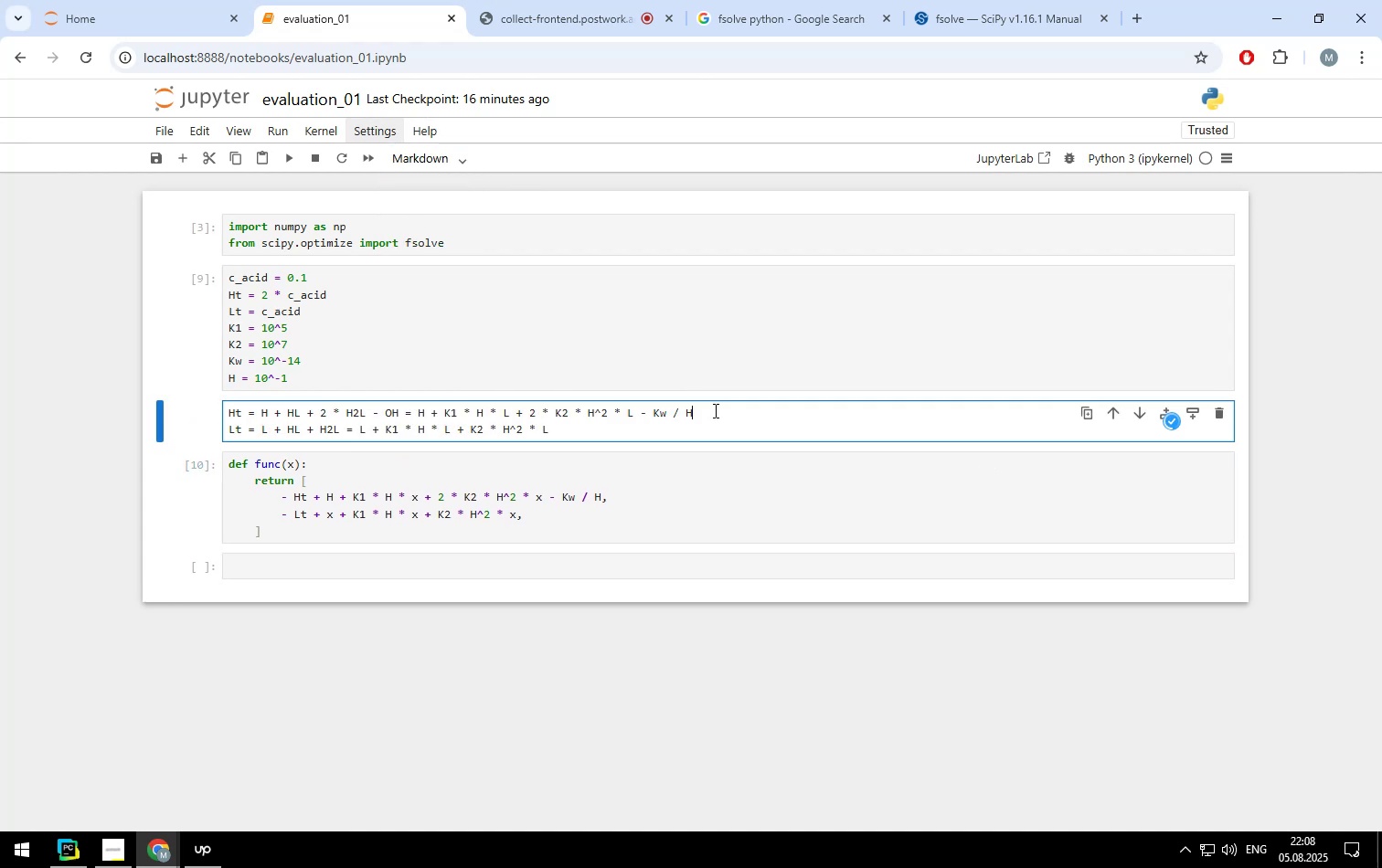 
key(Enter)
 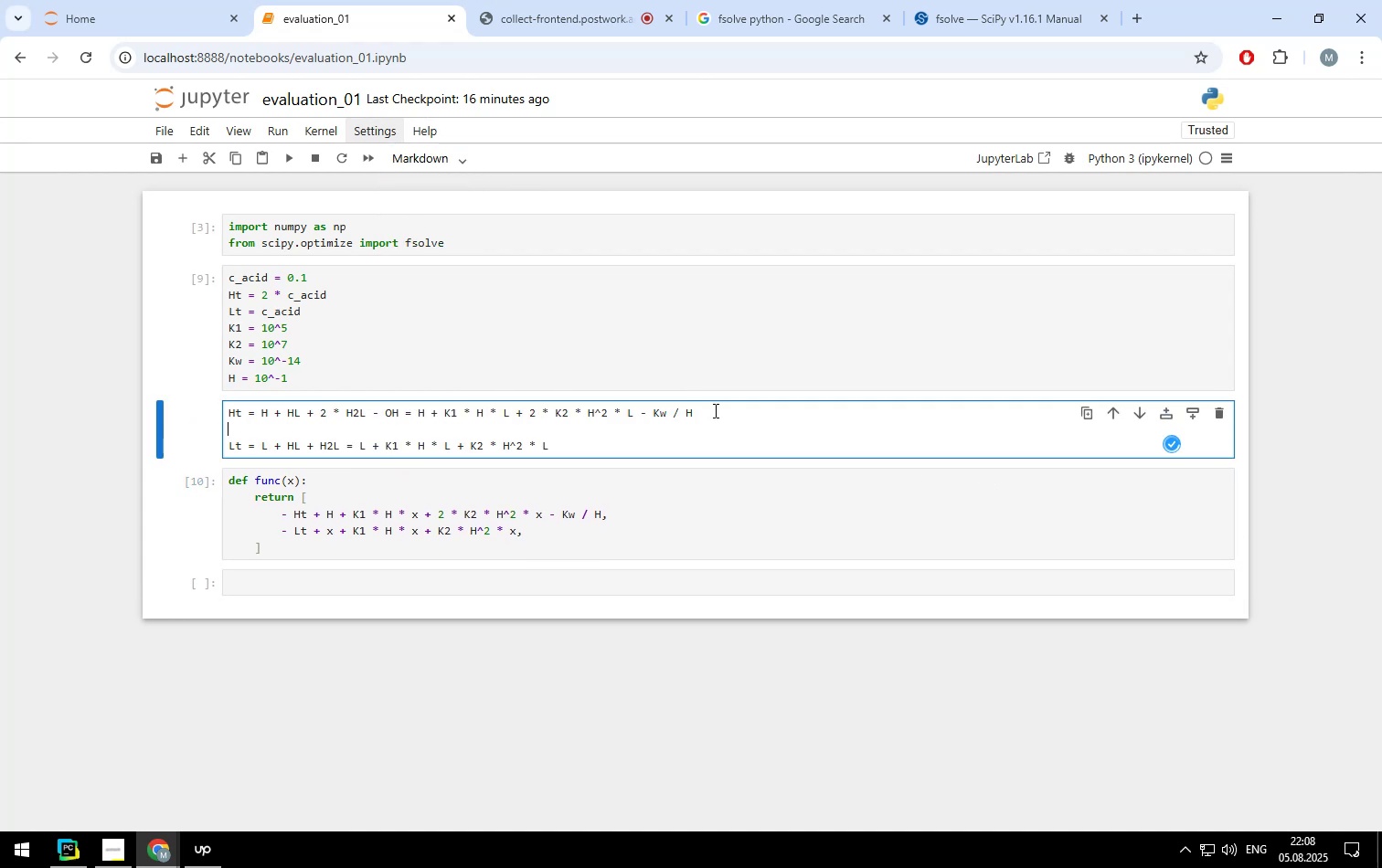 
key(Shift+ShiftLeft)
 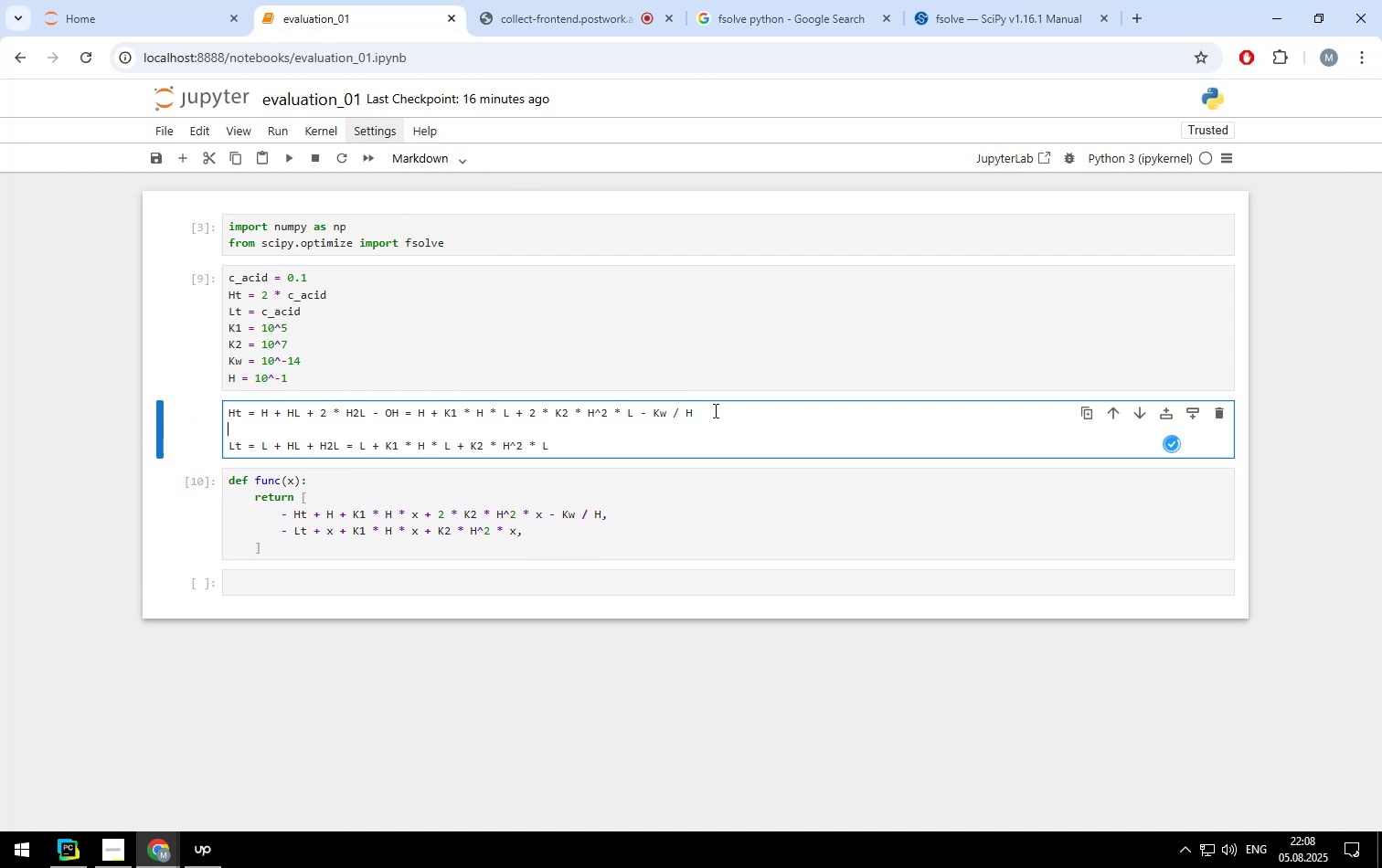 
key(Shift+Enter)
 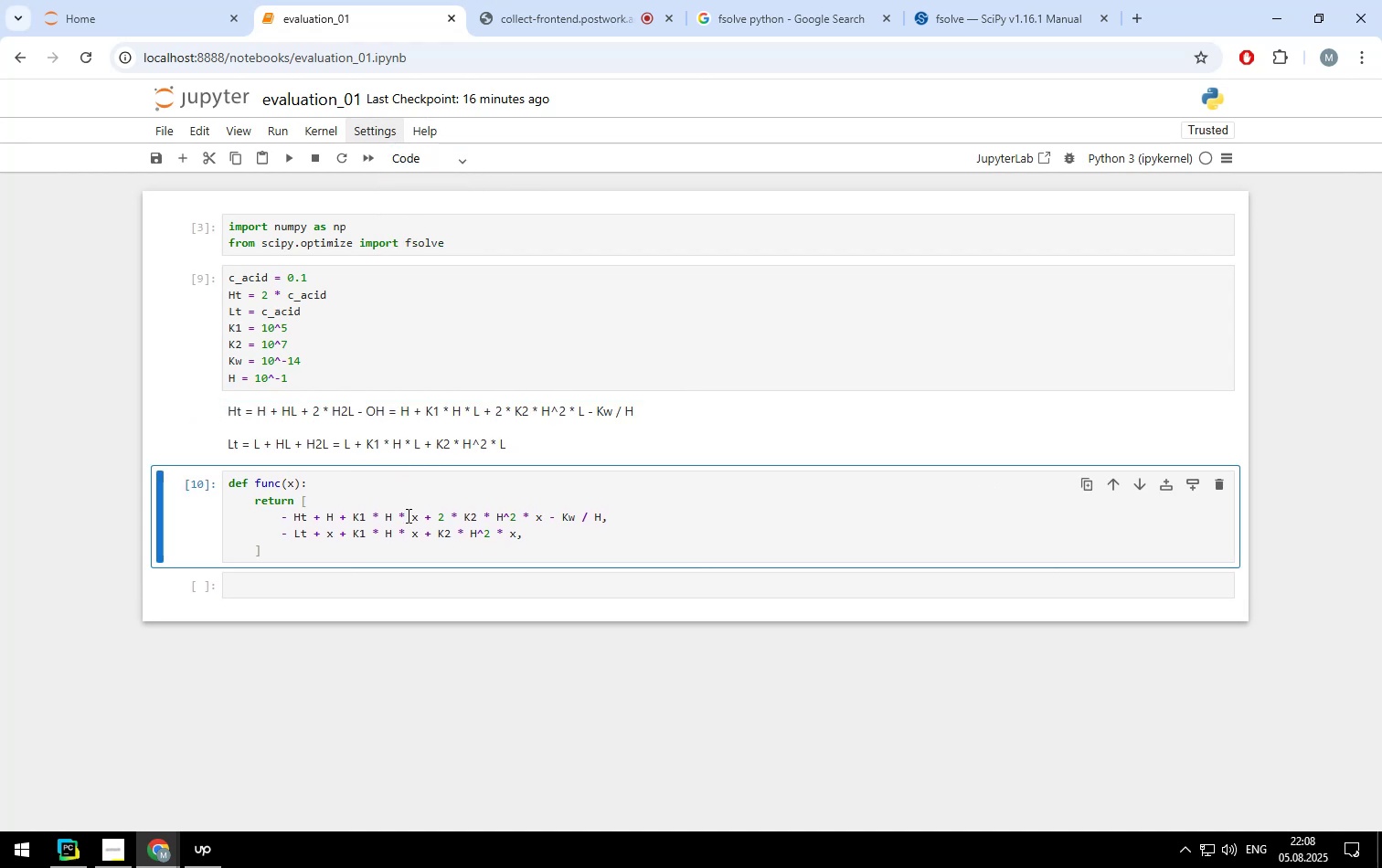 
left_click([405, 529])
 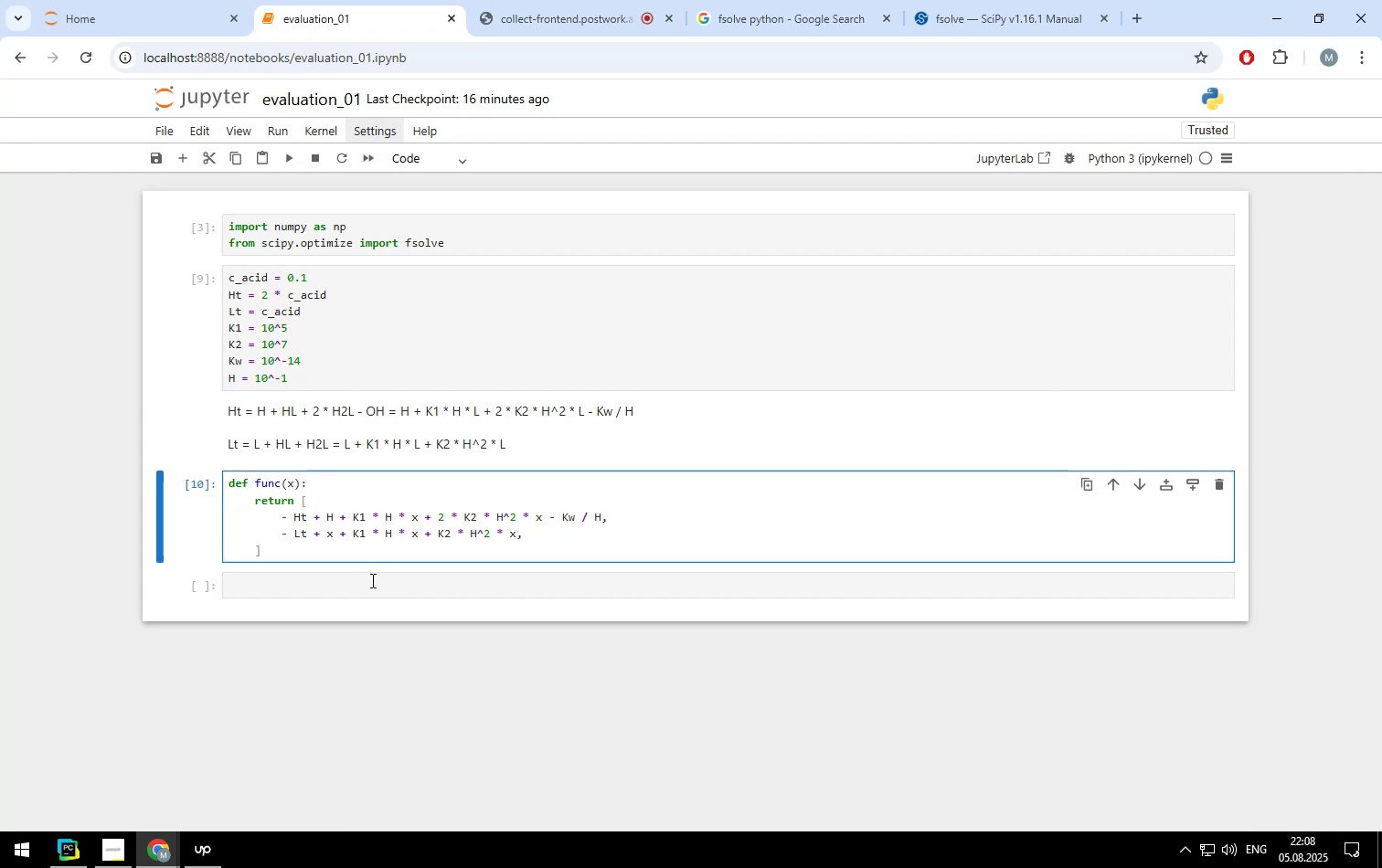 
left_click([371, 581])
 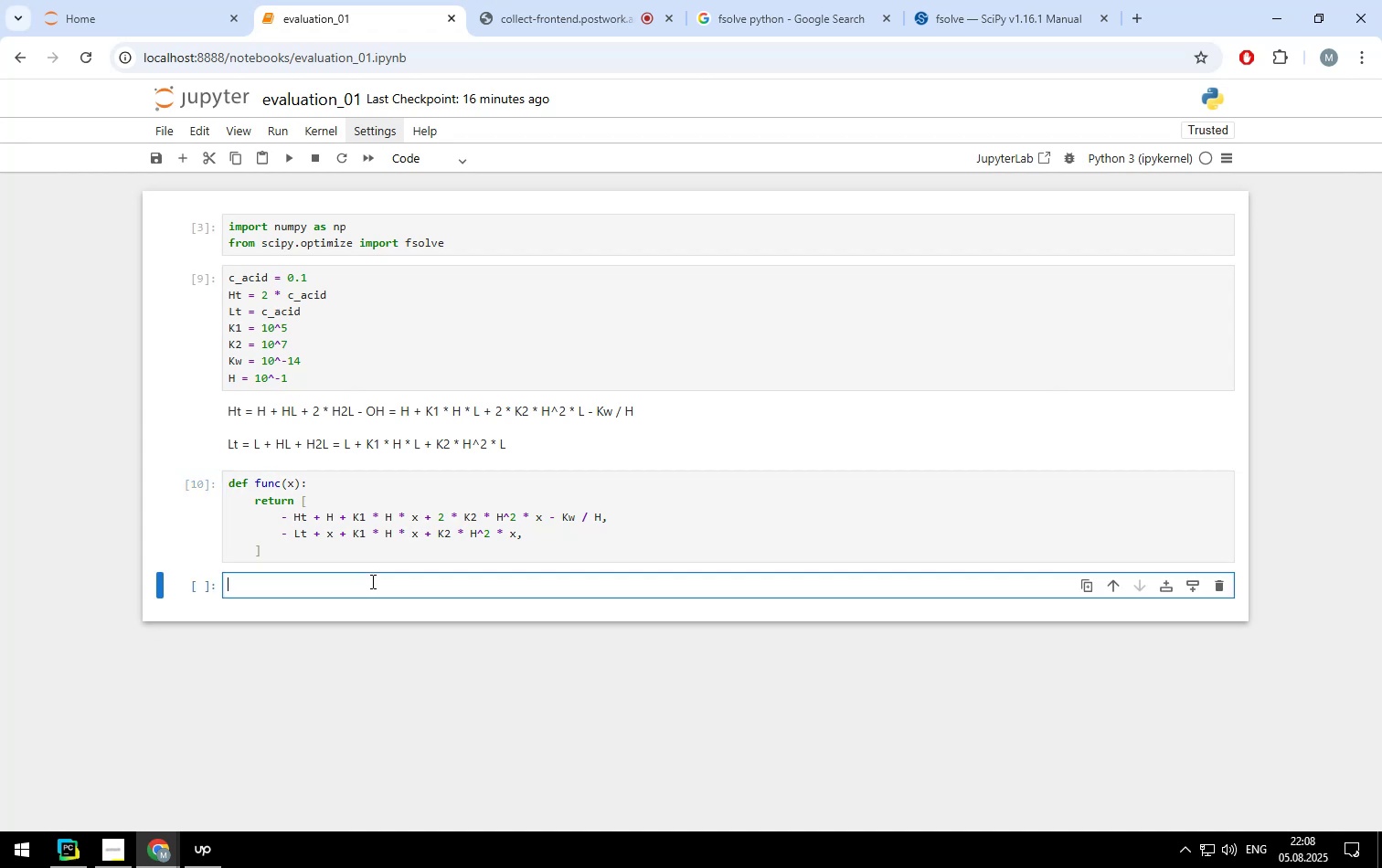 
type(fsolve(func))
 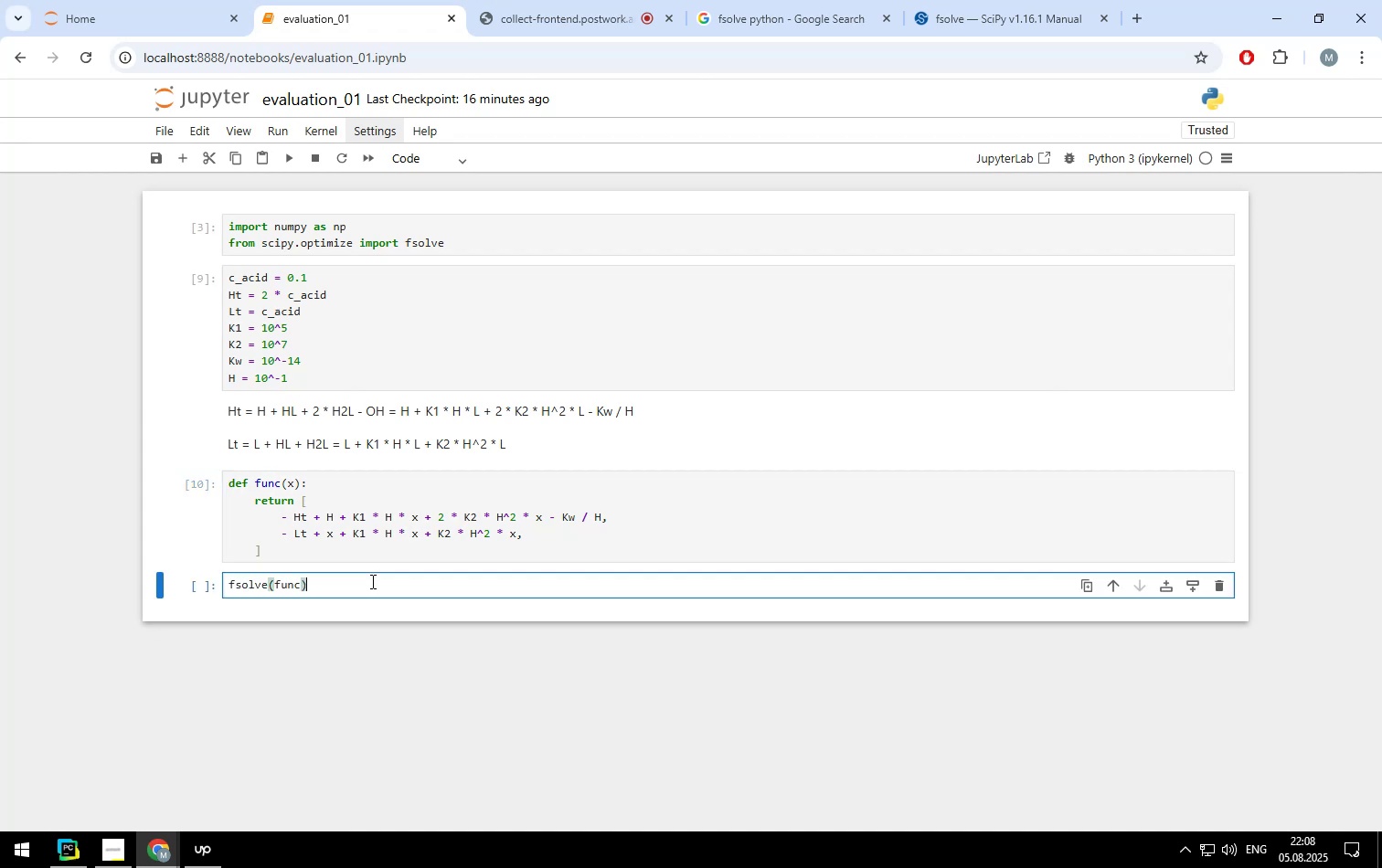 
key(ArrowLeft)
 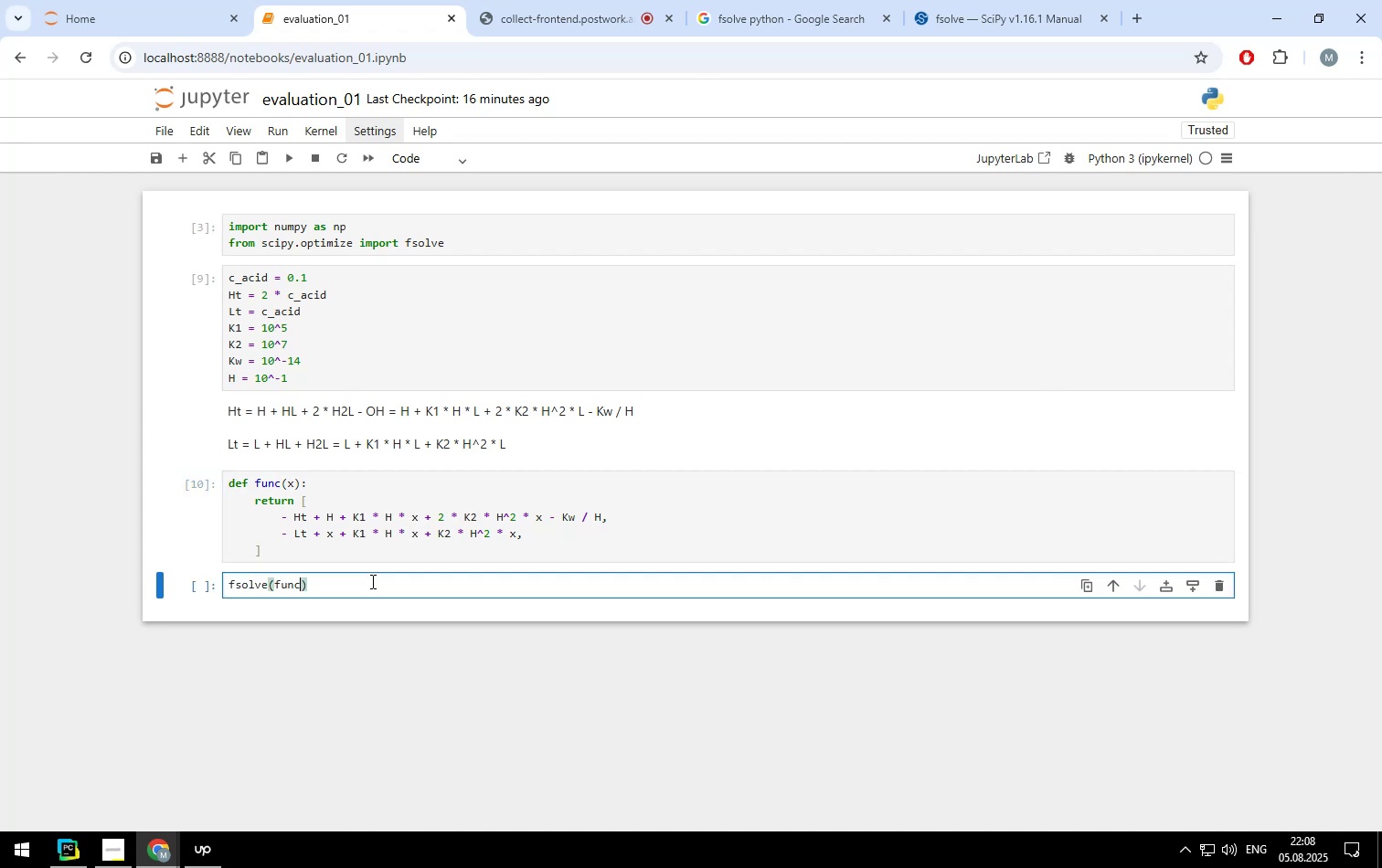 
key(Comma)
 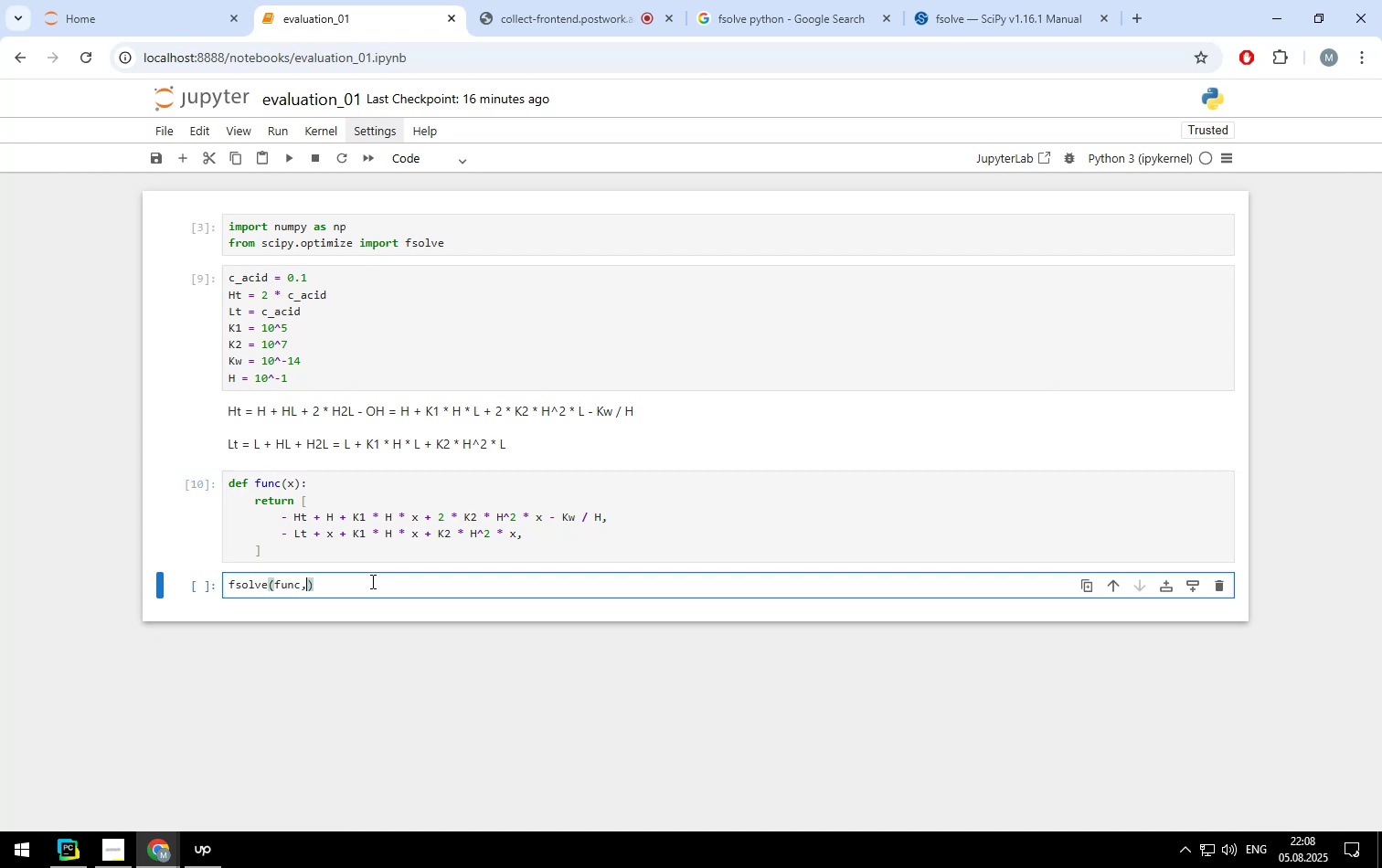 
key(Space)
 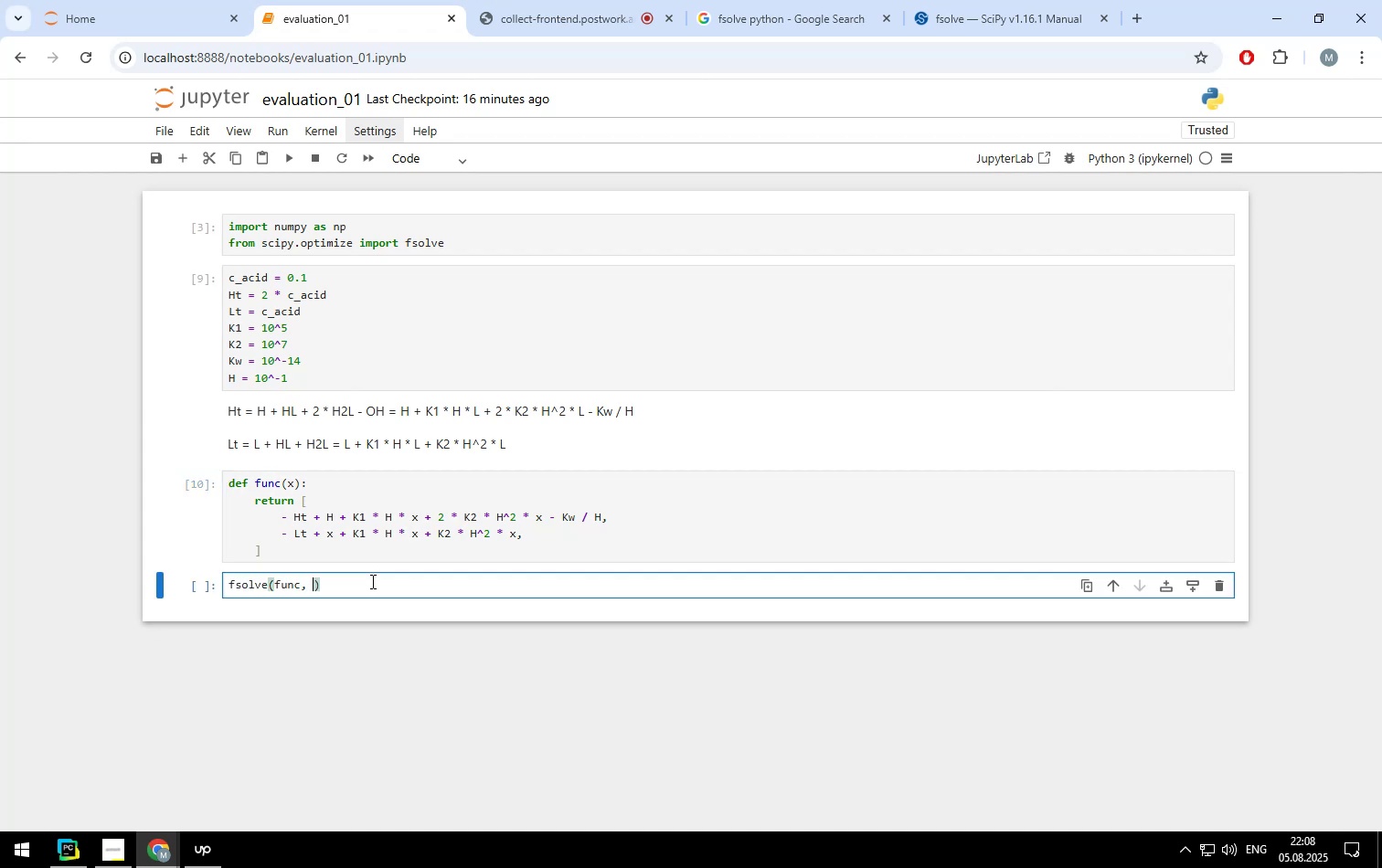 
key(0)
 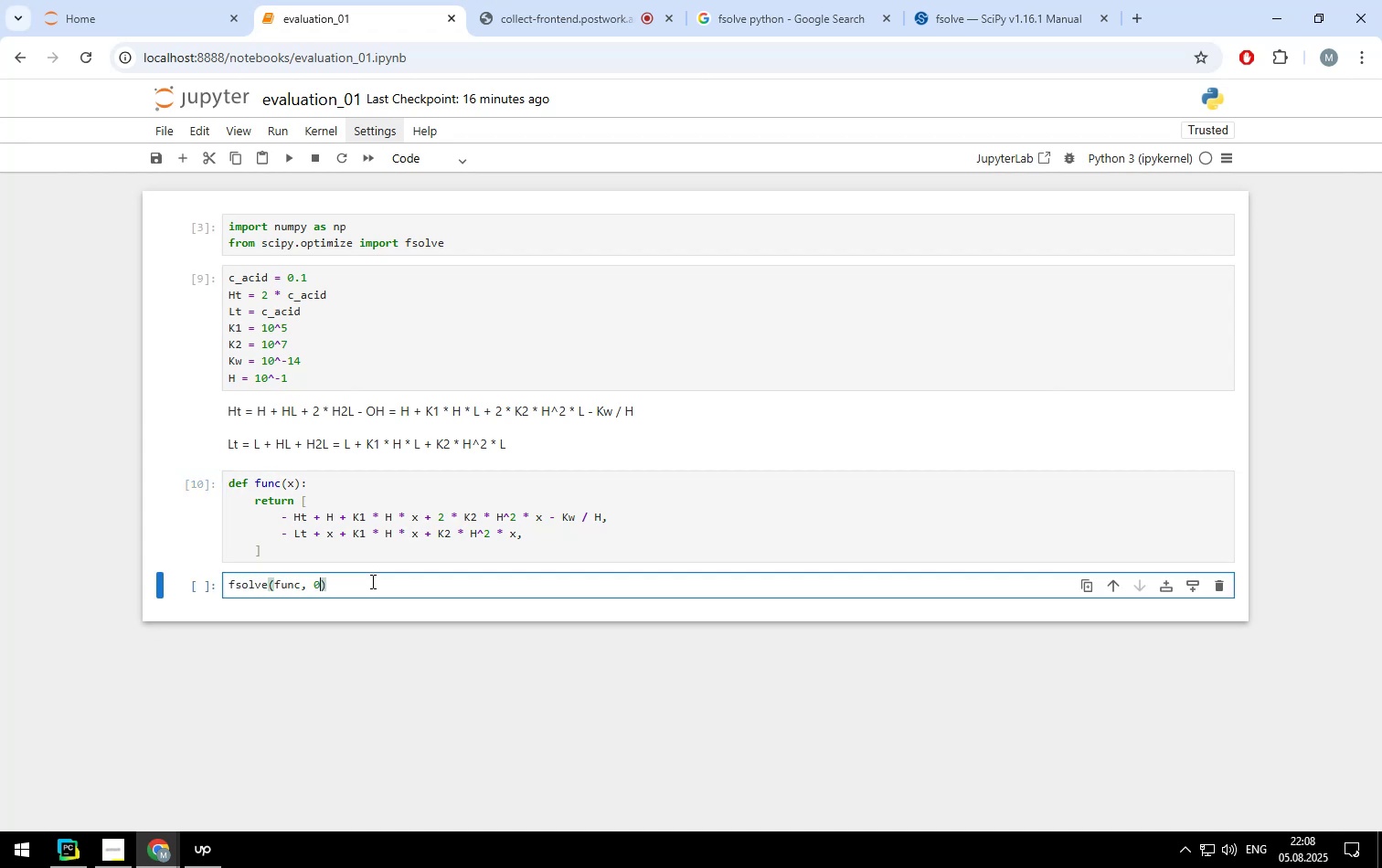 
key(Period)
 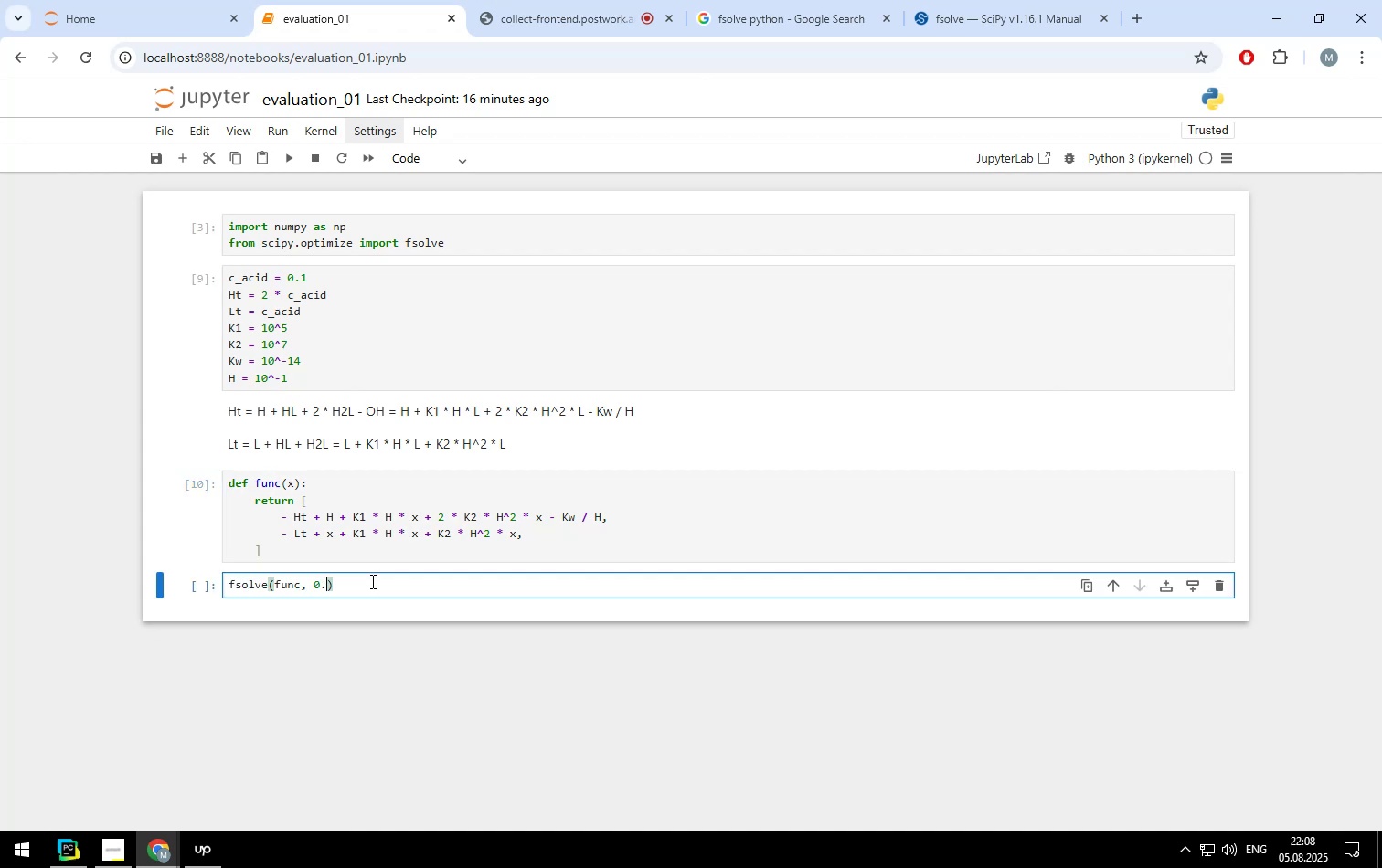 
key(1)
 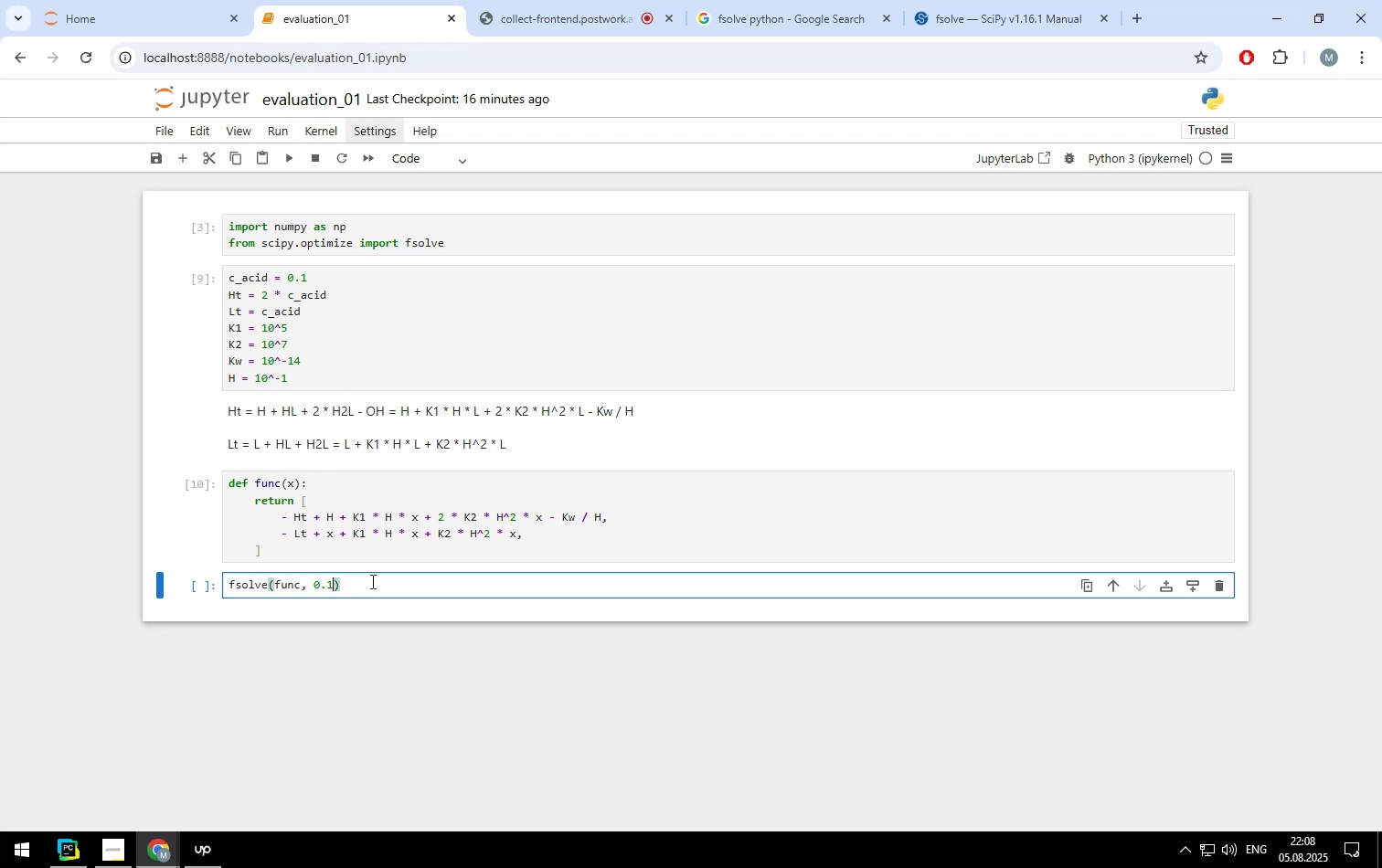 
key(Shift+ShiftLeft)
 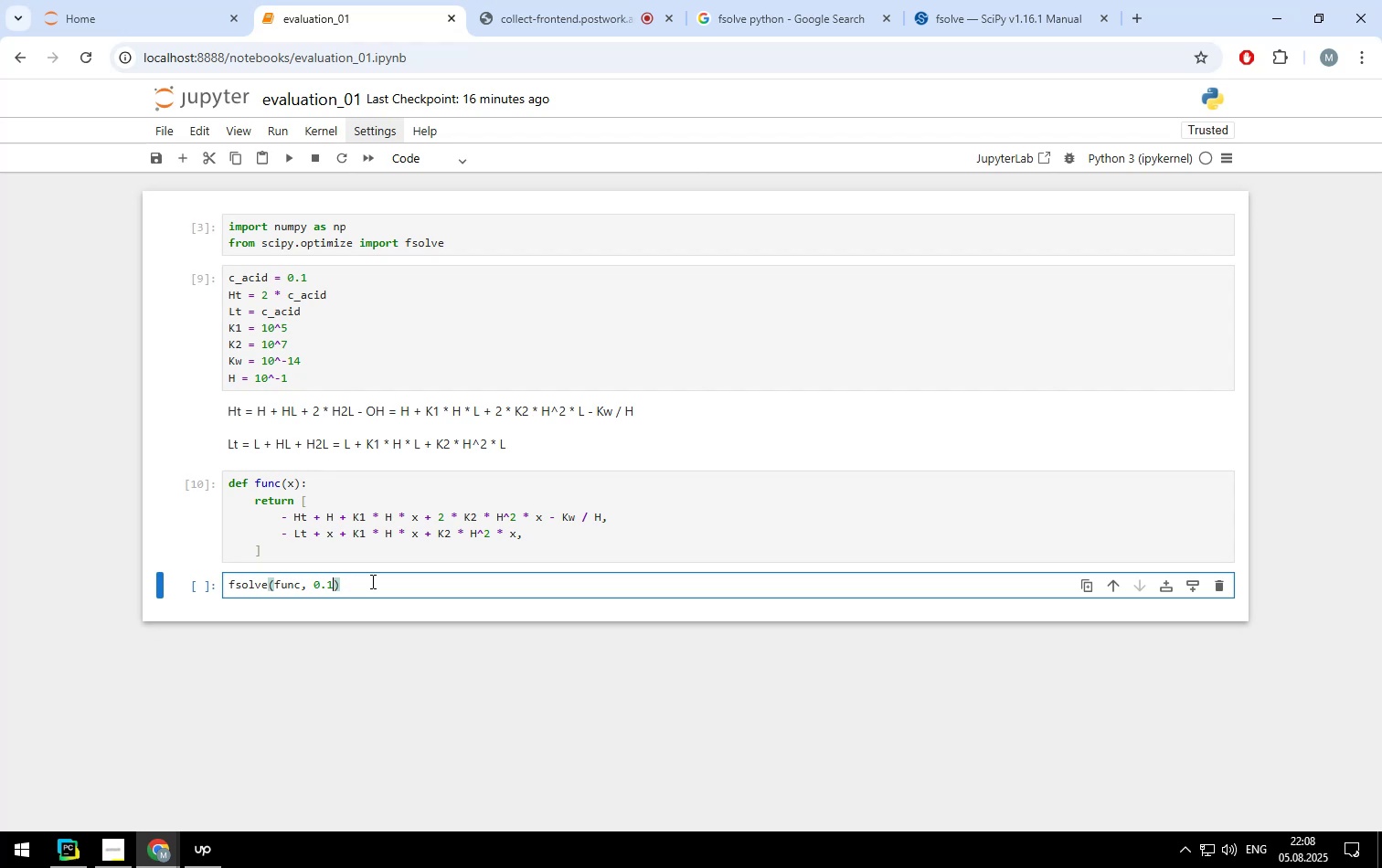 
key(Shift+Enter)
 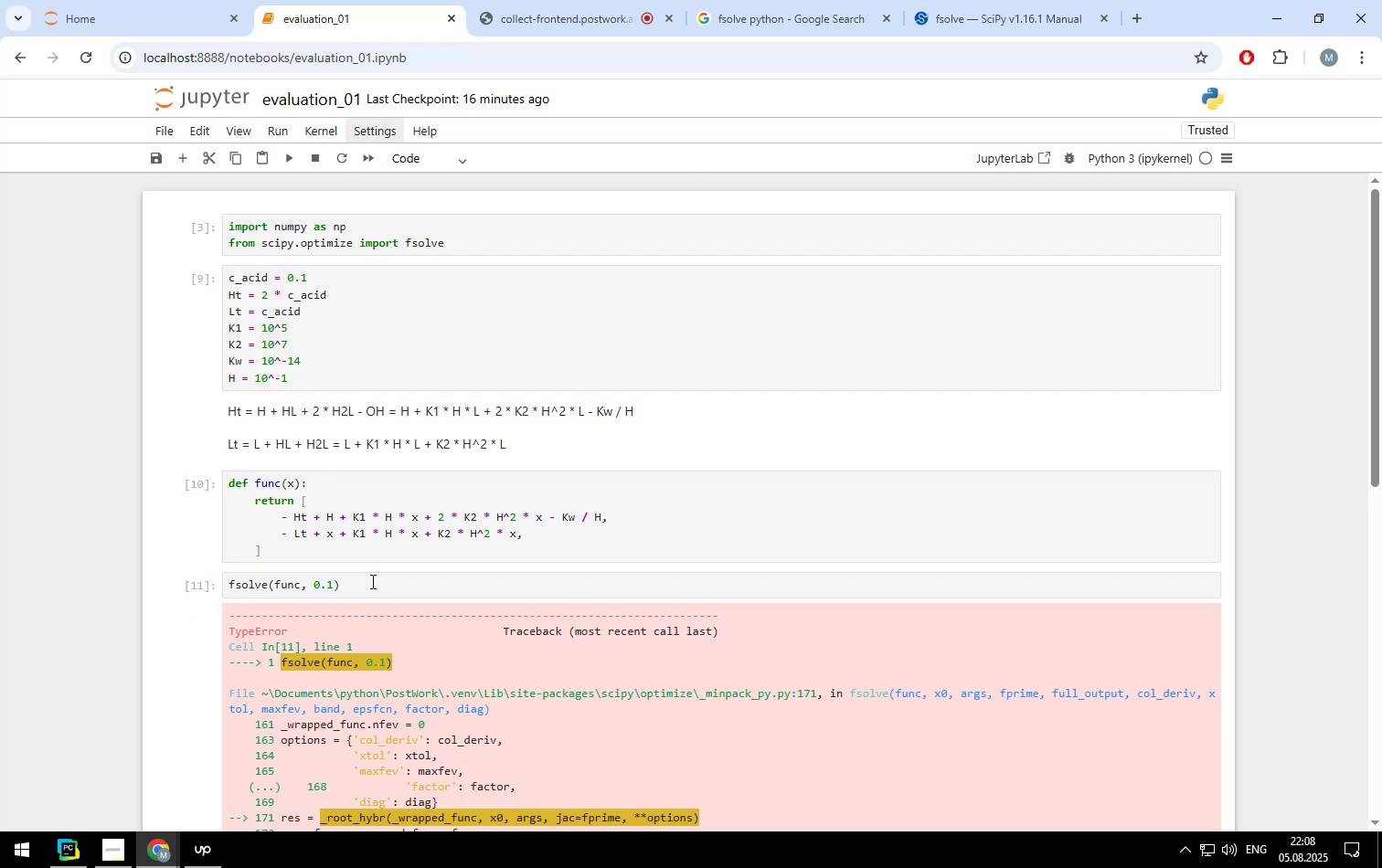 
scroll: coordinate [397, 587], scroll_direction: down, amount: 5.0
 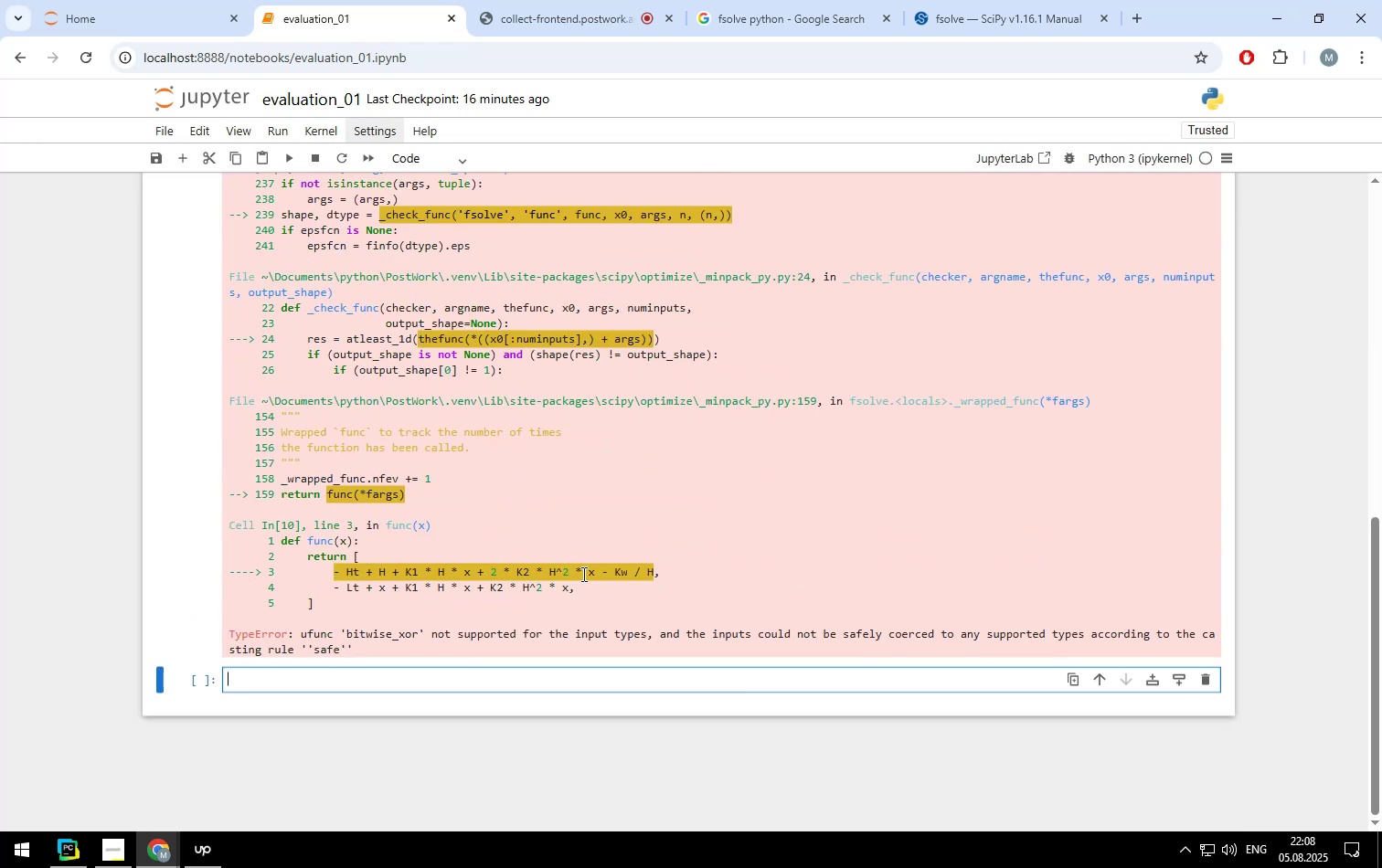 
scroll: coordinate [584, 534], scroll_direction: up, amount: 10.0
 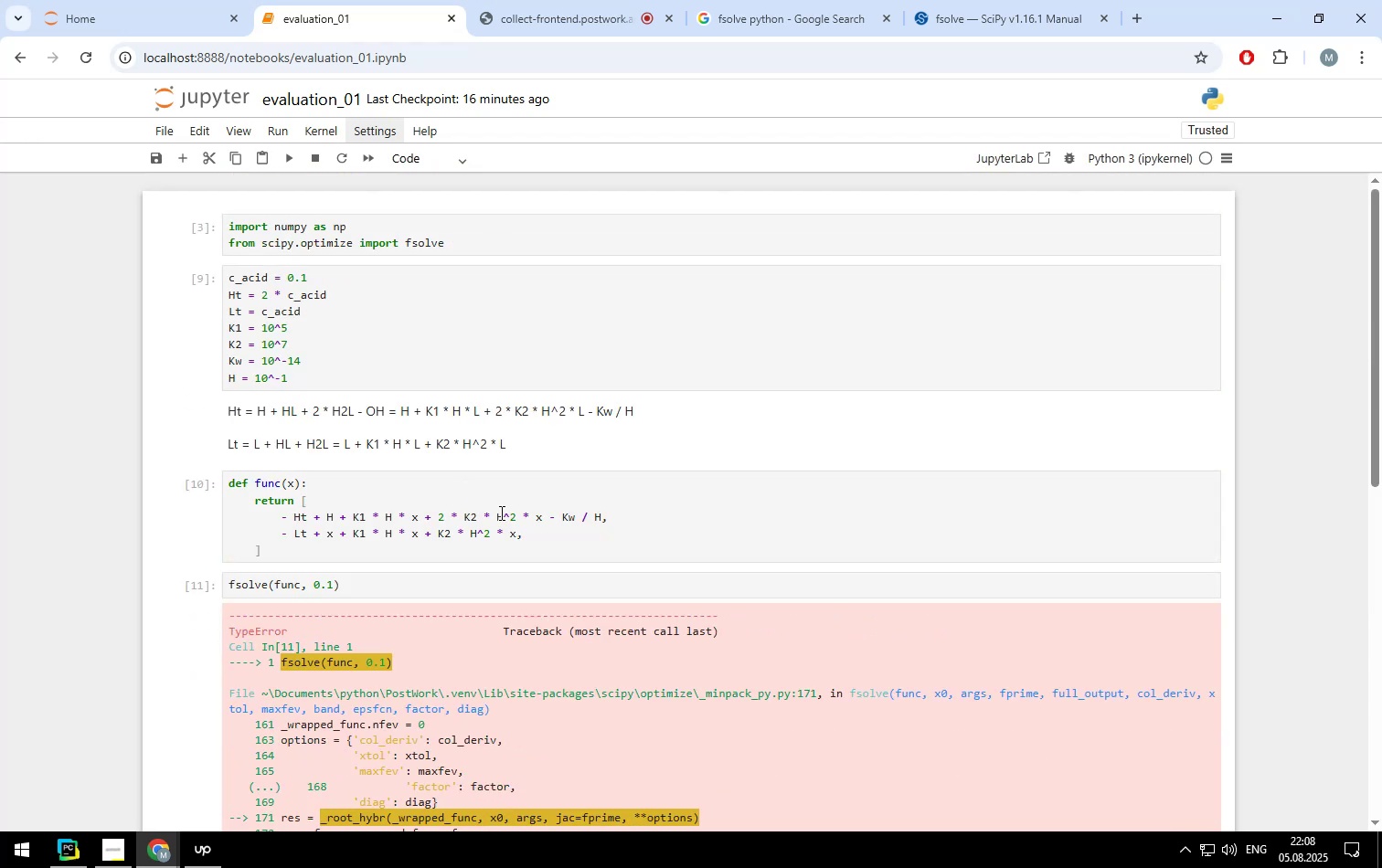 
left_click([511, 517])
 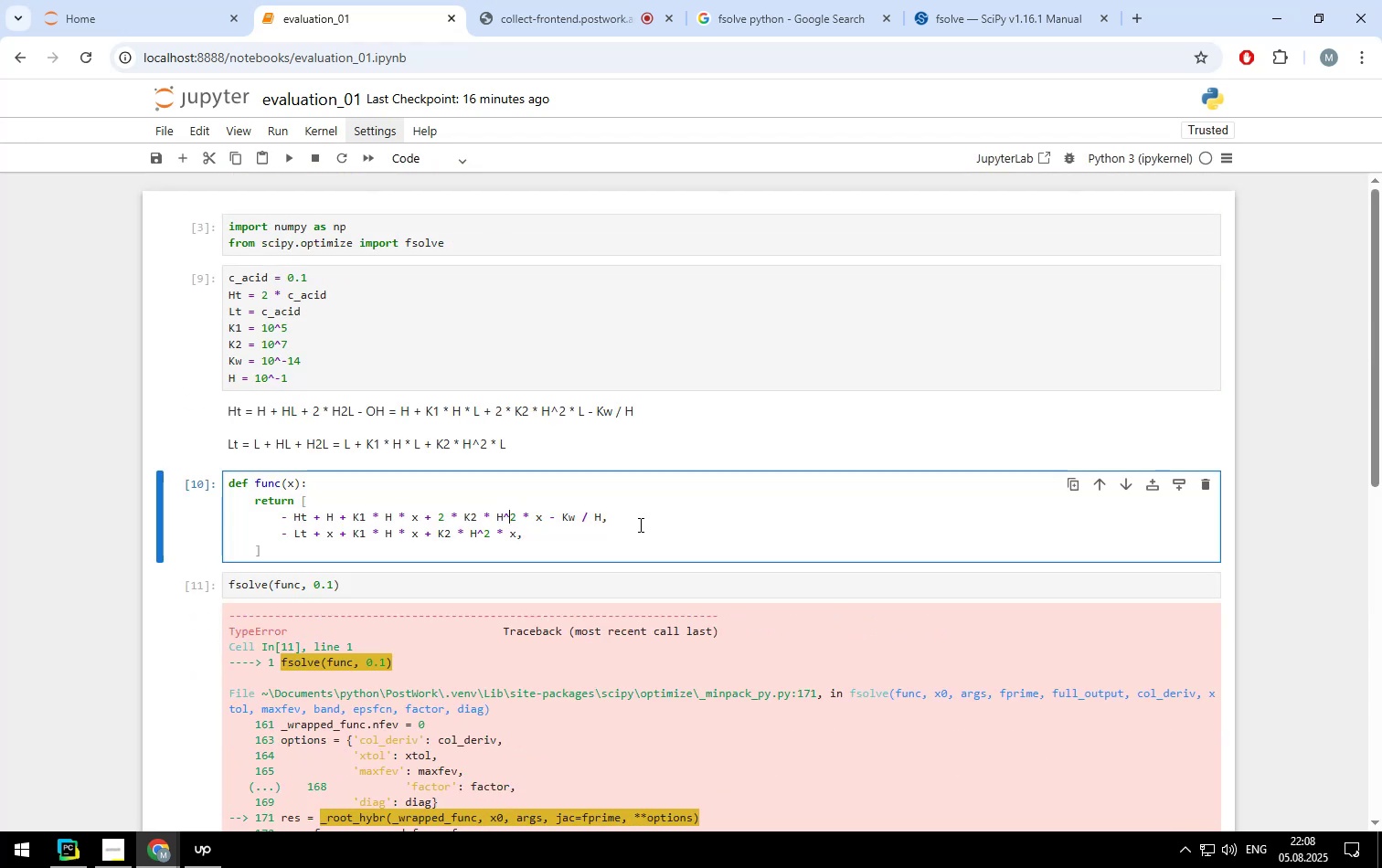 
key(Backspace)
type(**)
 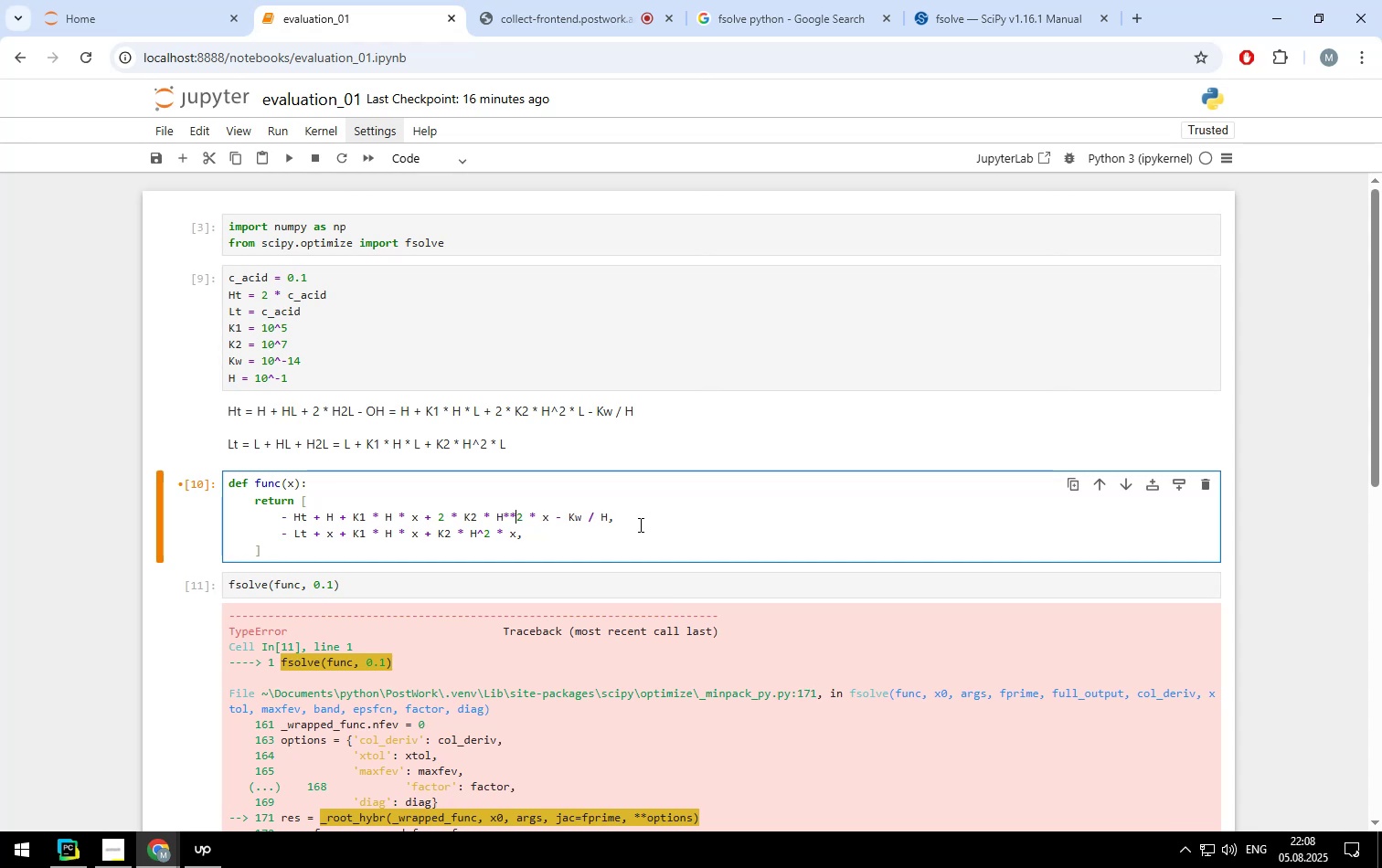 
left_click([484, 533])
 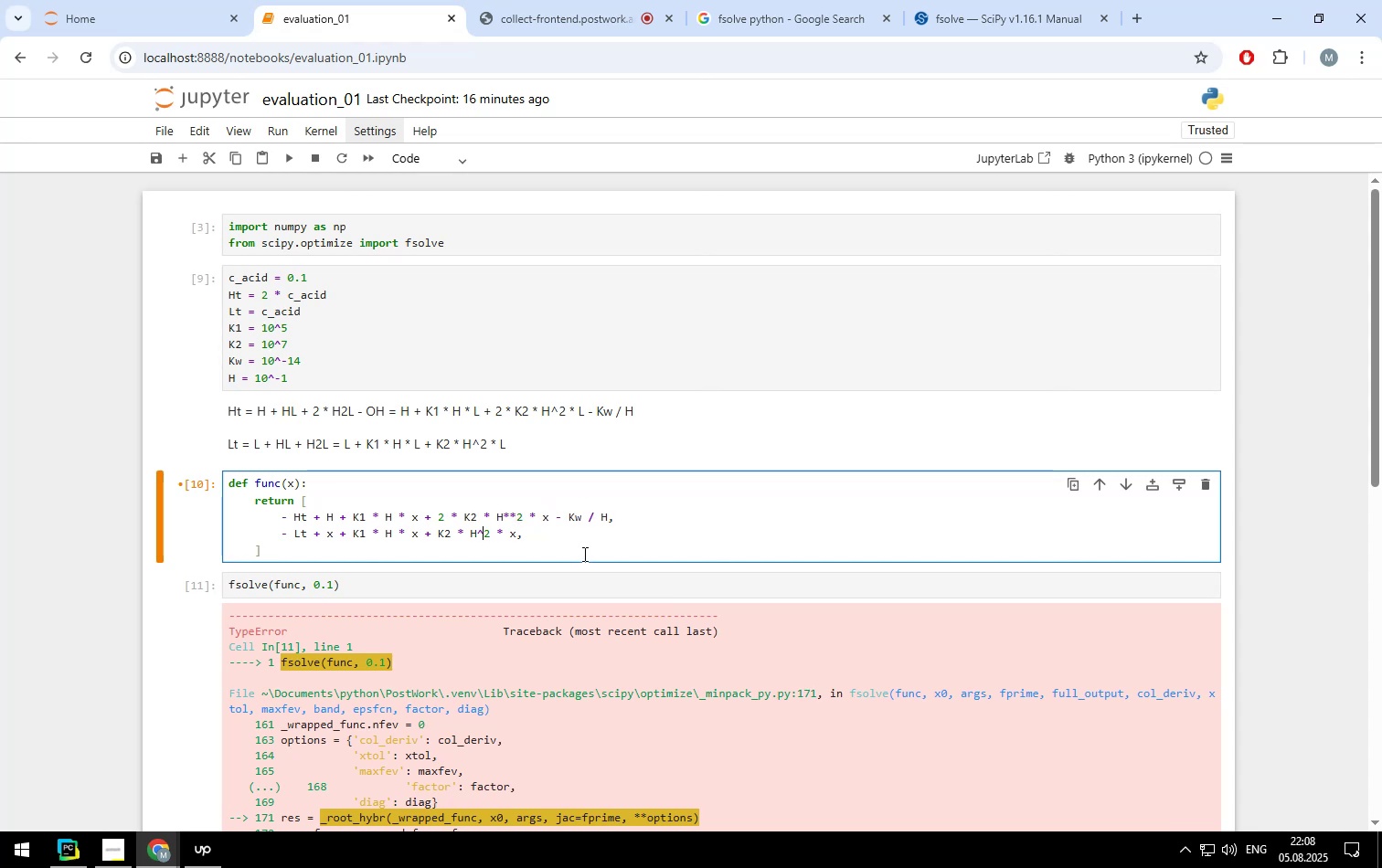 
key(Backspace)
type(**)
 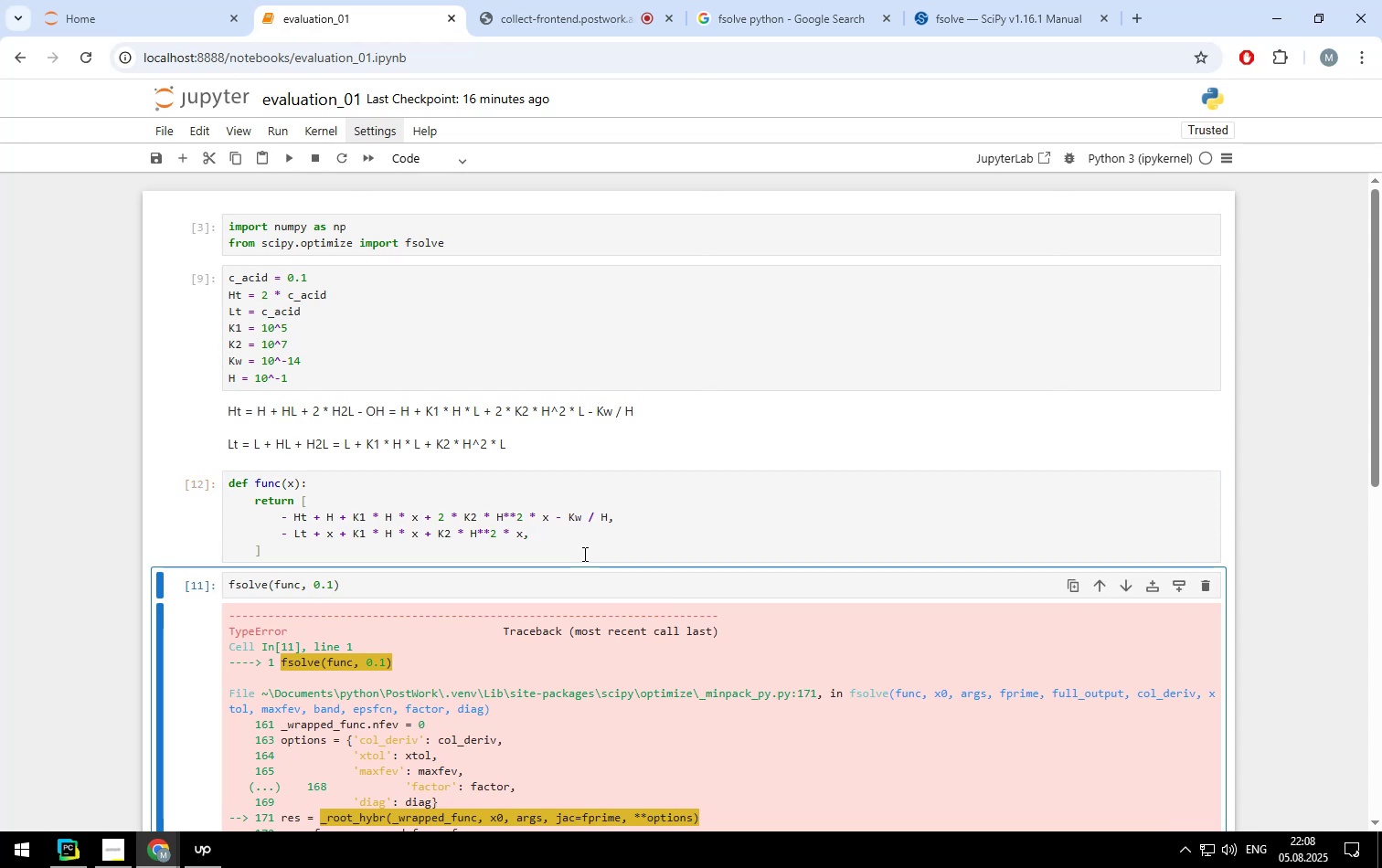 
 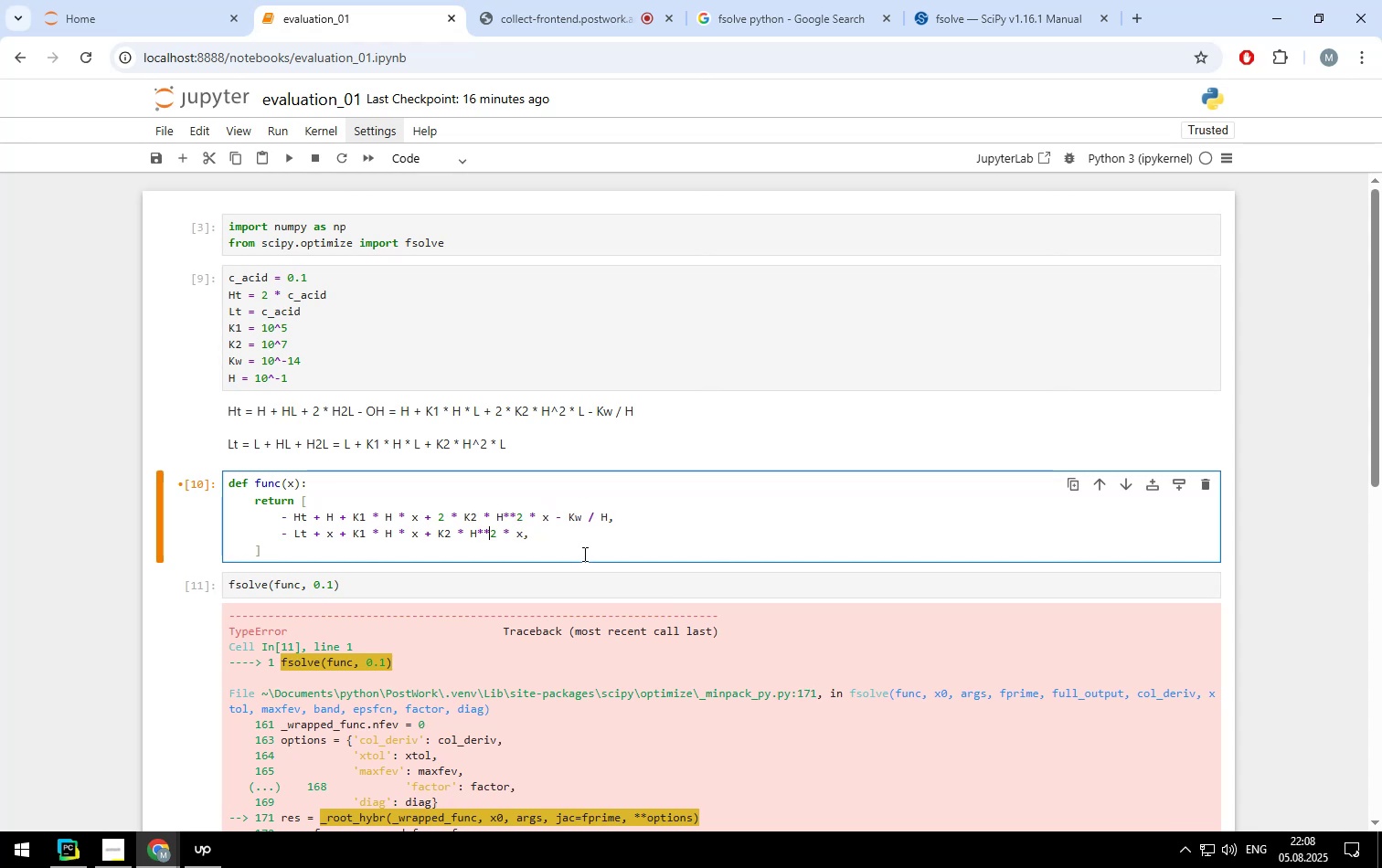 
key(Shift+Enter)
 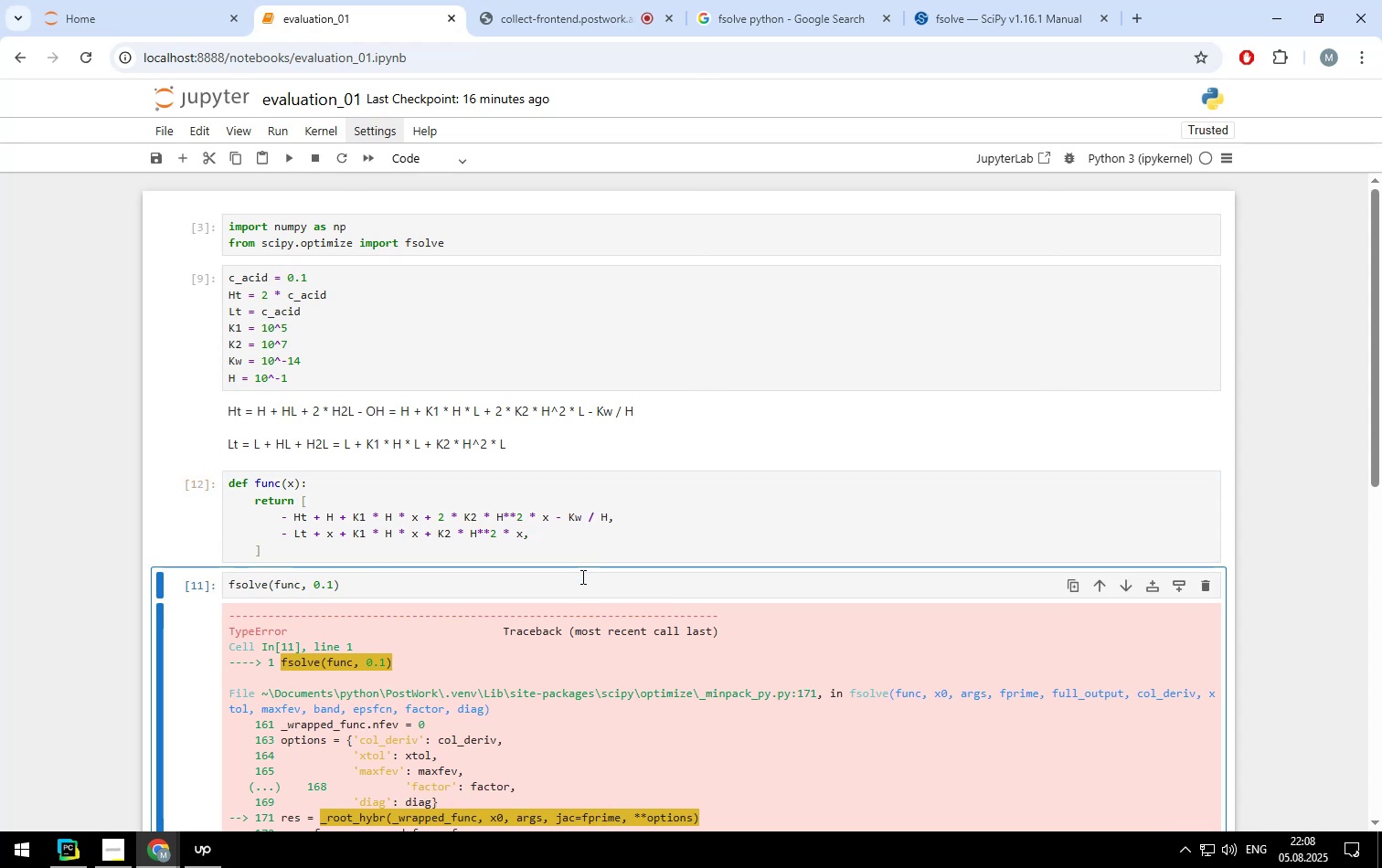 
left_click([583, 589])
 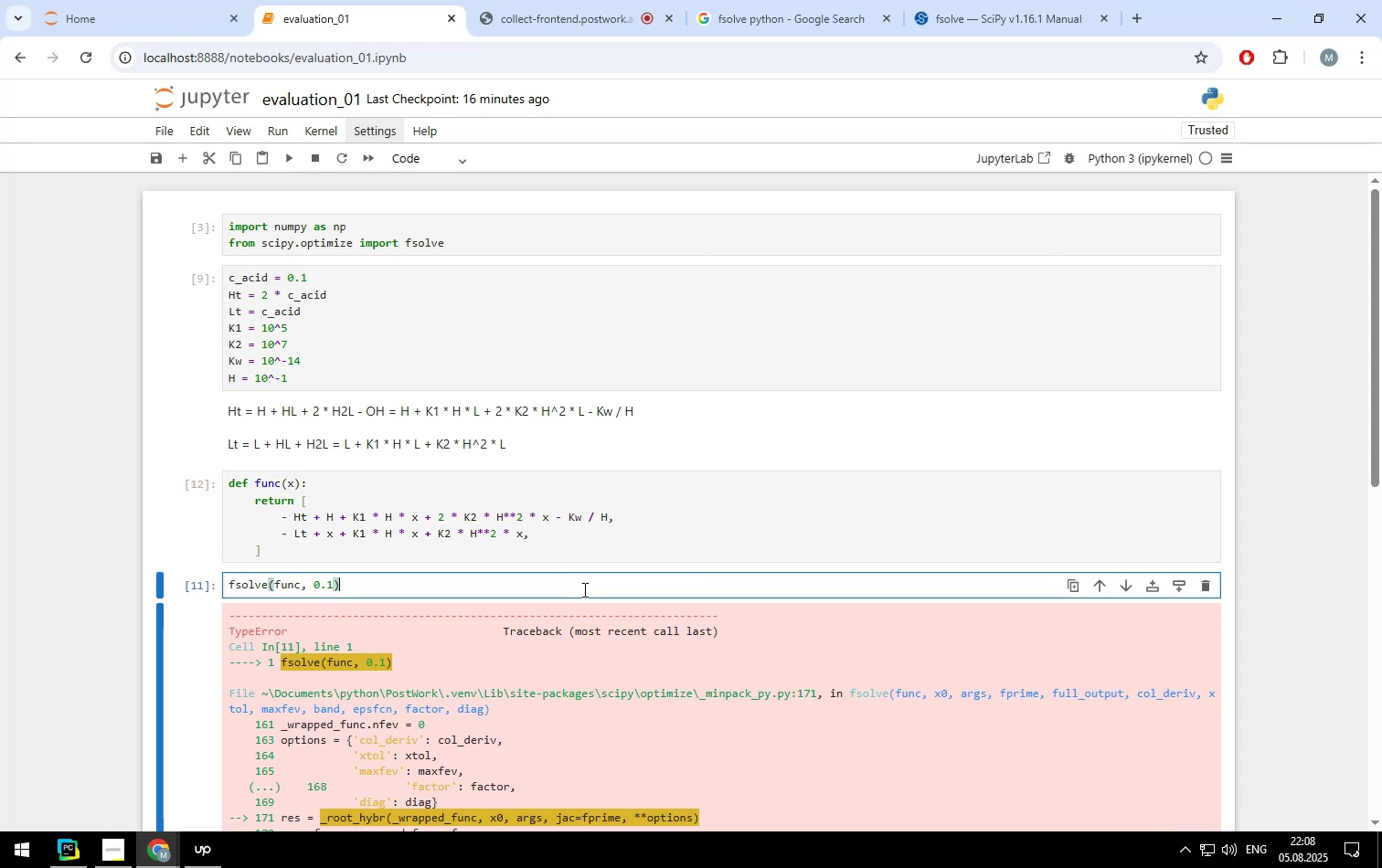 
key(Shift+ShiftLeft)
 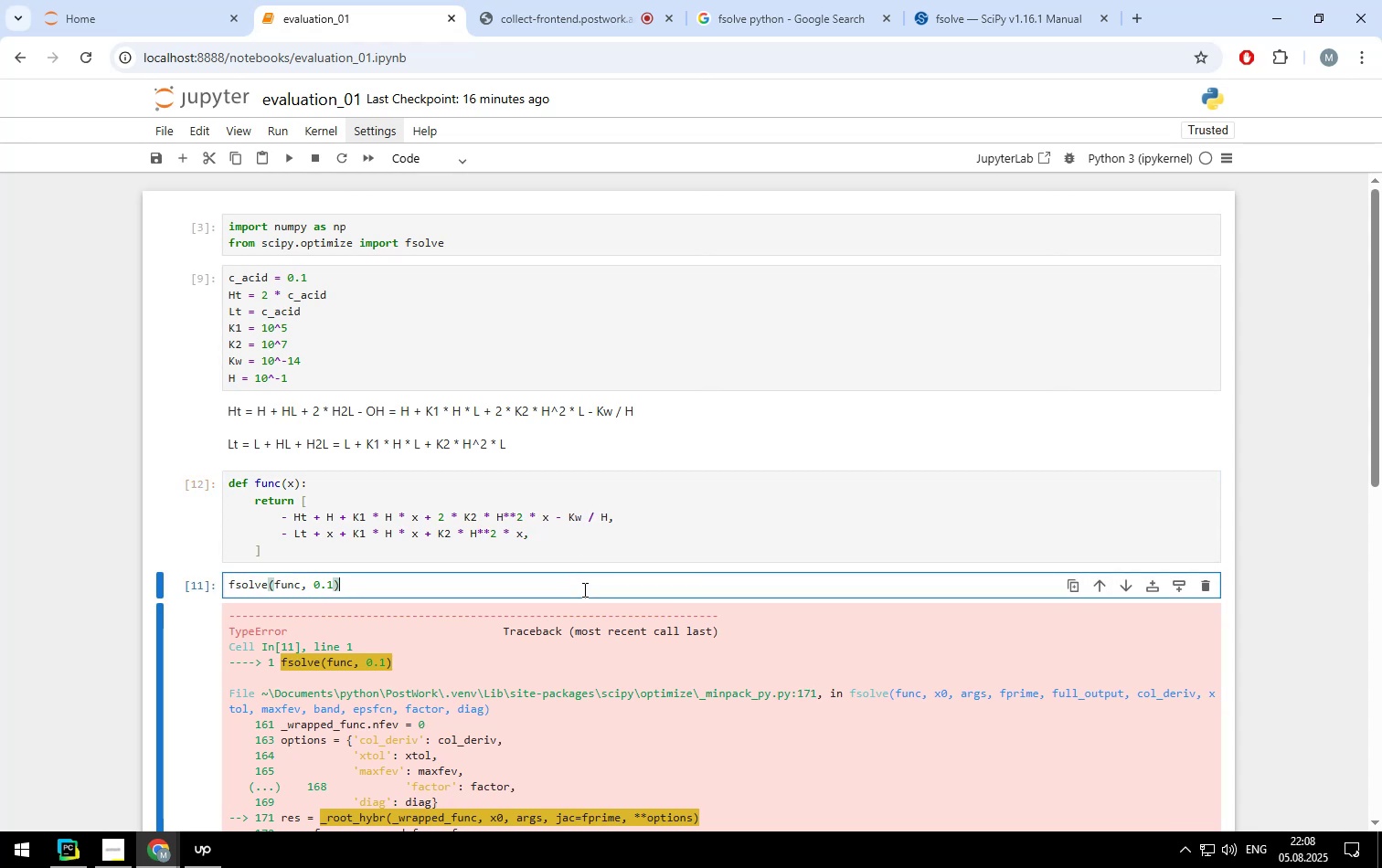 
key(Shift+Enter)
 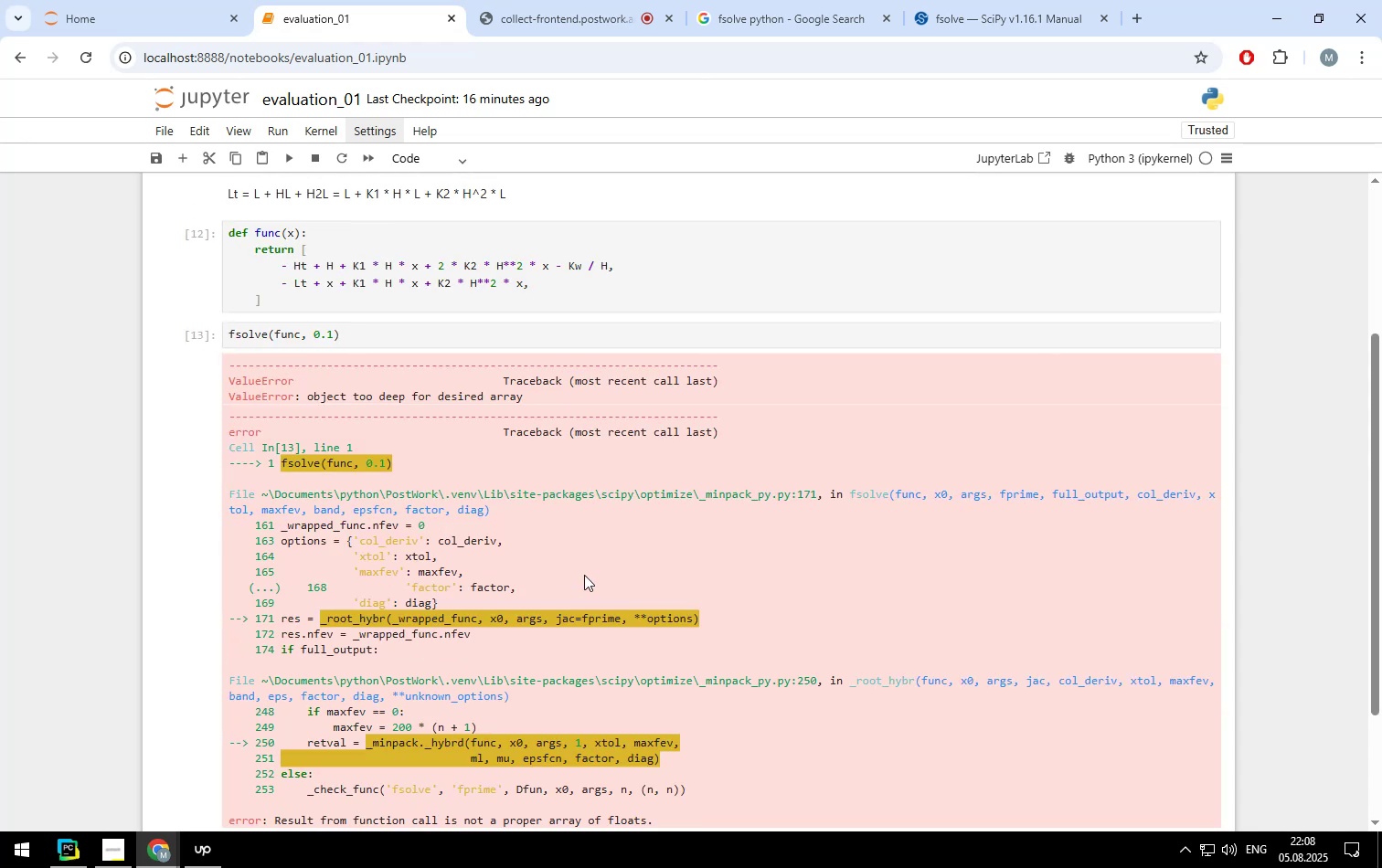 
scroll: coordinate [585, 535], scroll_direction: down, amount: 5.0
 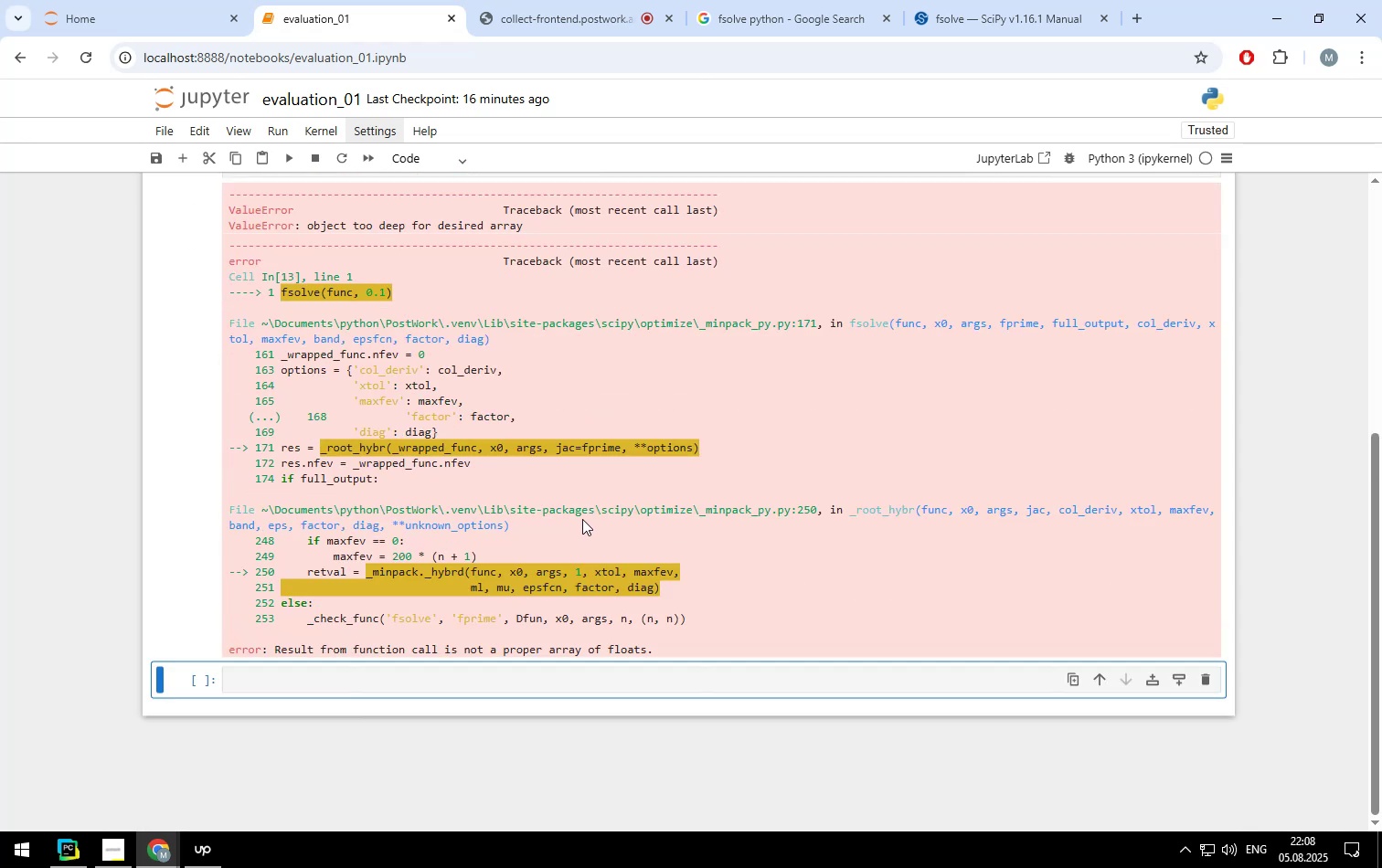 
scroll: coordinate [582, 519], scroll_direction: up, amount: 5.0
 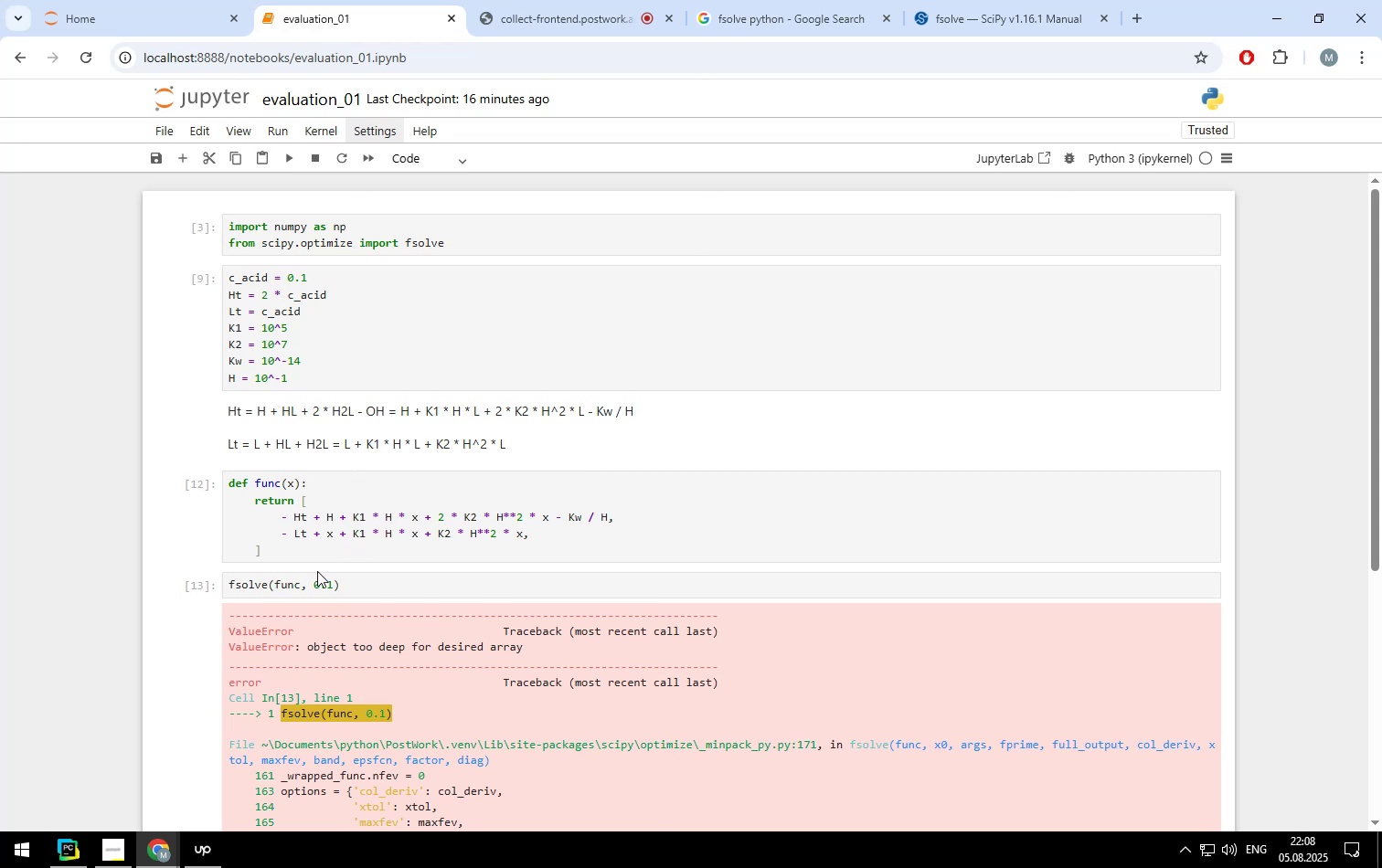 
left_click([314, 583])
 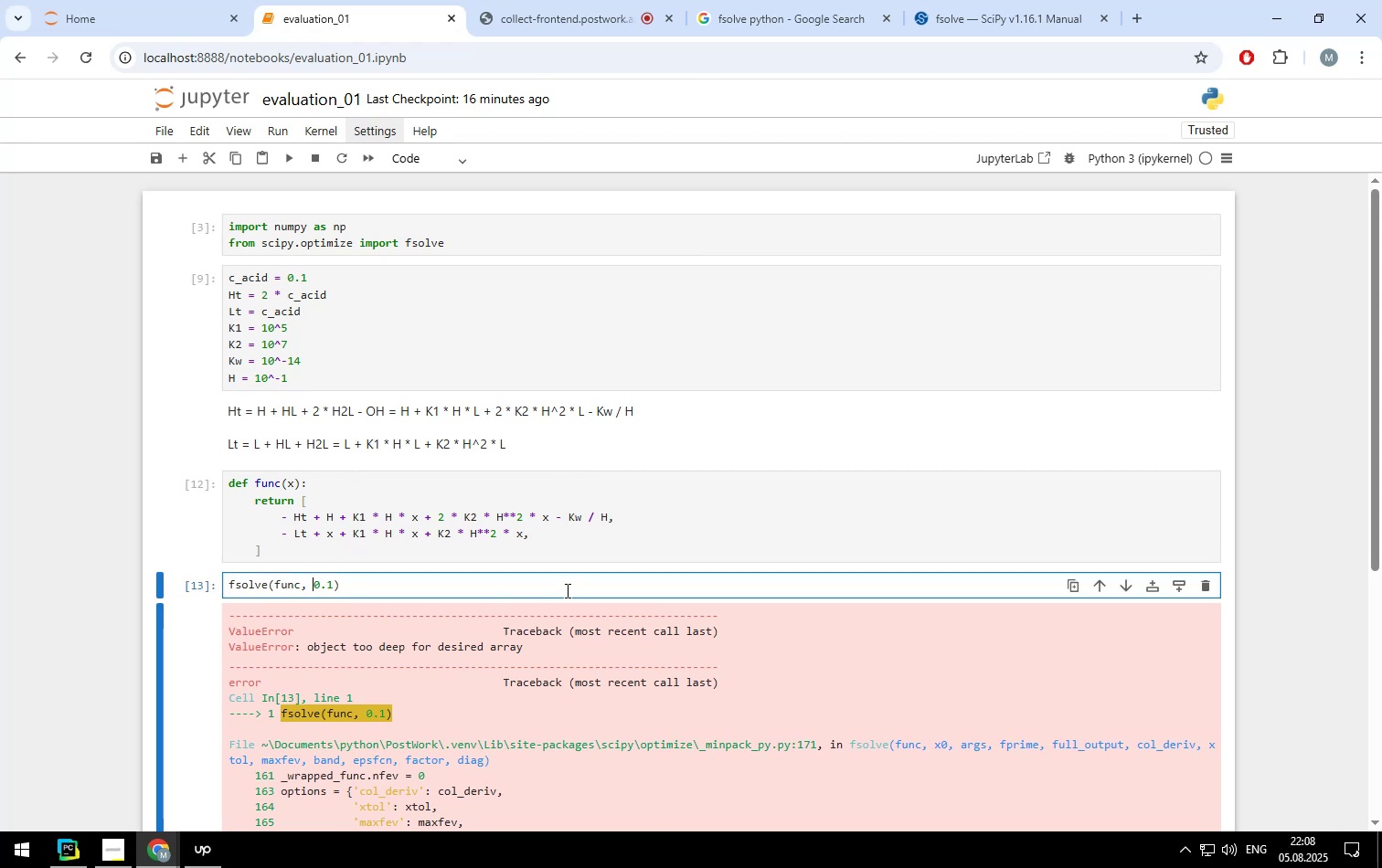 
key(BracketLeft)
 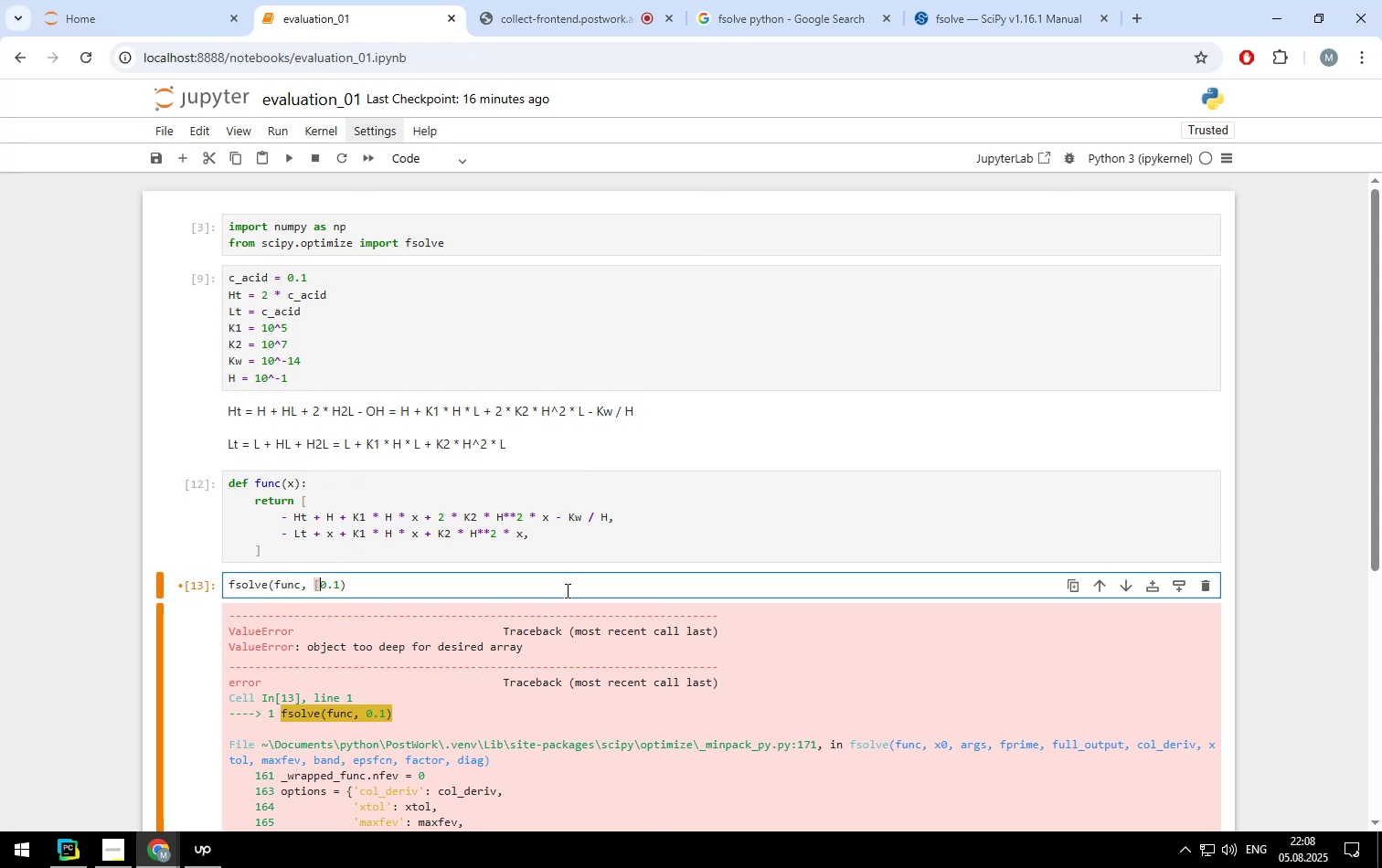 
key(ArrowRight)
 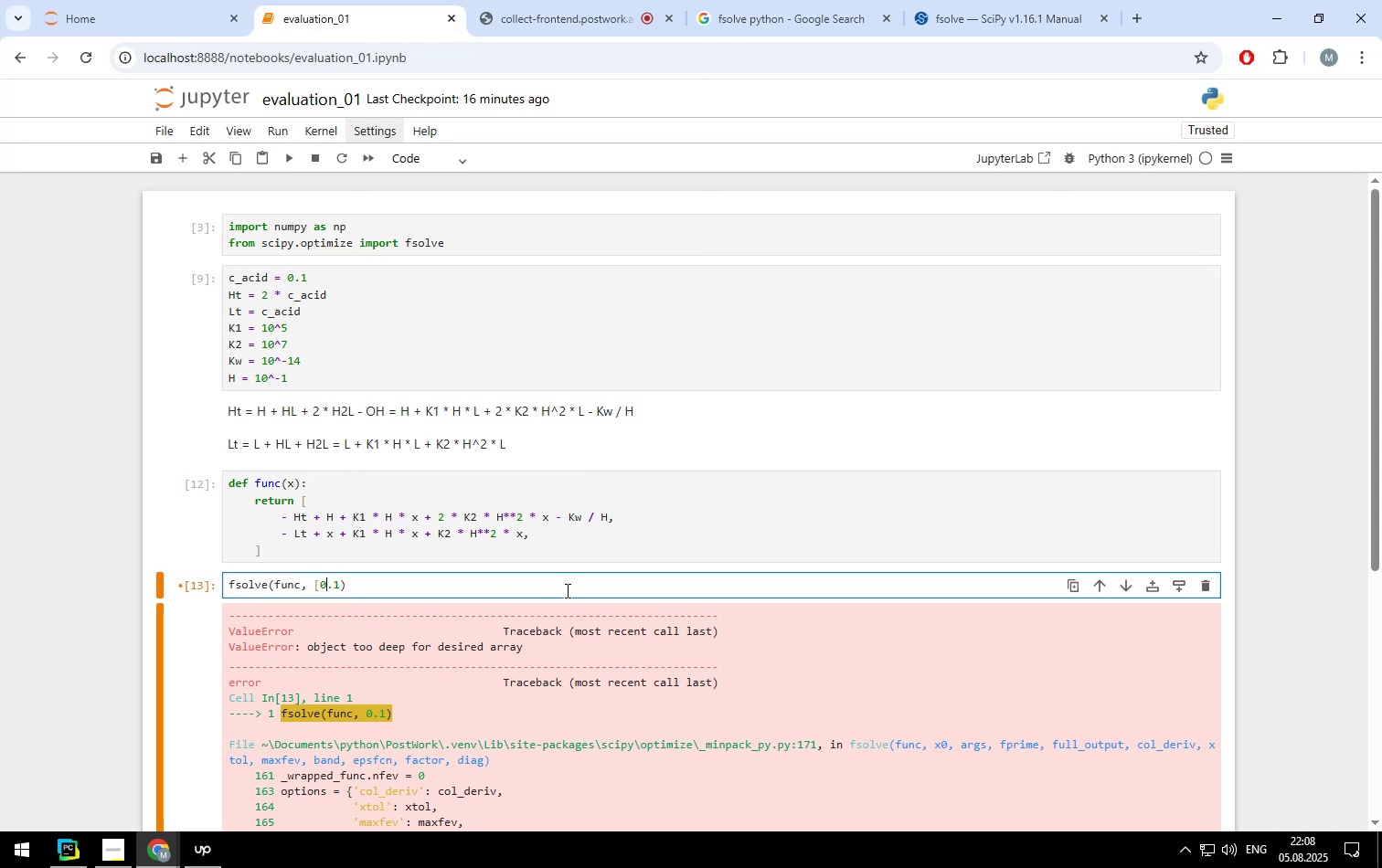 
key(ArrowRight)
 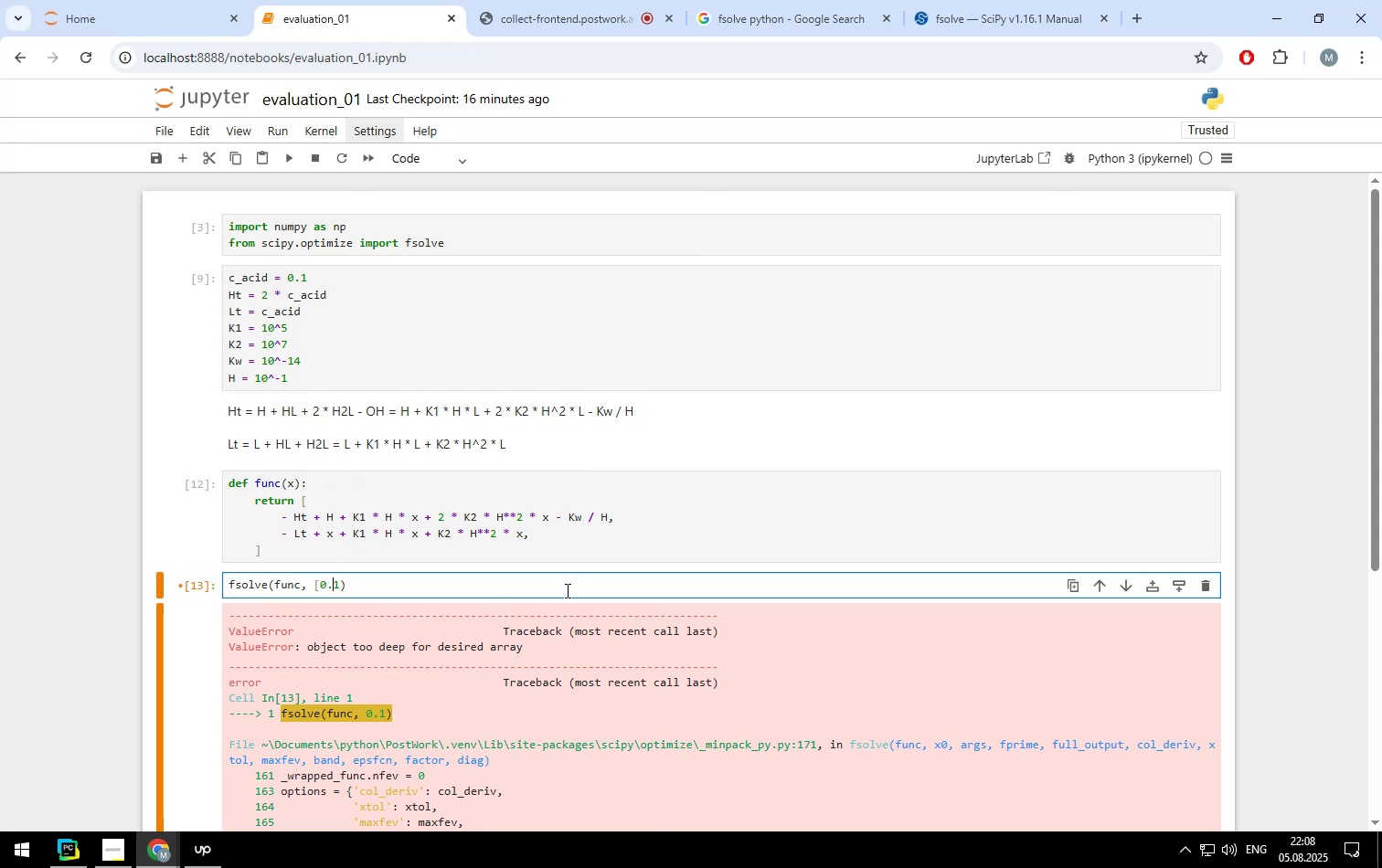 
key(ArrowRight)
 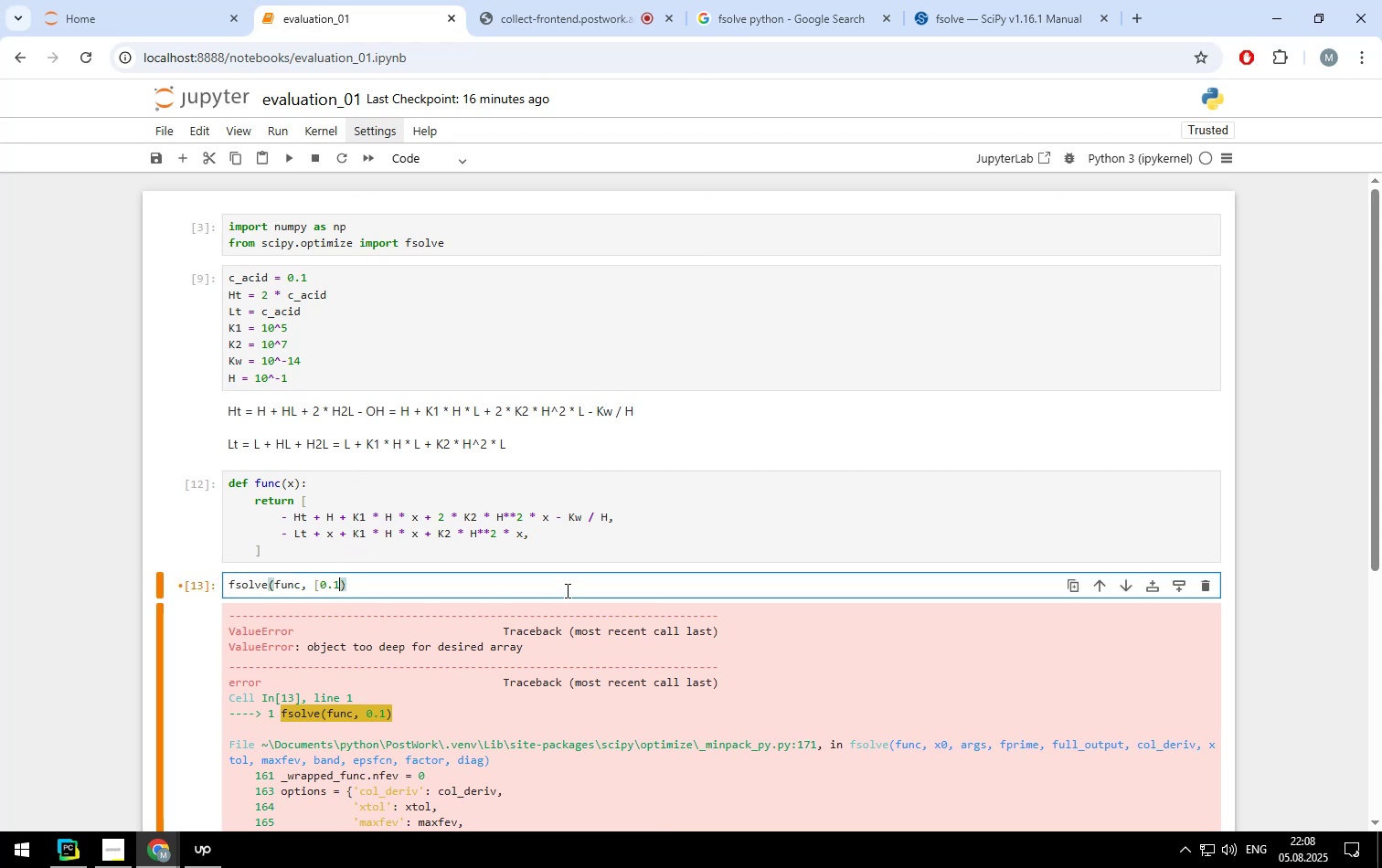 
key(BracketRight)
 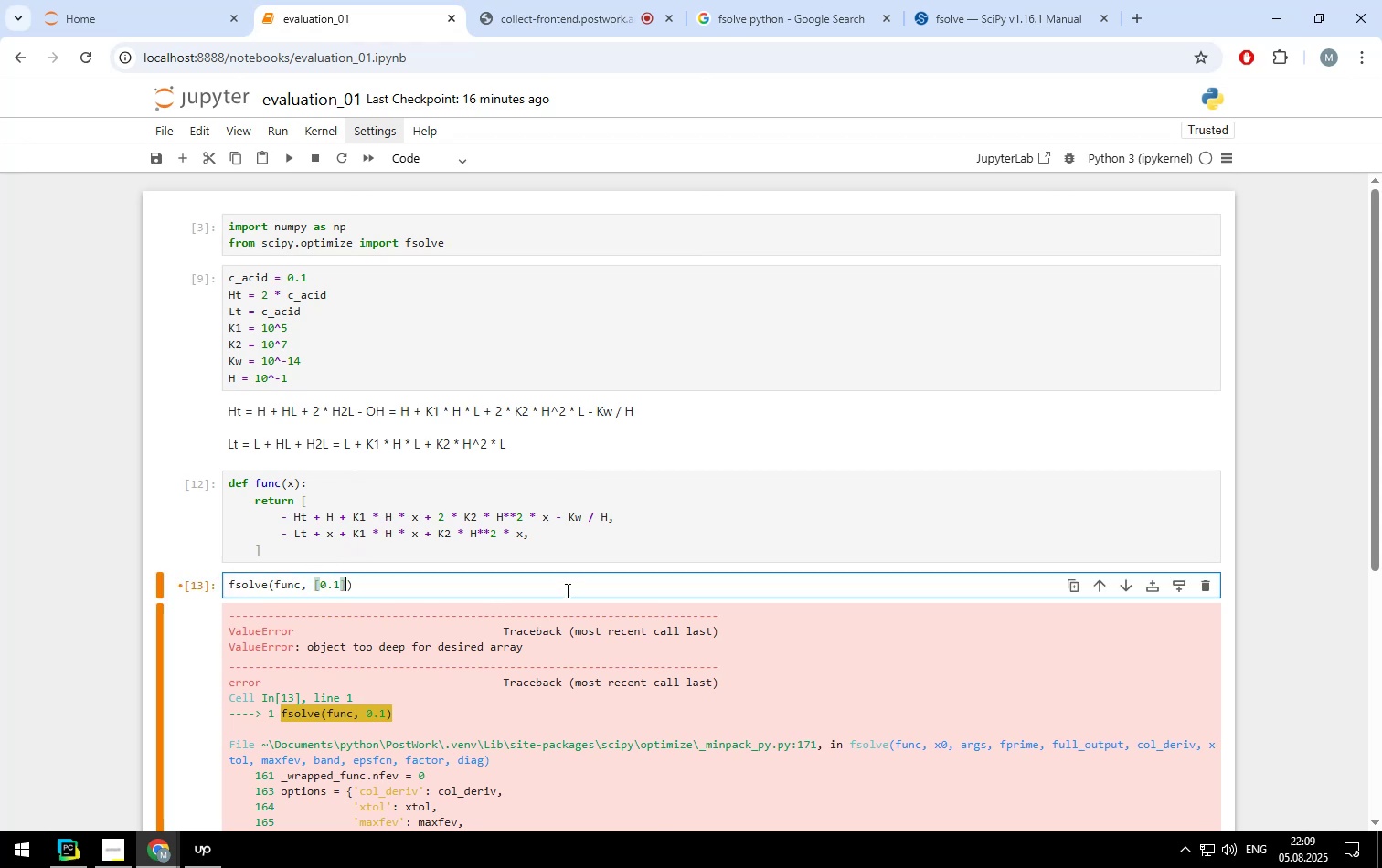 
key(Shift+ShiftLeft)
 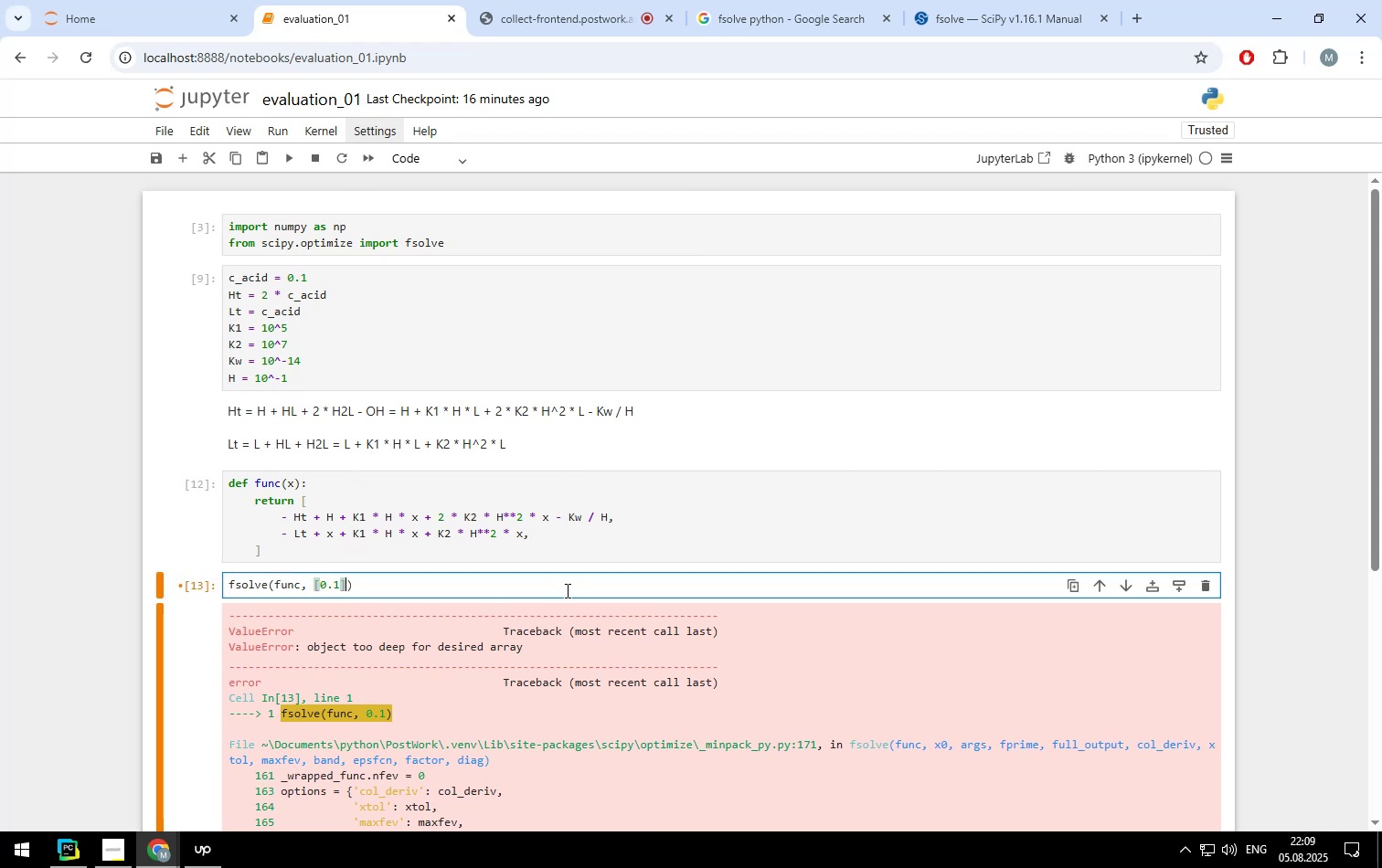 
key(Shift+Enter)
 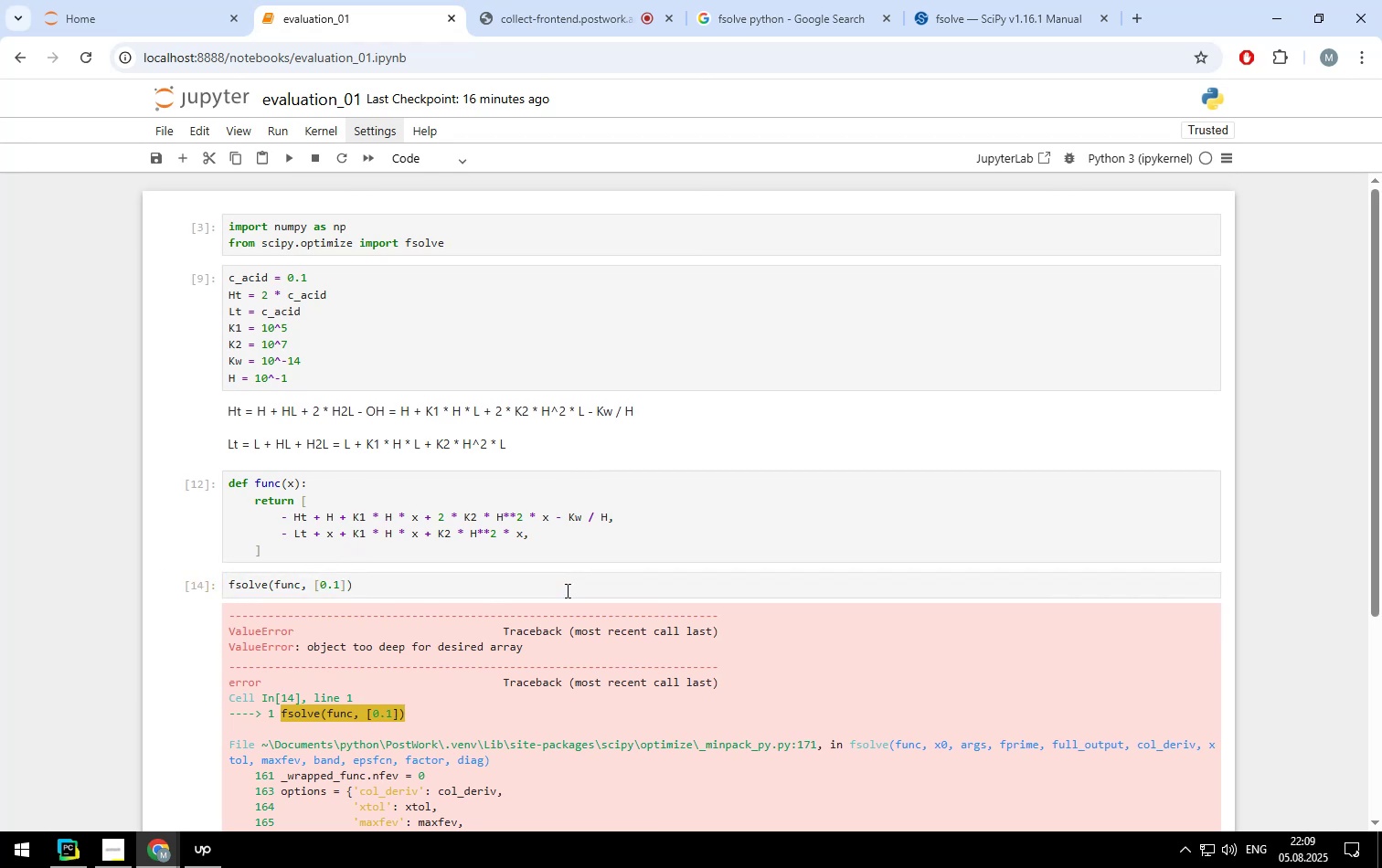 
scroll: coordinate [549, 567], scroll_direction: down, amount: 7.0
 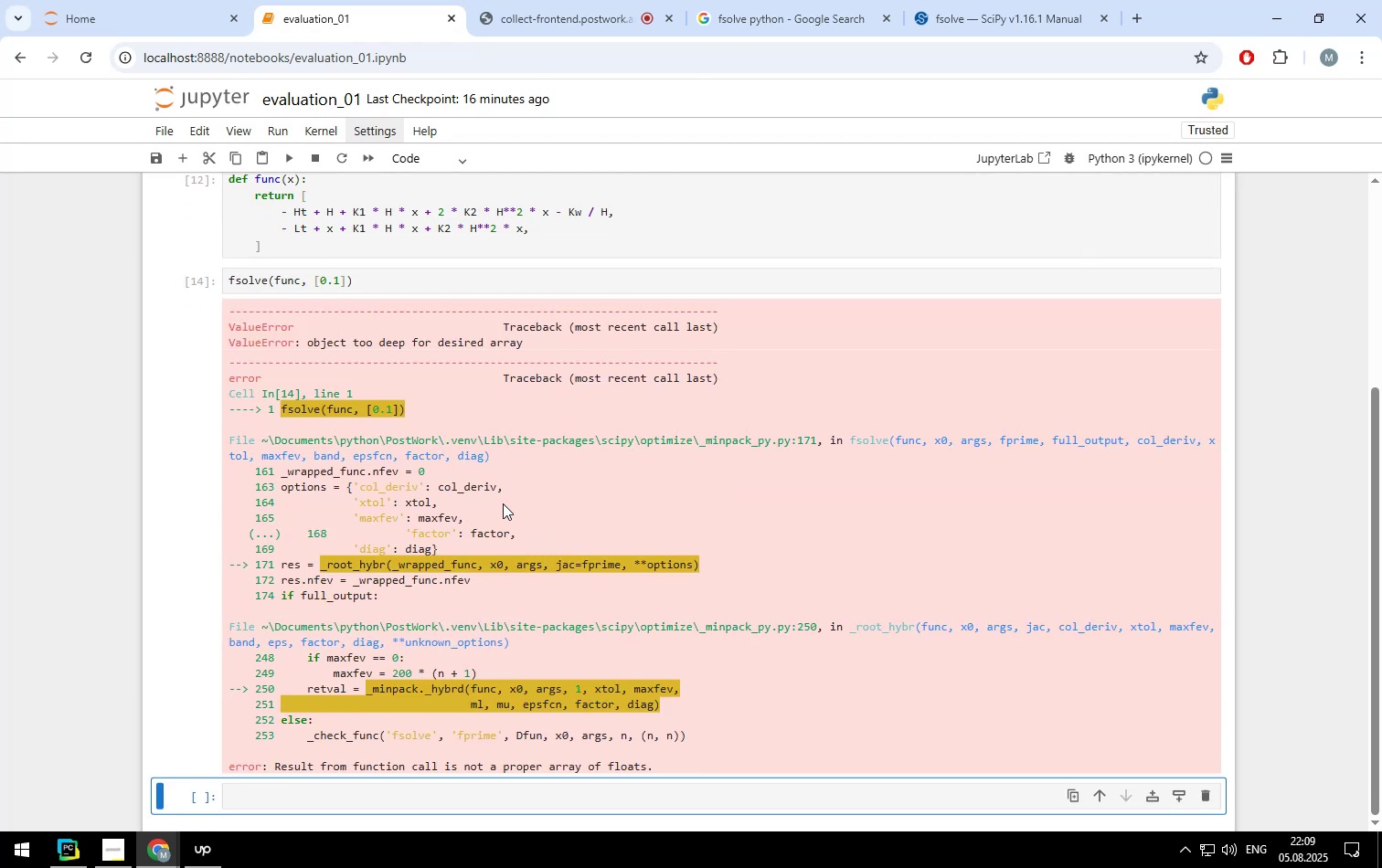 
scroll: coordinate [503, 503], scroll_direction: up, amount: 2.0
 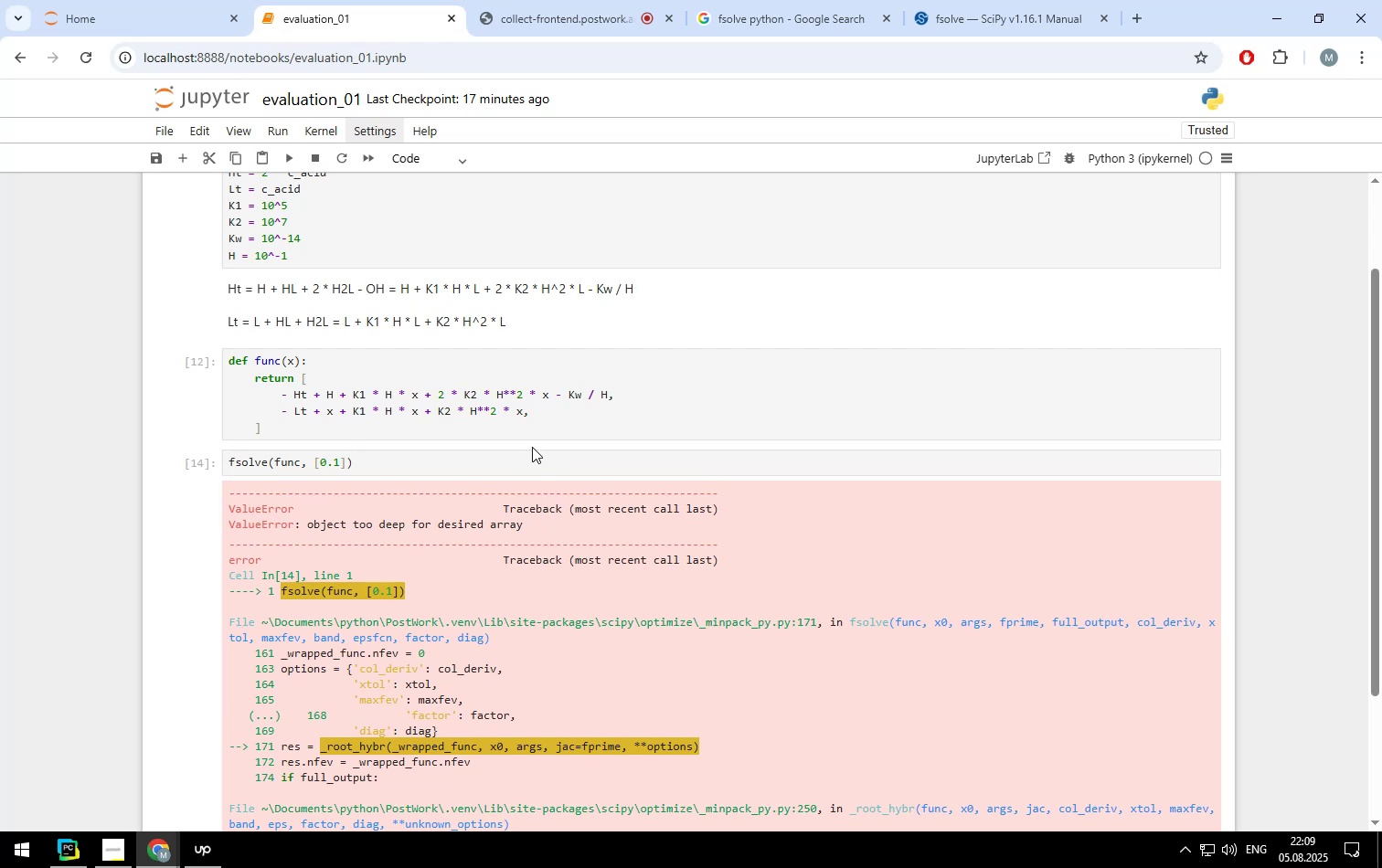 
wait(13.88)
 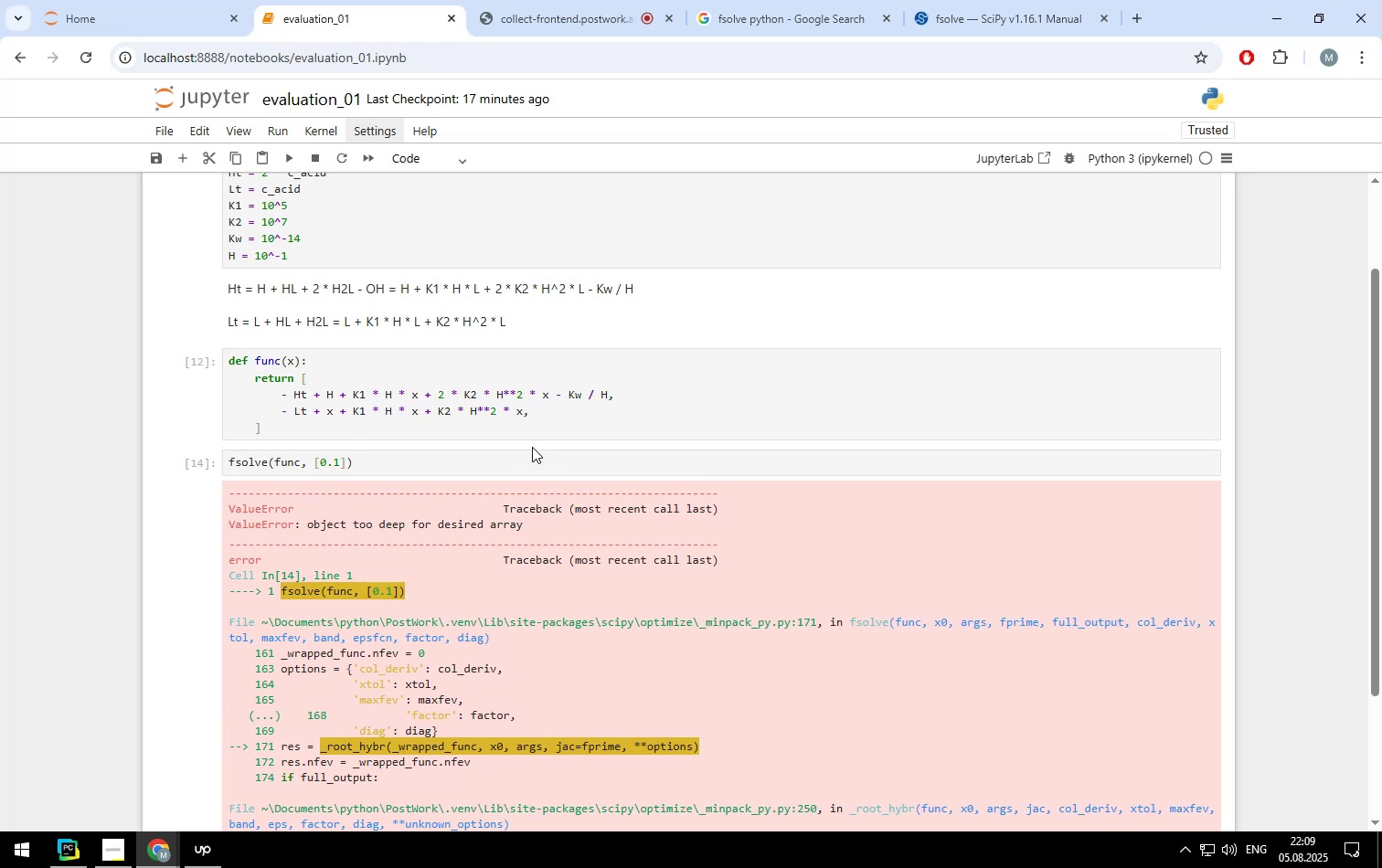 
left_click([1008, 24])
 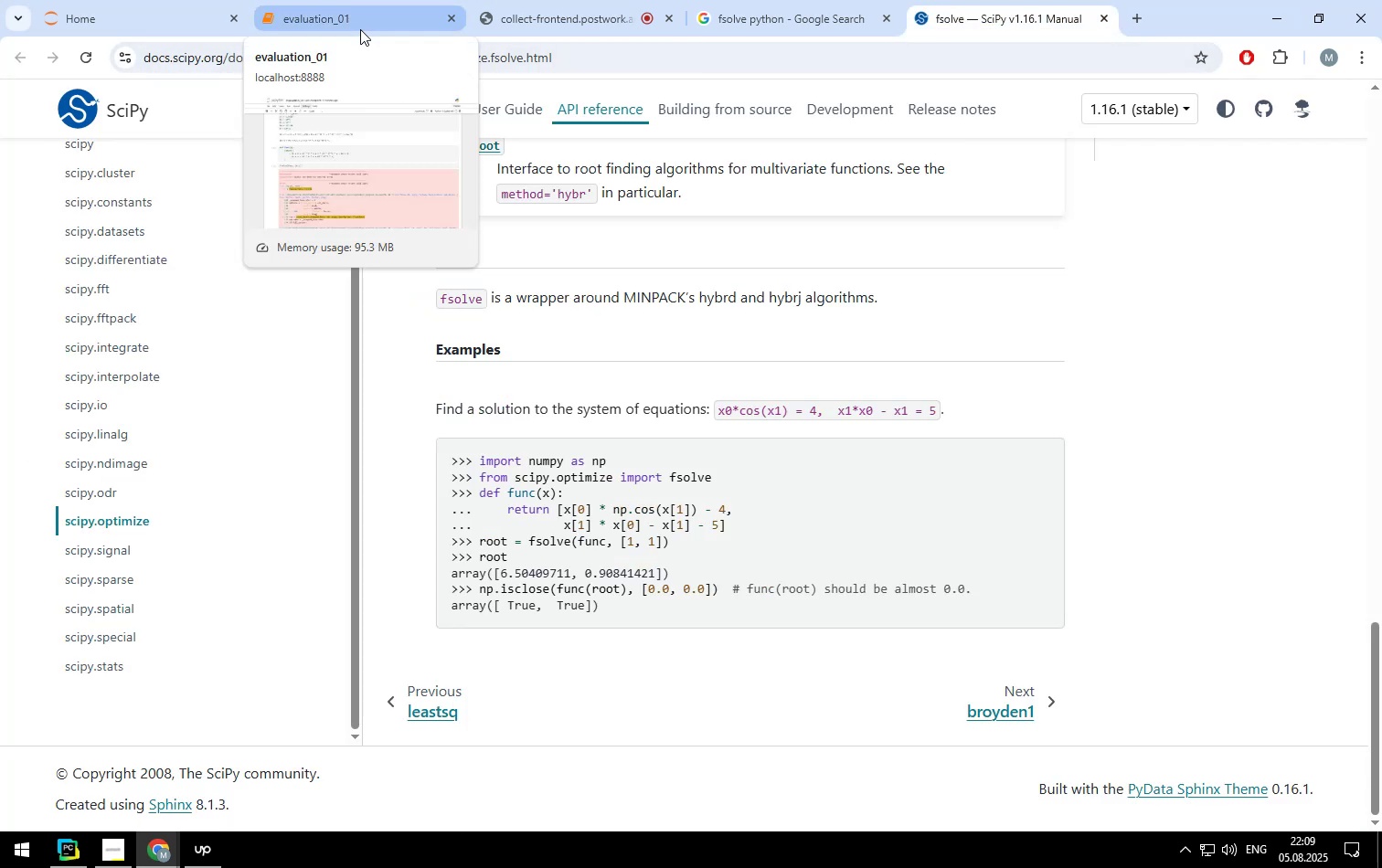 
left_click([360, 29])
 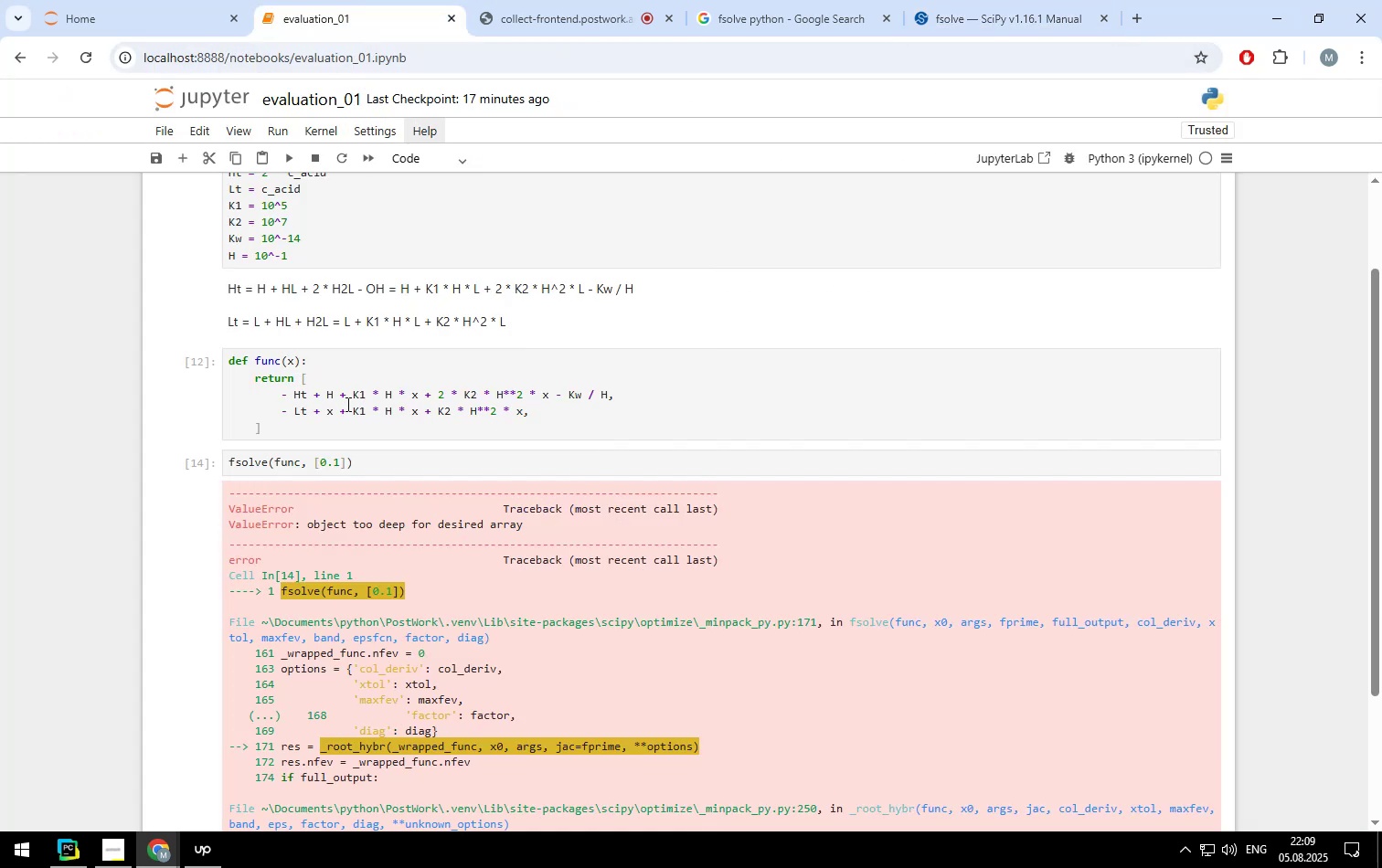 
left_click([334, 392])
 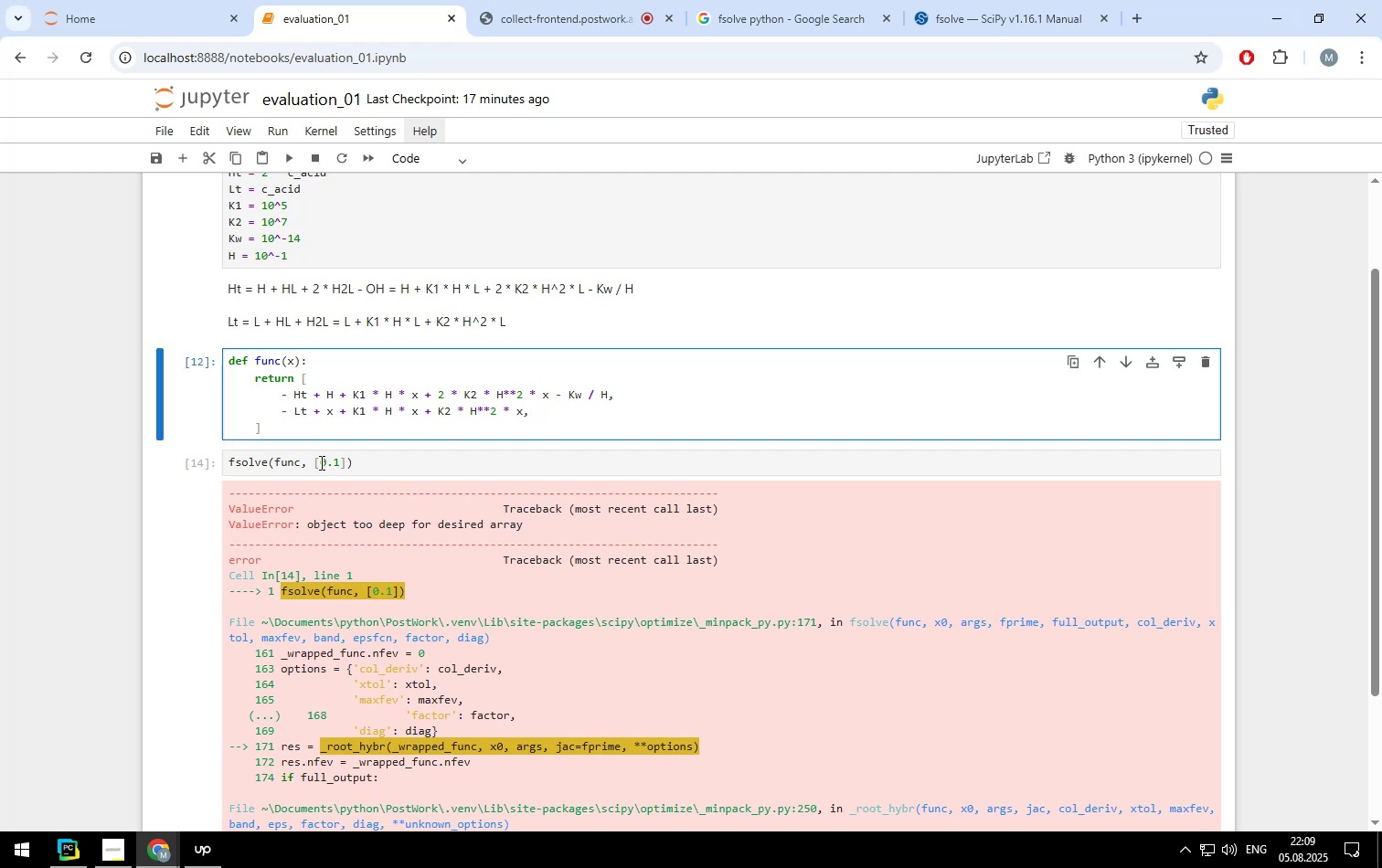 
left_click([320, 462])
 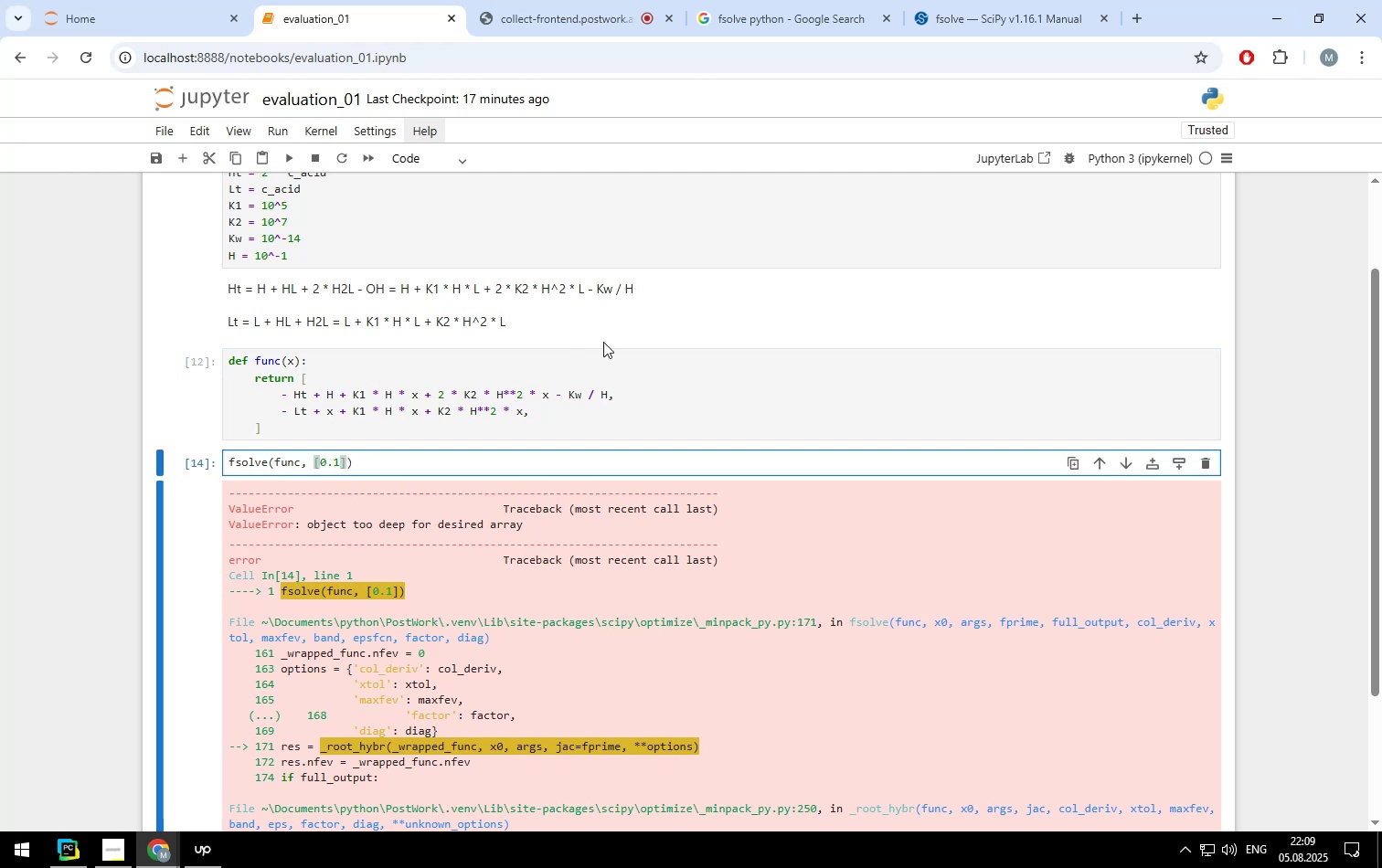 
key(Shift+ShiftLeft)
 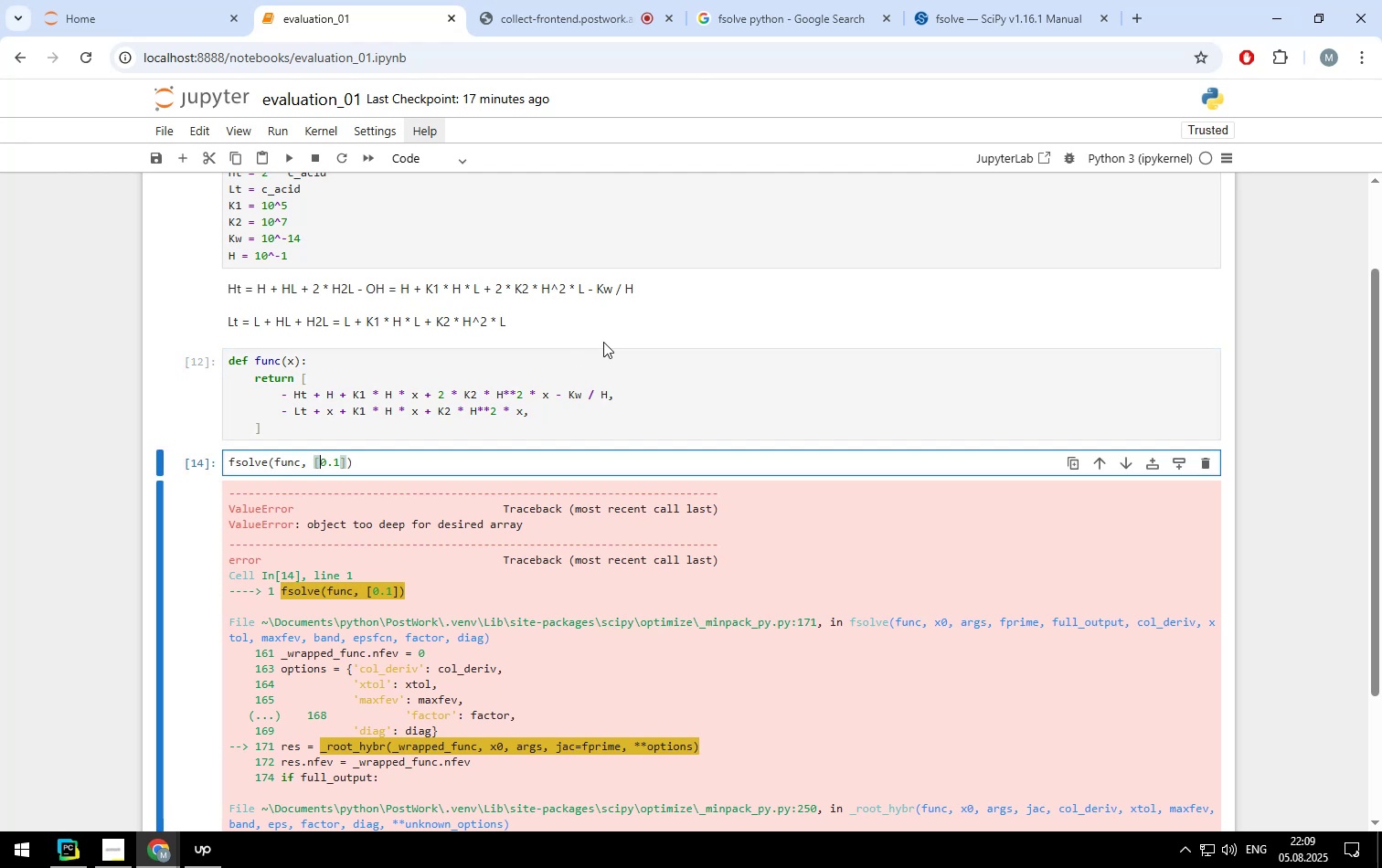 
key(Shift+H)
 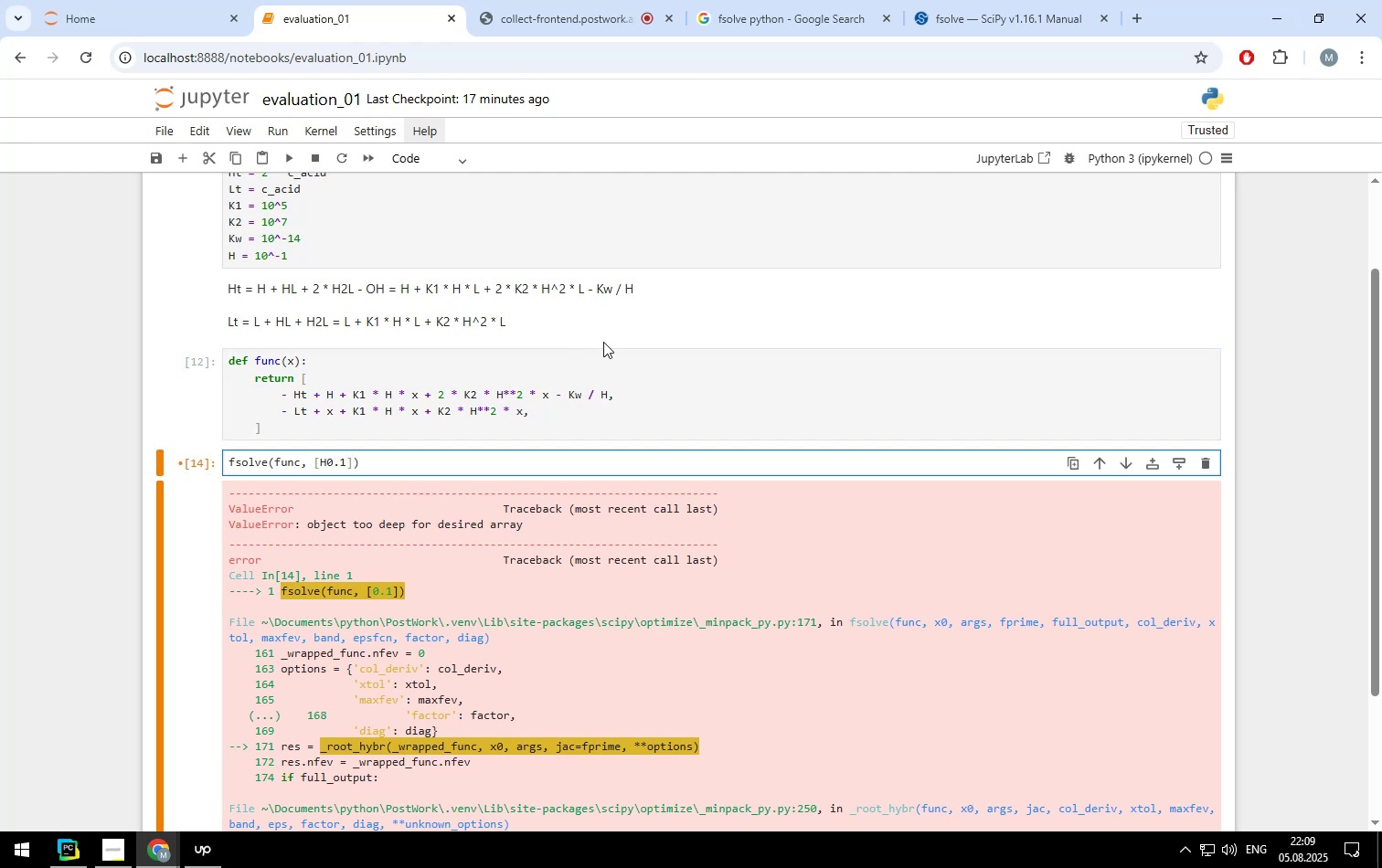 
key(Comma)
 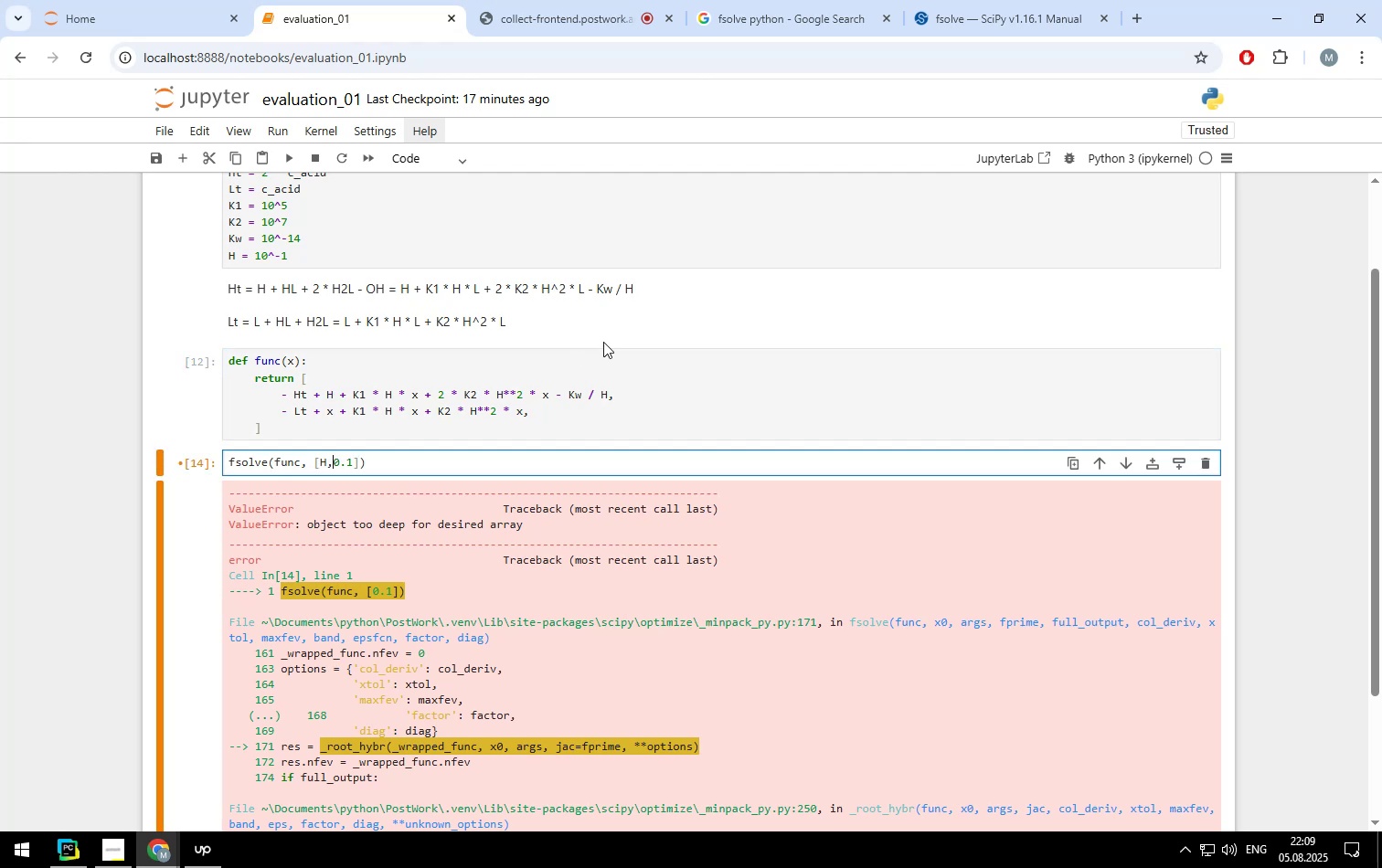 
key(Space)
 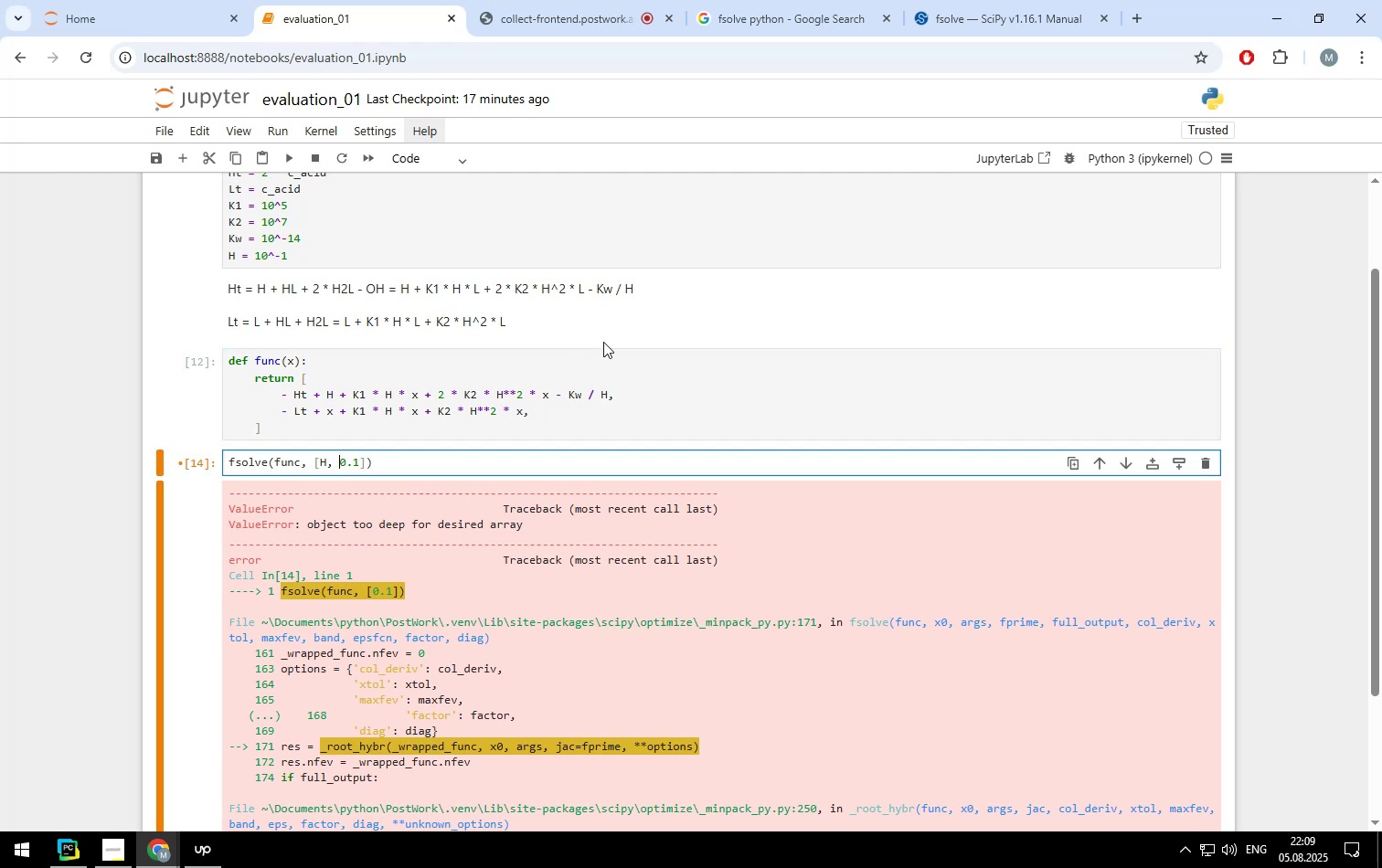 
key(ArrowRight)
 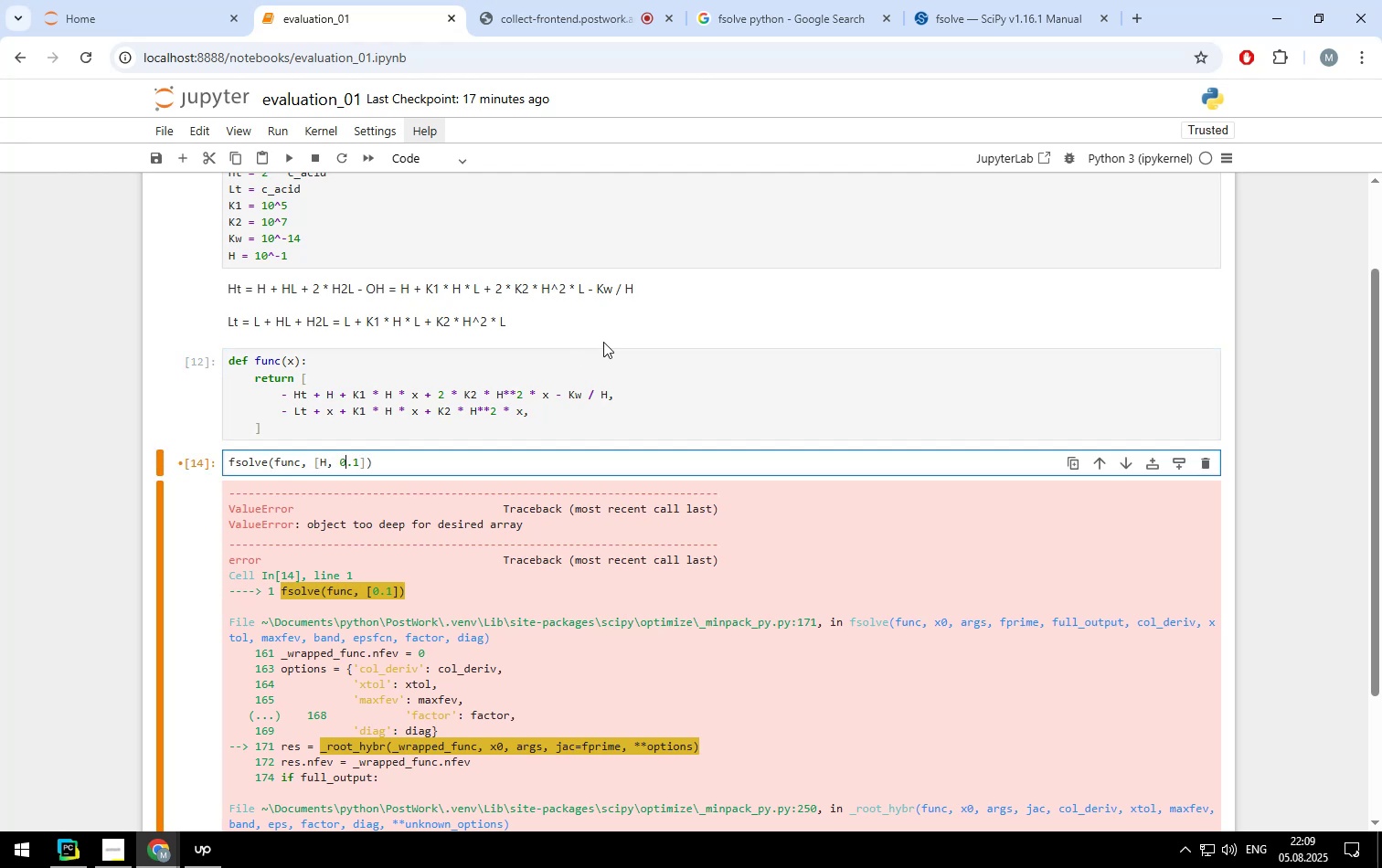 
key(ArrowRight)
 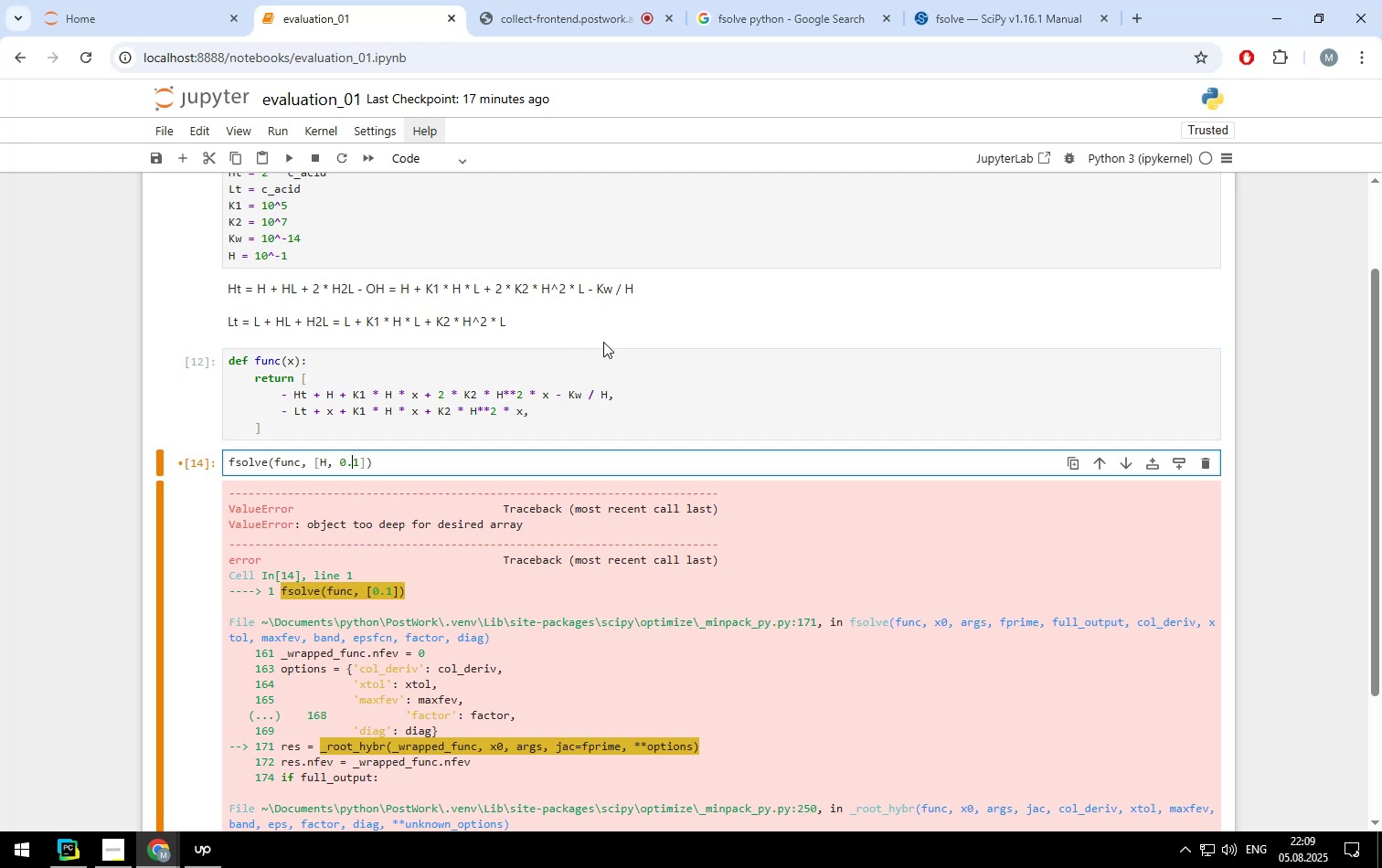 
key(ArrowRight)
 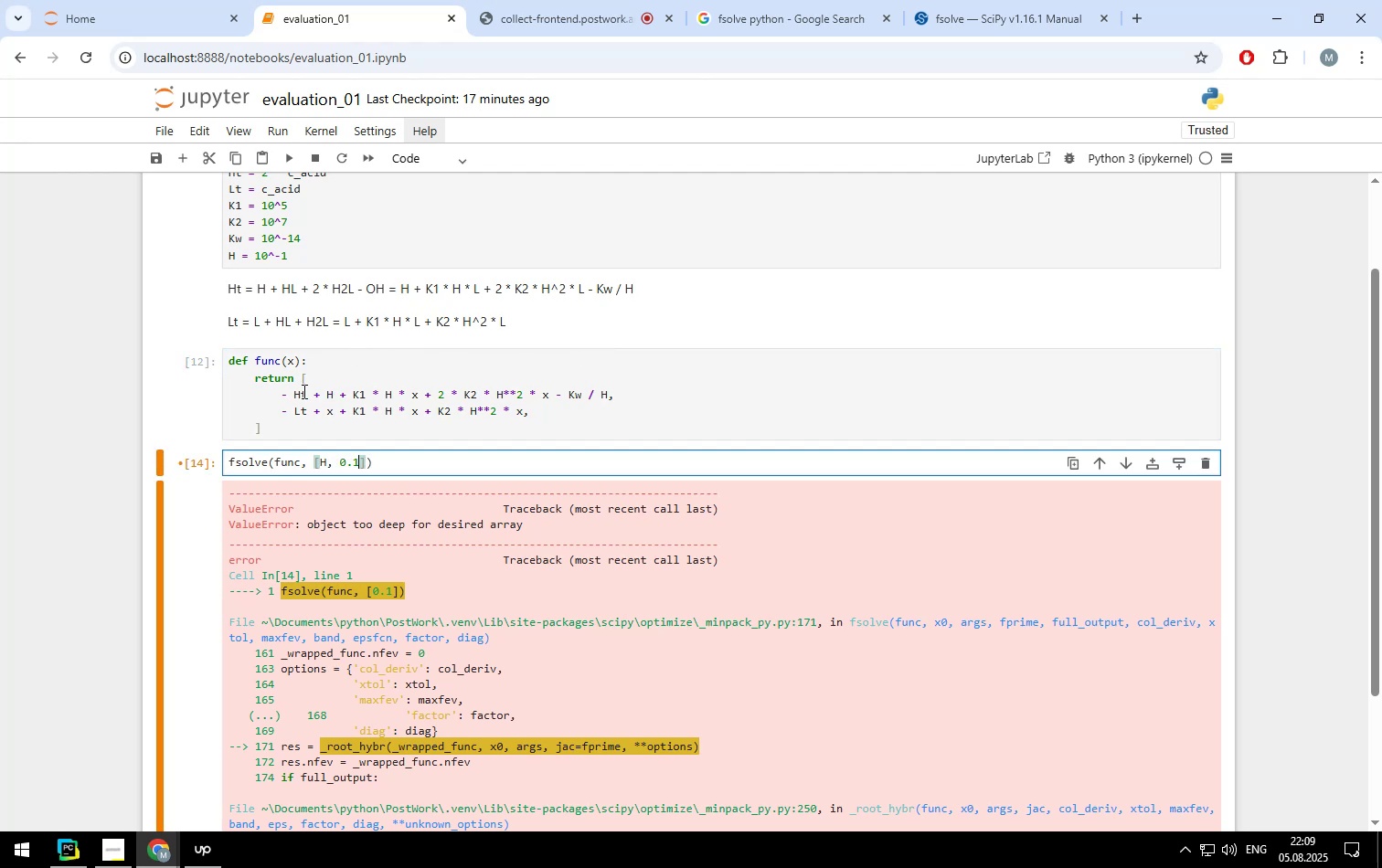 
left_click([301, 396])
 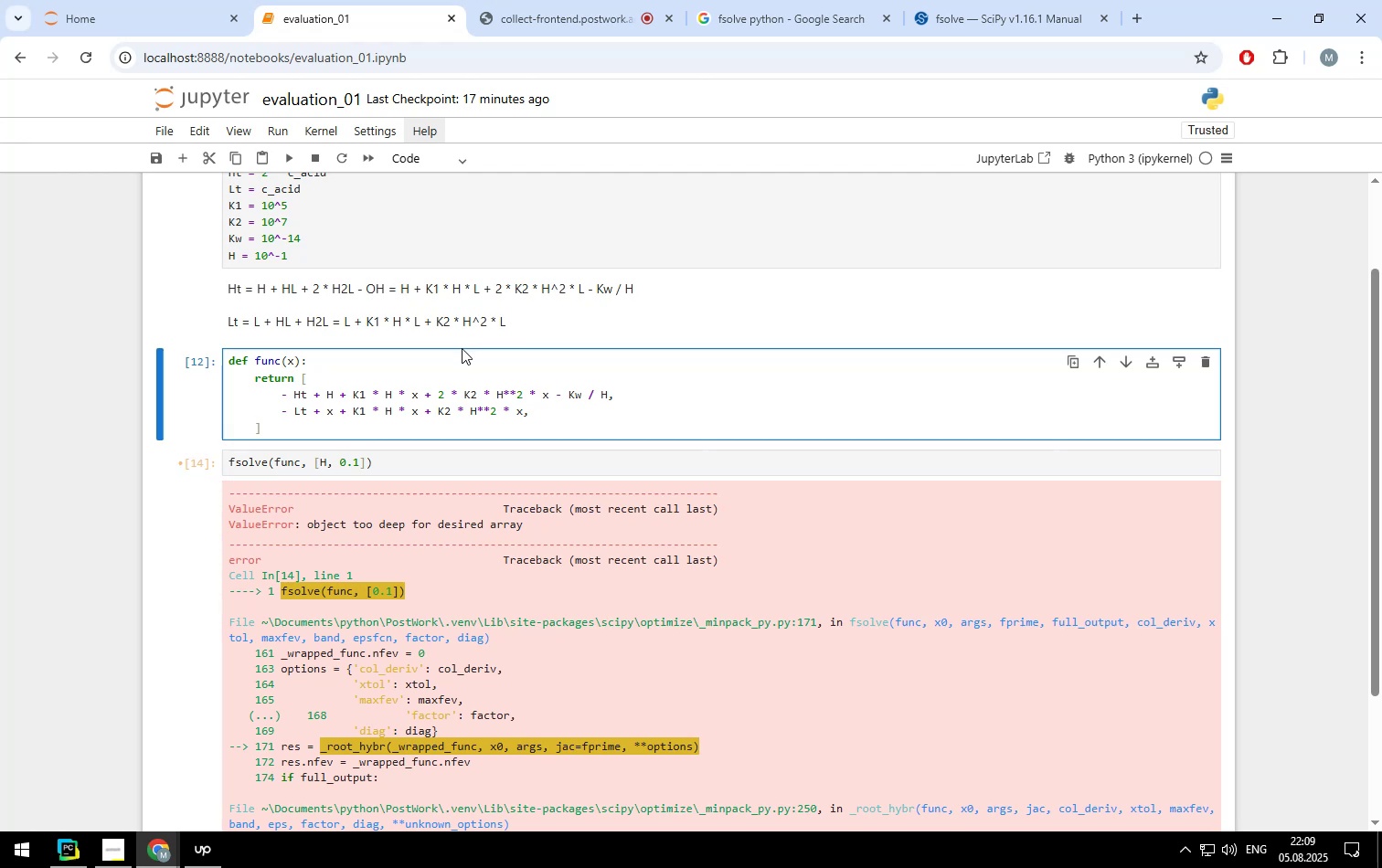 
wait(7.55)
 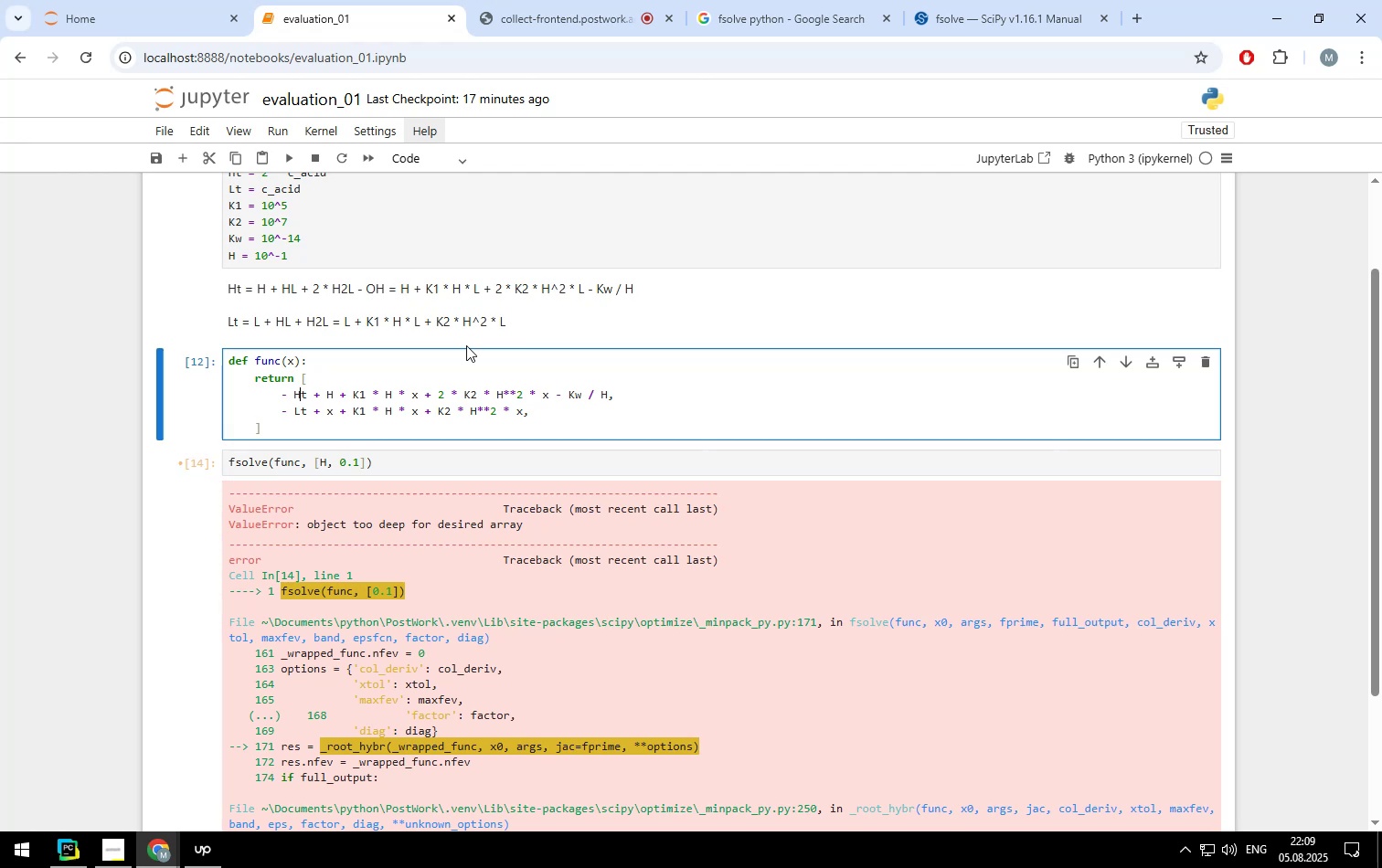 
scroll: coordinate [365, 360], scroll_direction: up, amount: 2.0
 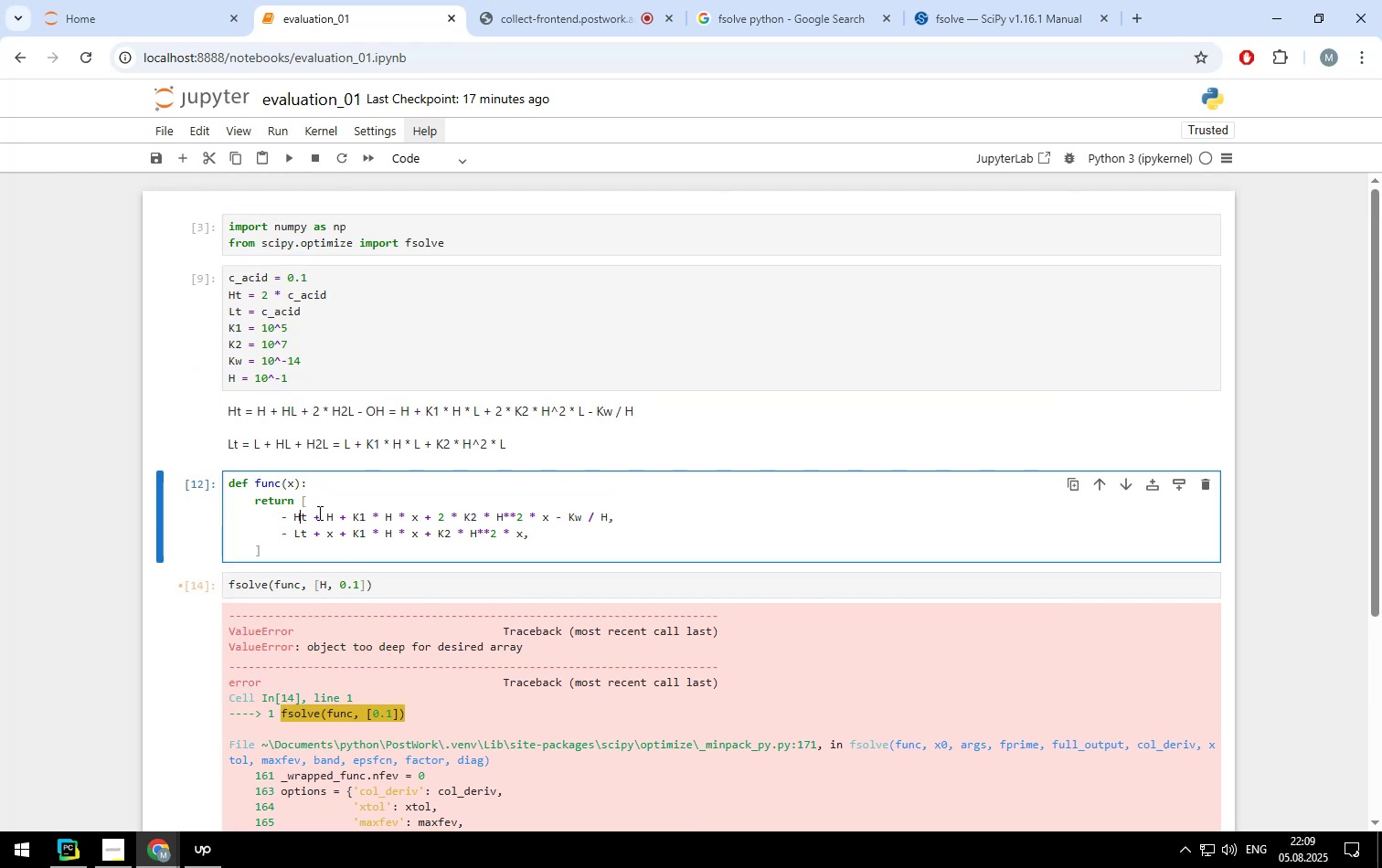 
left_click([332, 513])
 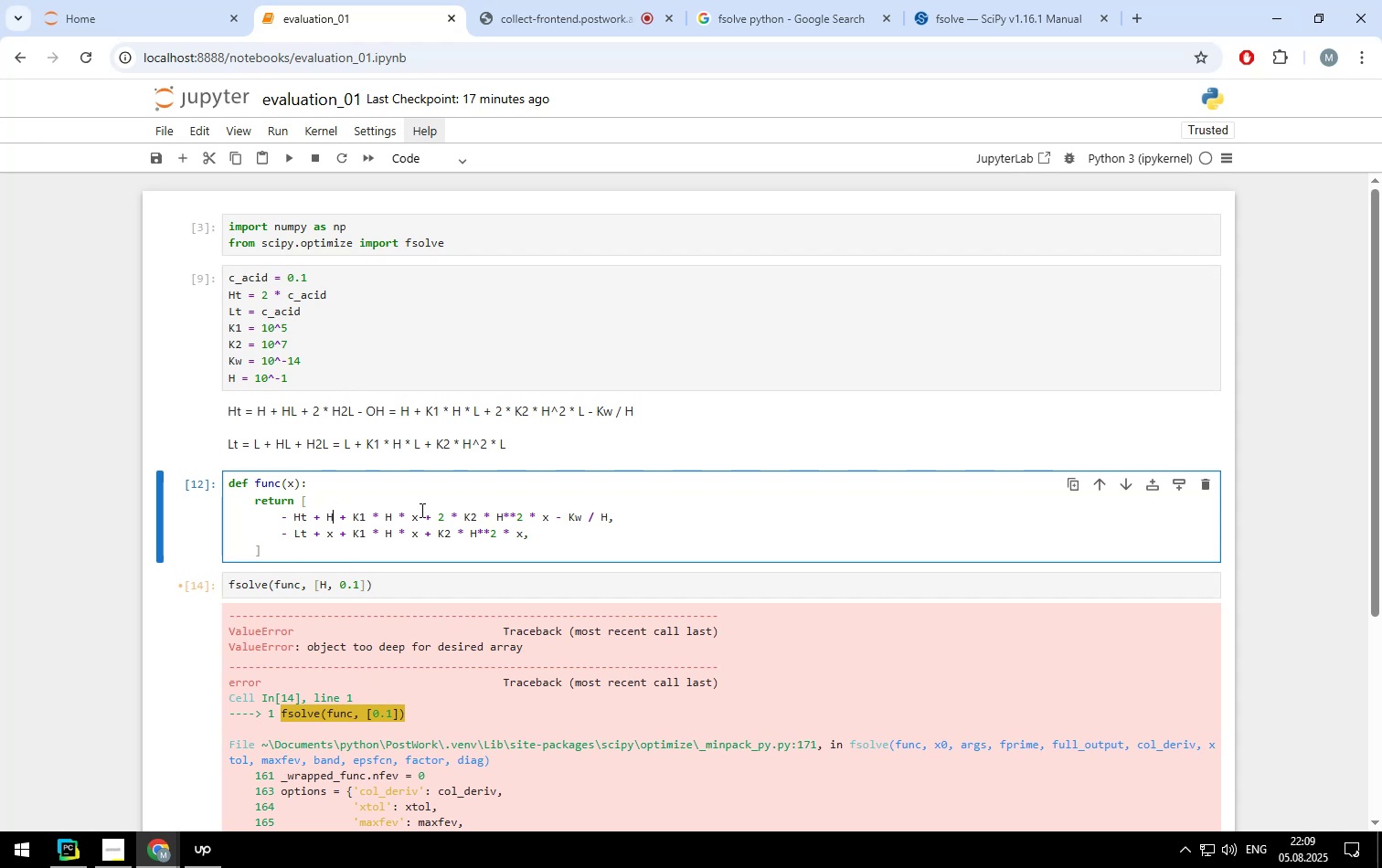 
key(Backspace)
 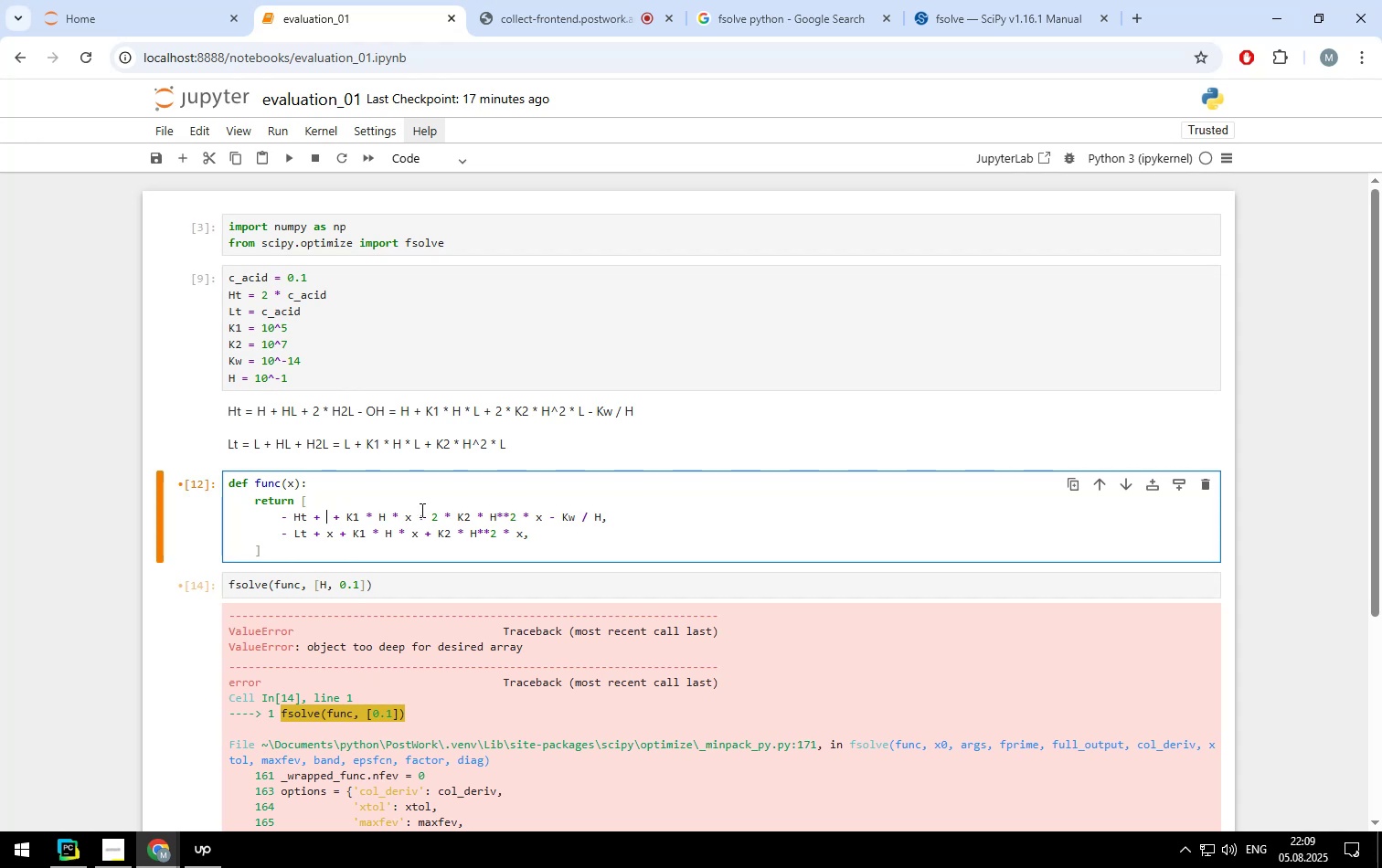 
key(X)
 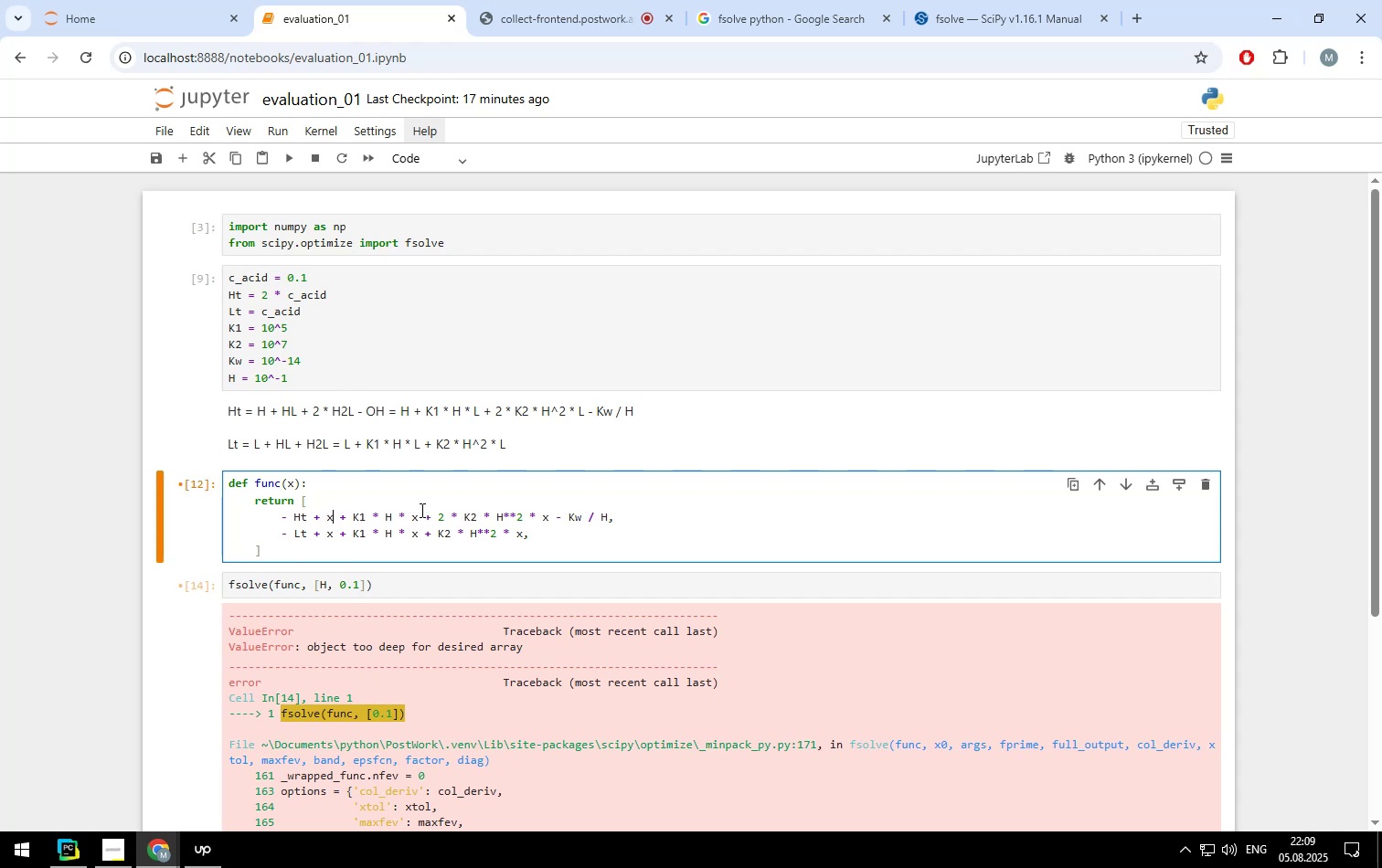 
key(BracketLeft)
 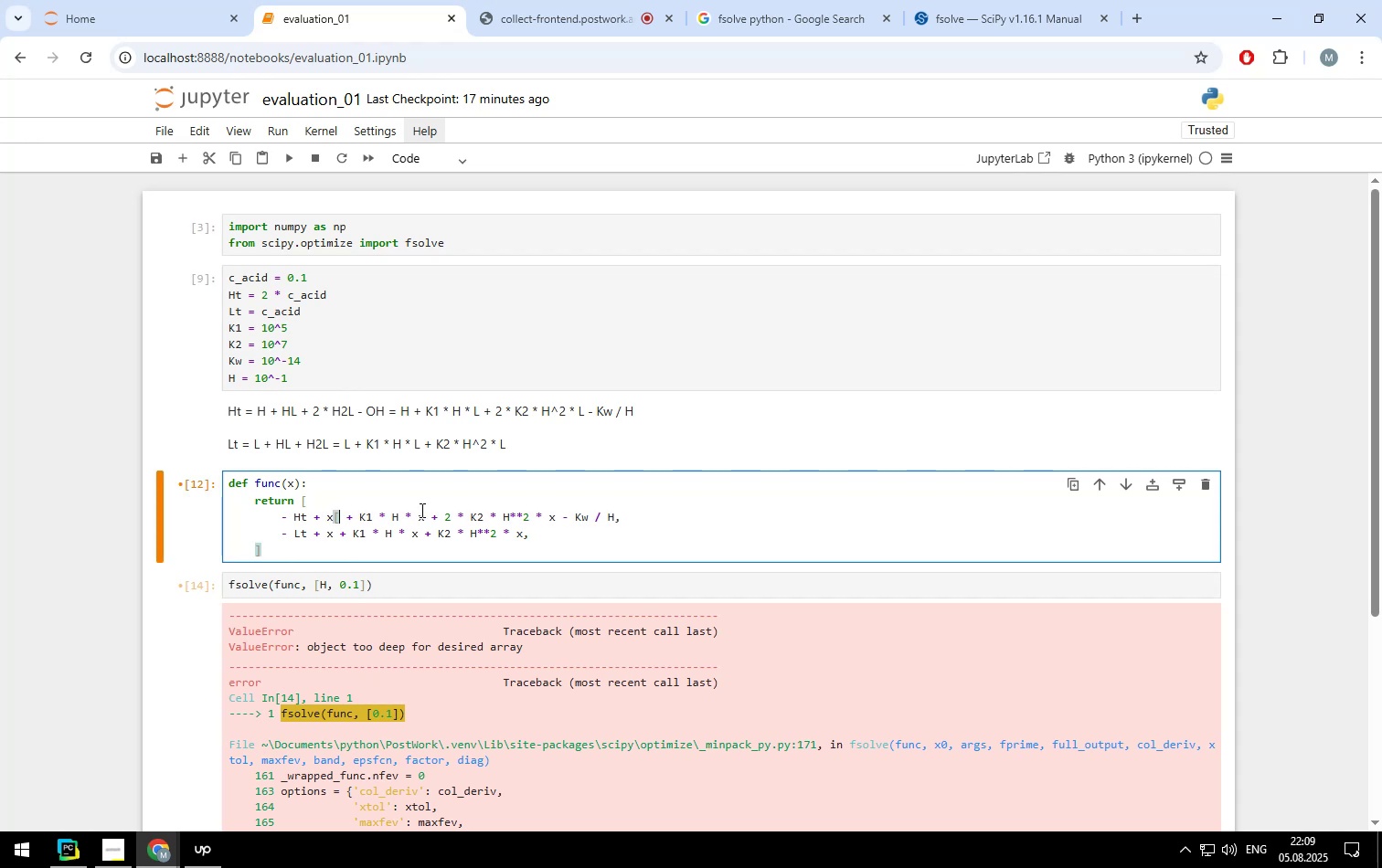 
key(0)
 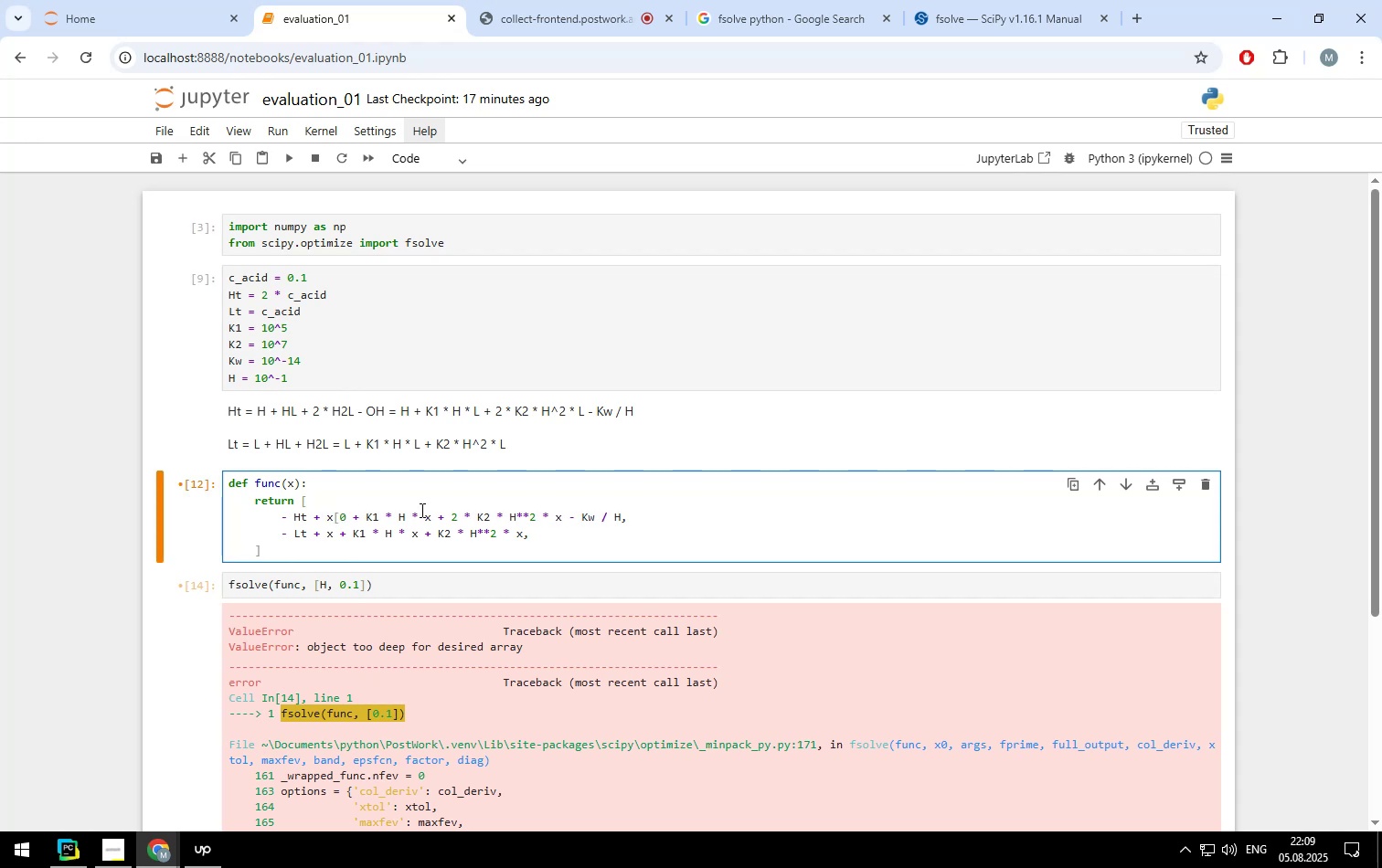 
key(BracketRight)
 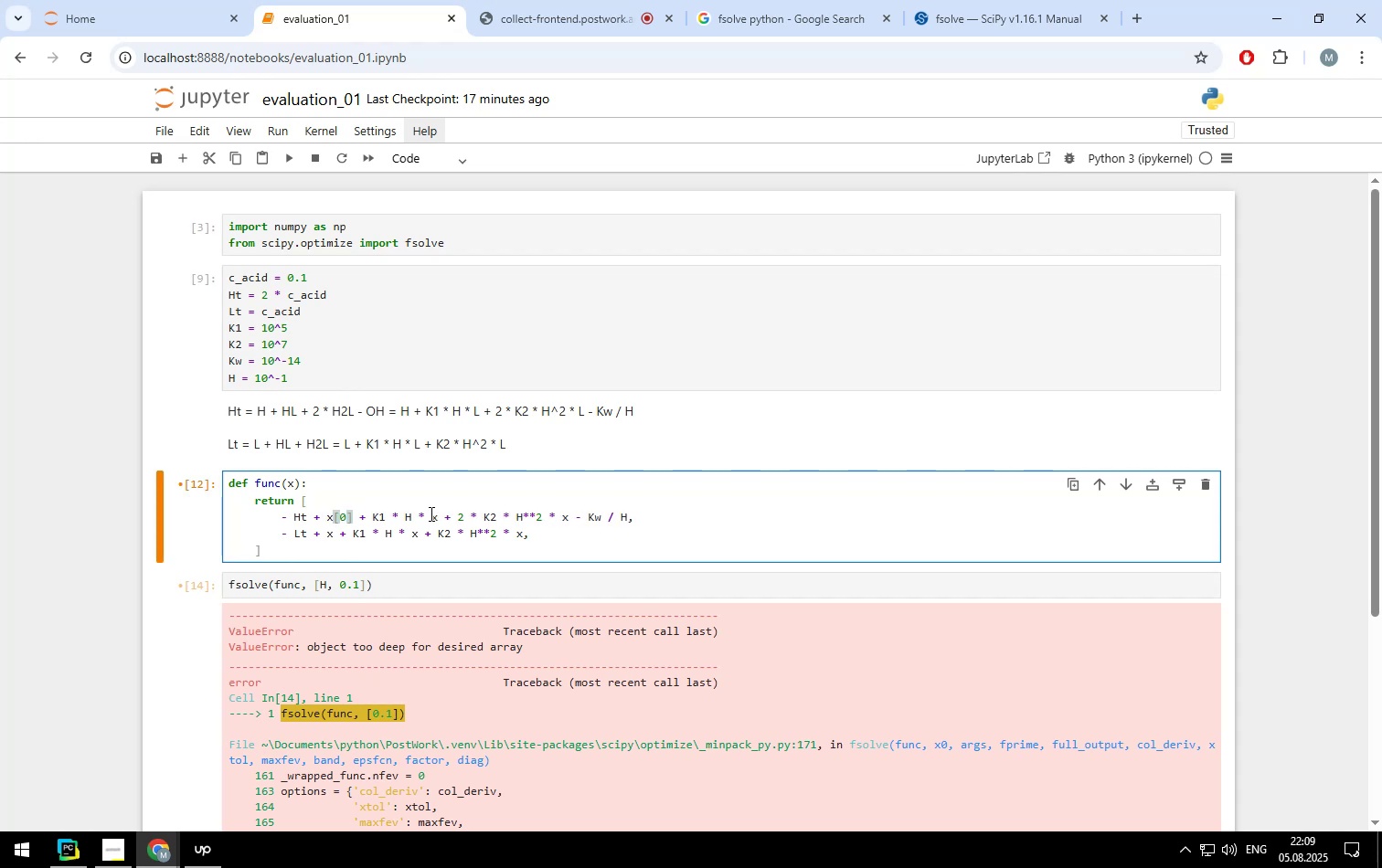 
left_click([437, 514])
 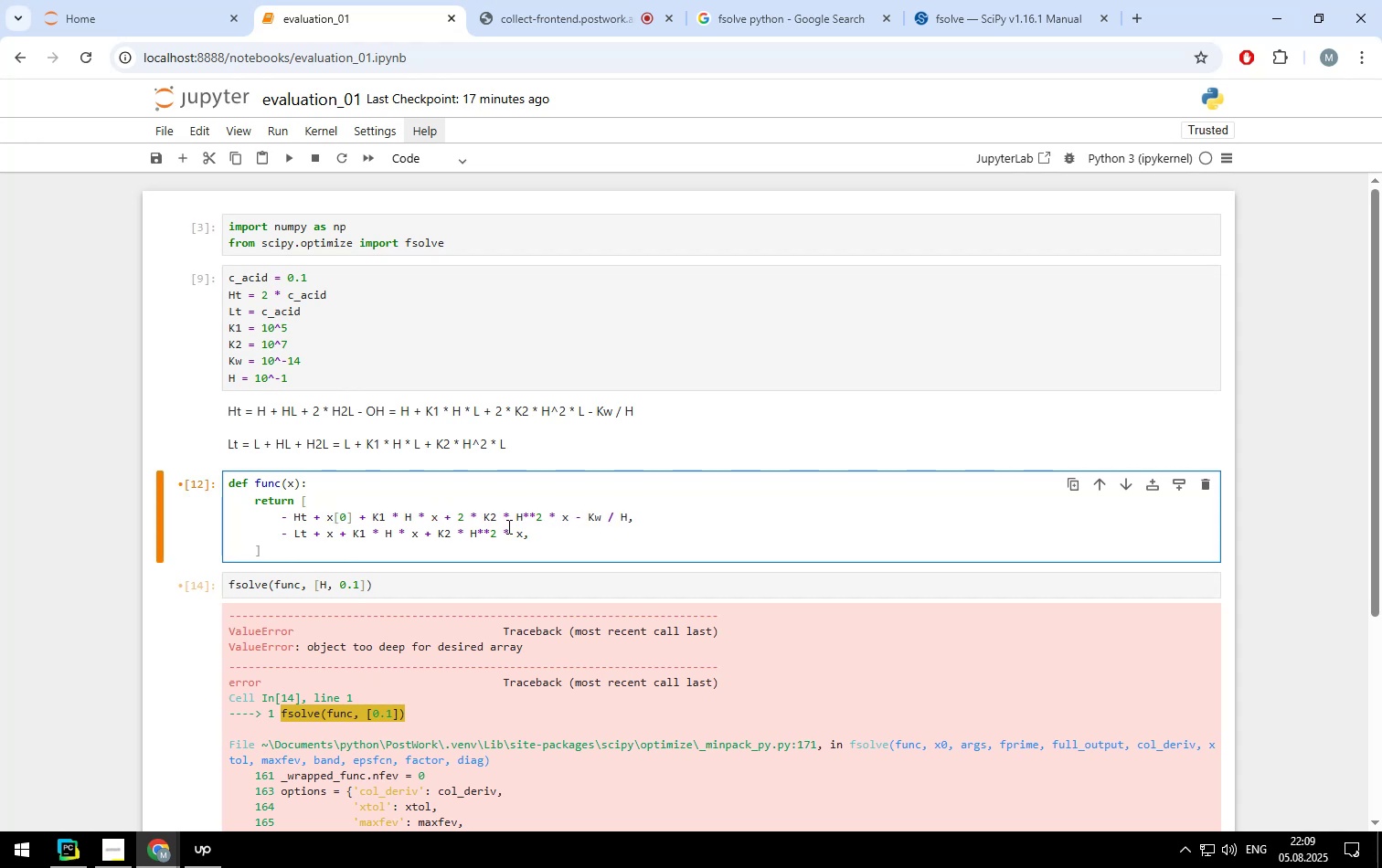 
key(BracketLeft)
 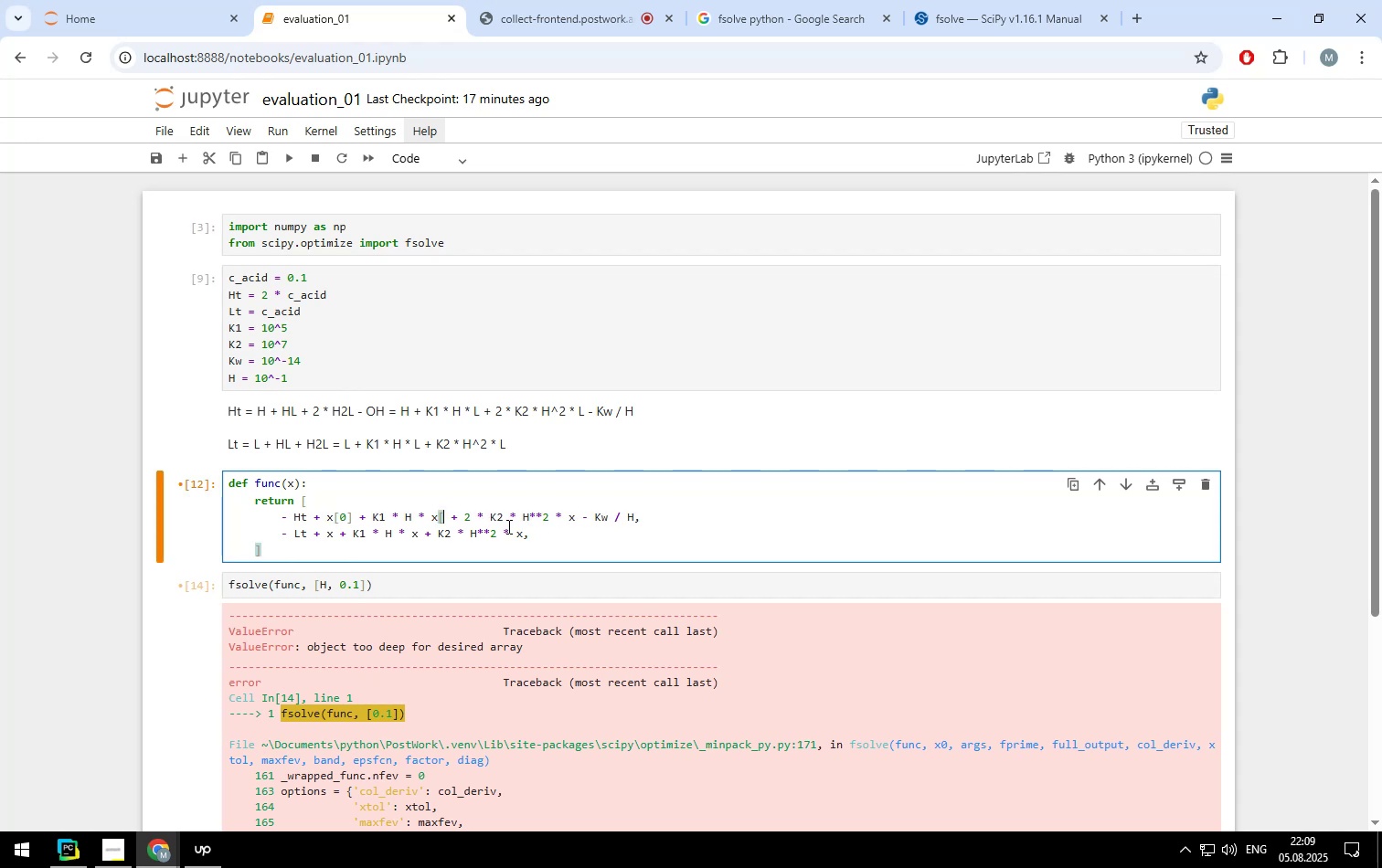 
key(0)
 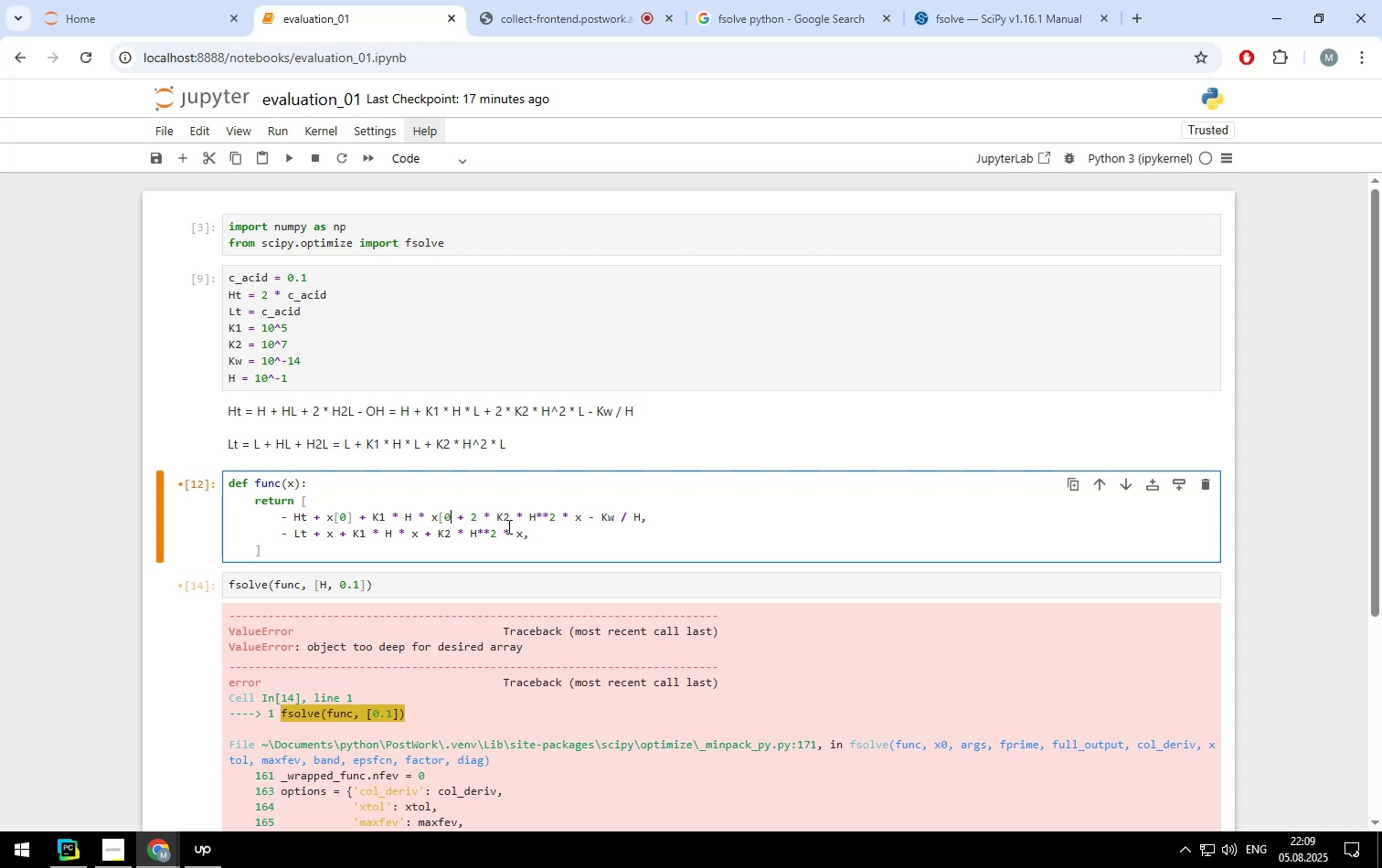 
key(BracketRight)
 